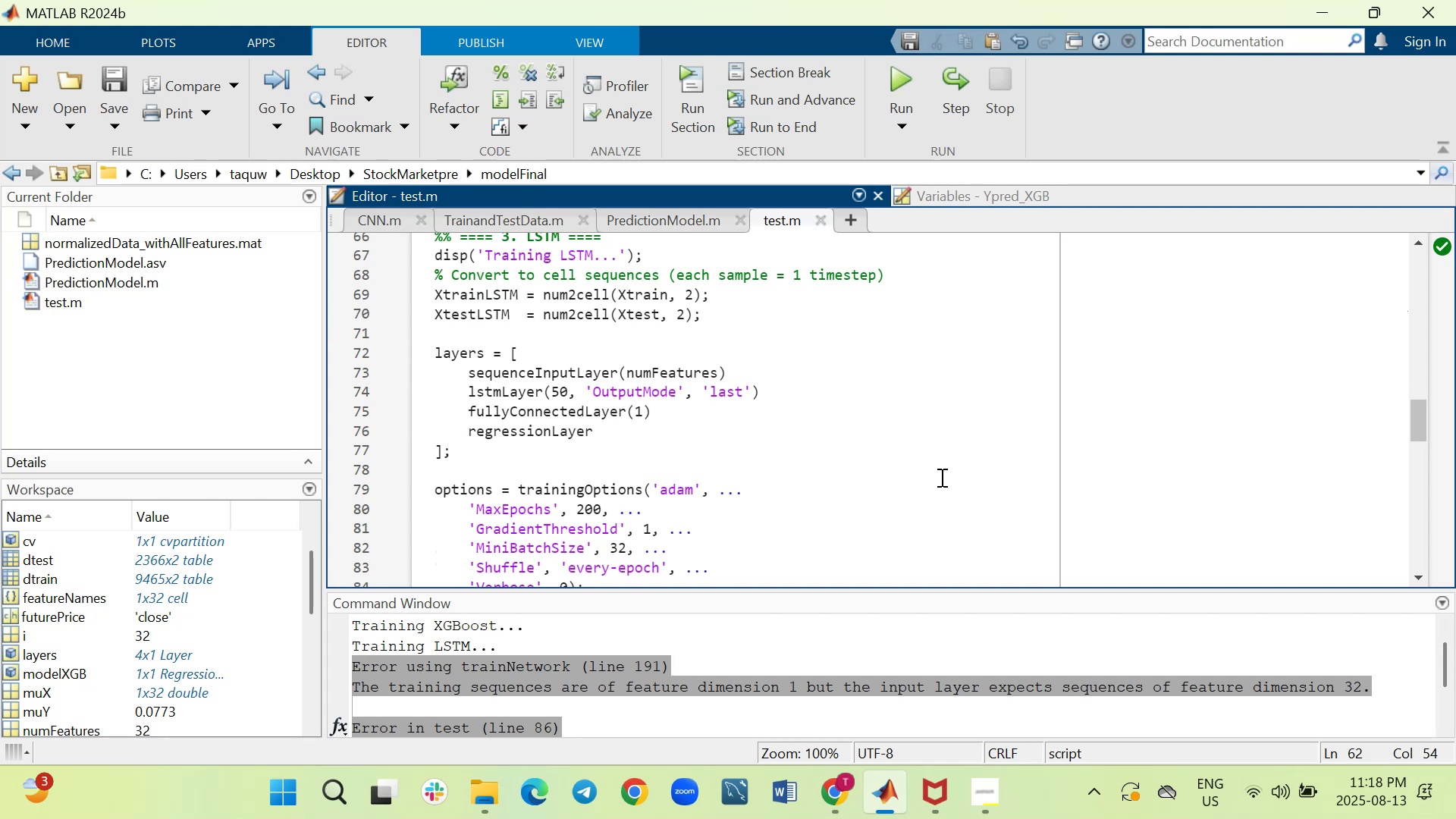 
left_click_drag(start_coordinate=[437, 254], to_coordinate=[864, 356])
 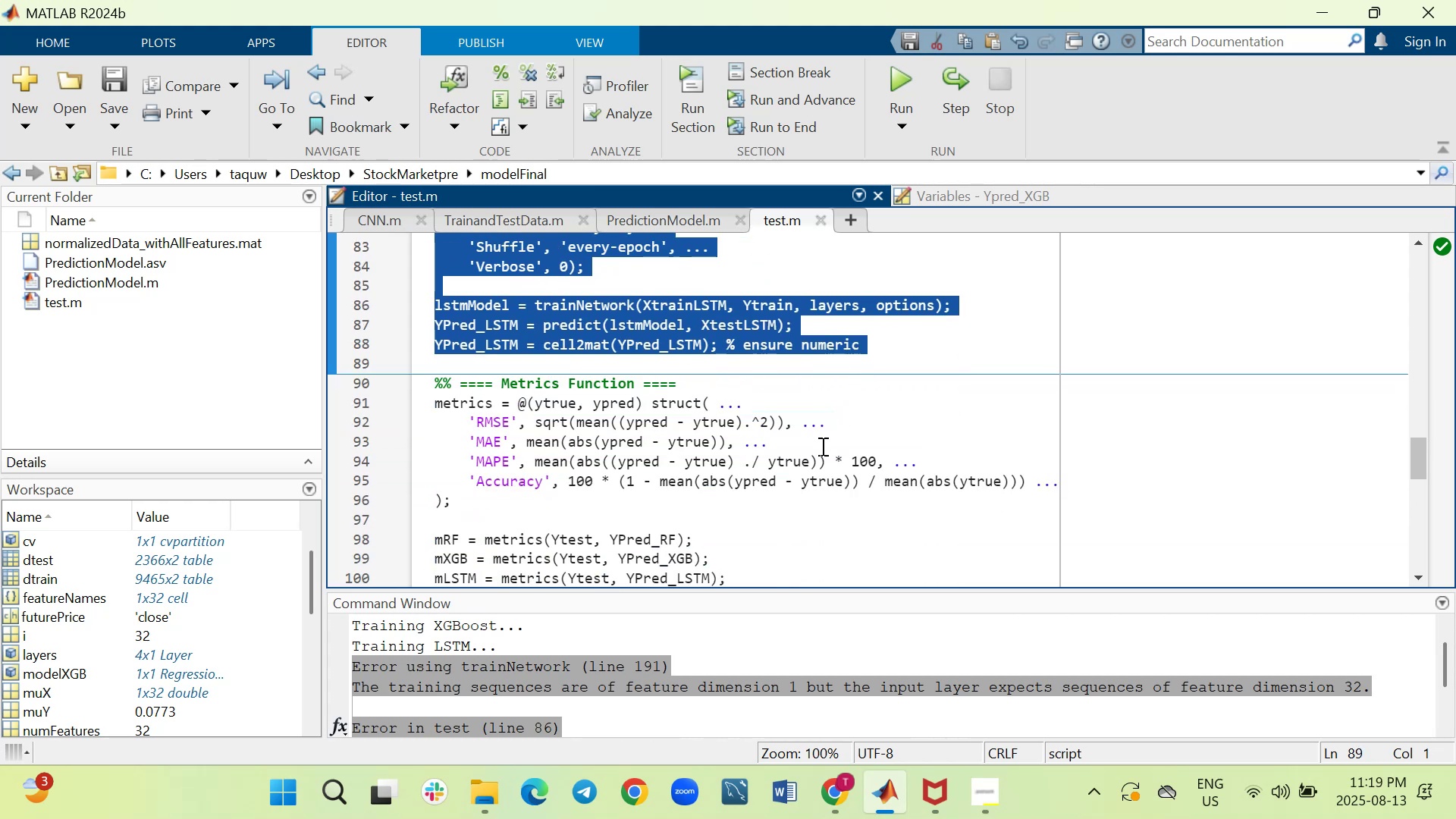 
key(Control+V)
 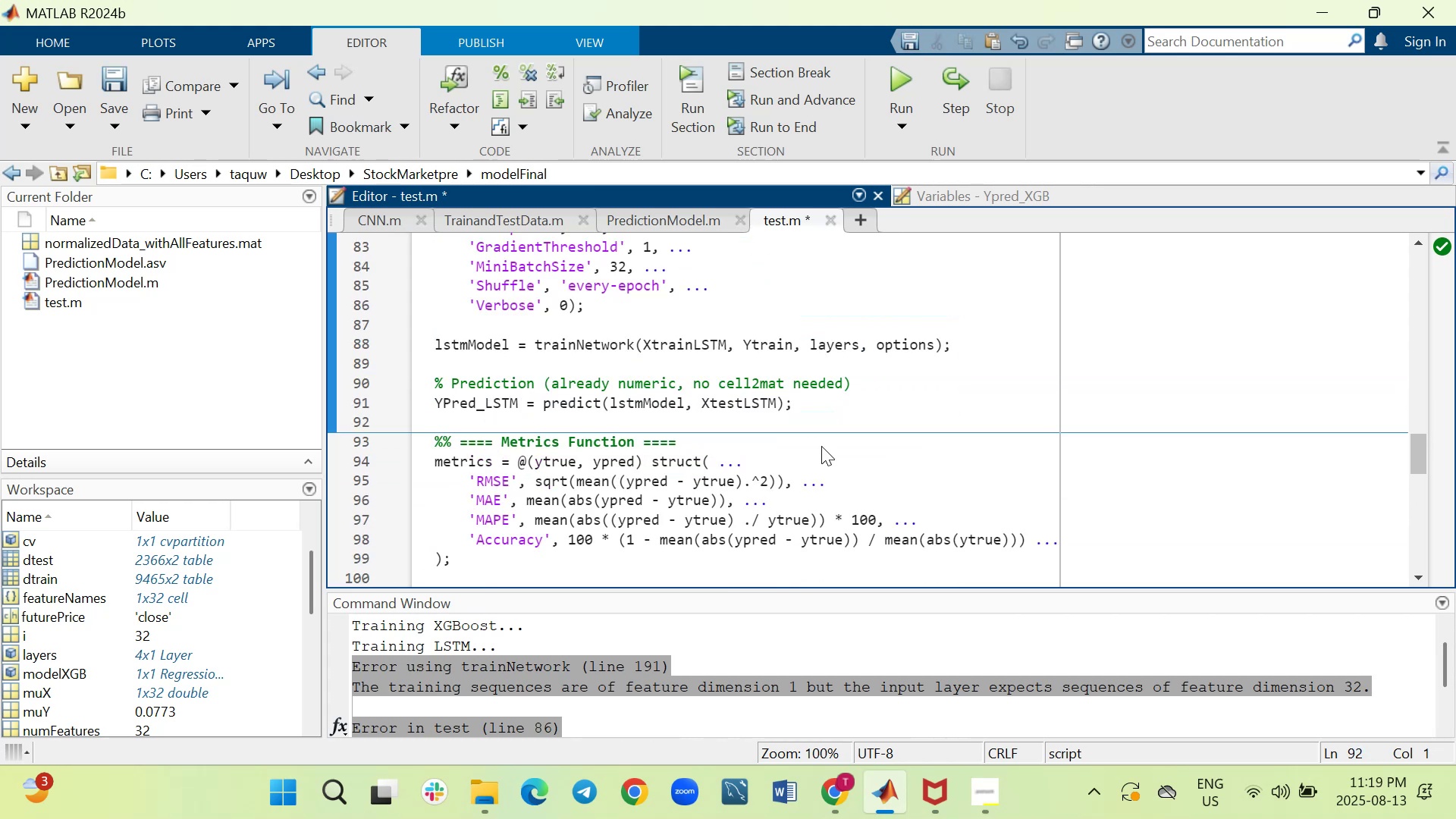 
key(Control+S)
 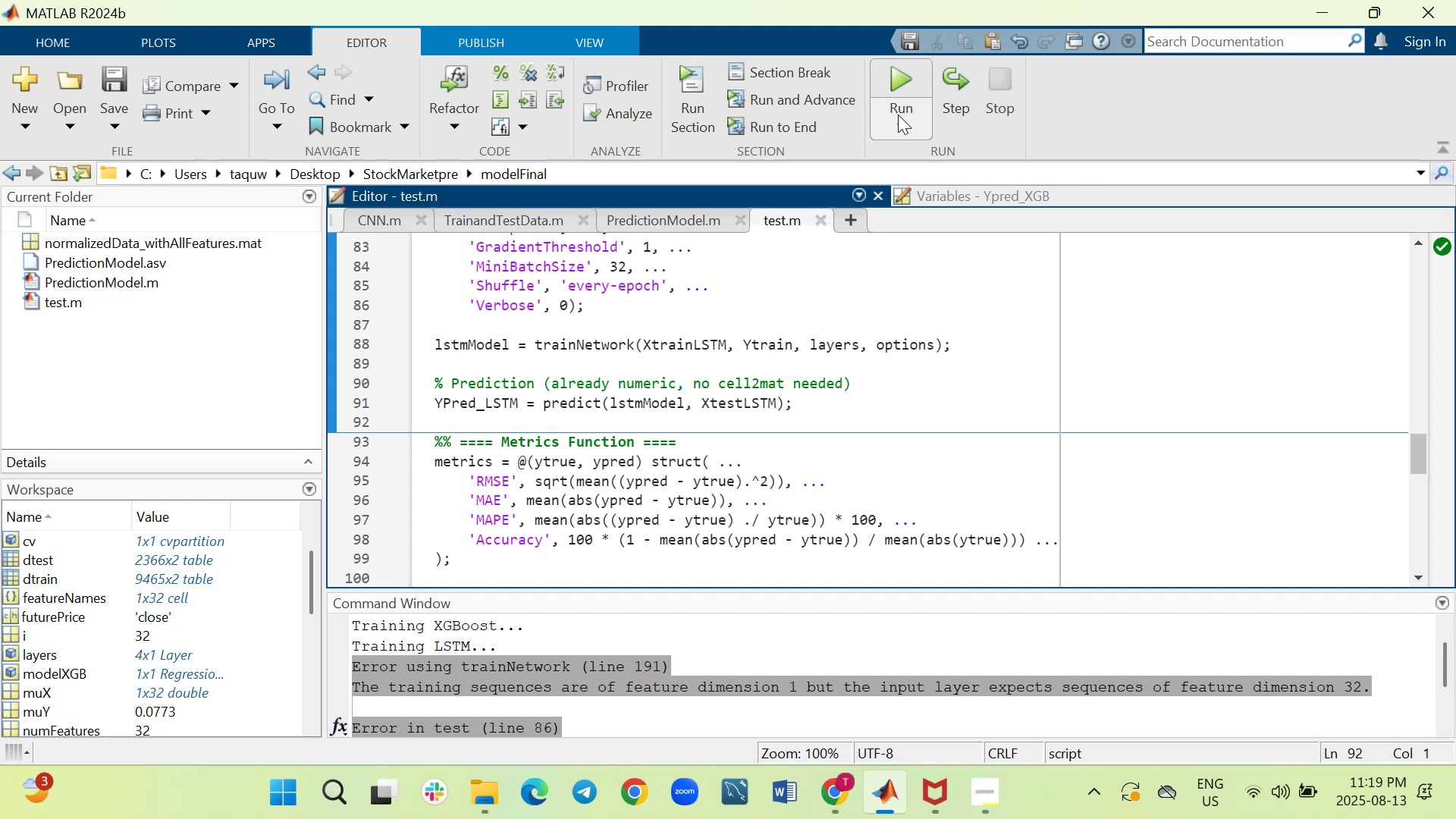 
left_click([902, 78])
 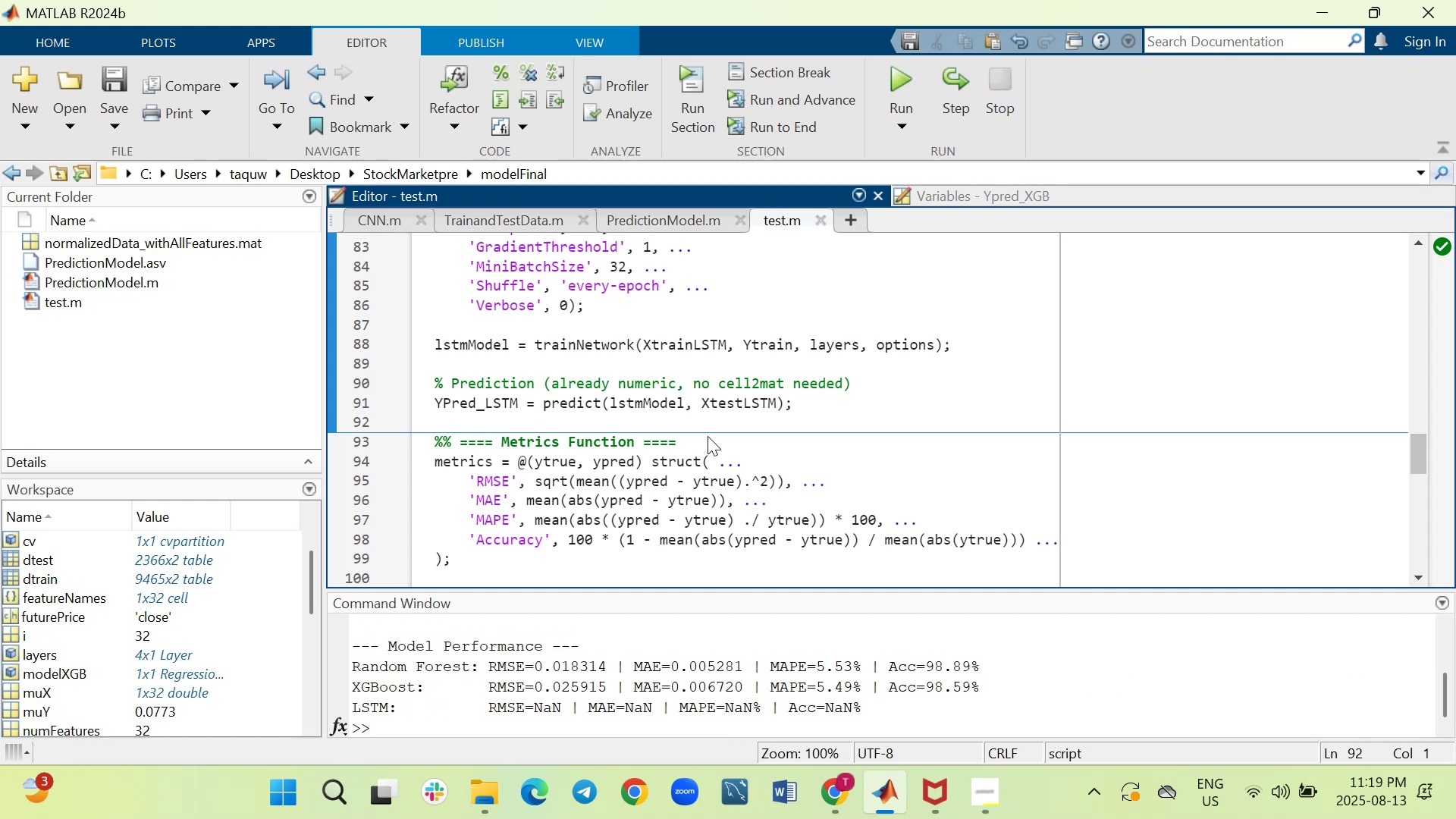 
wait(16.56)
 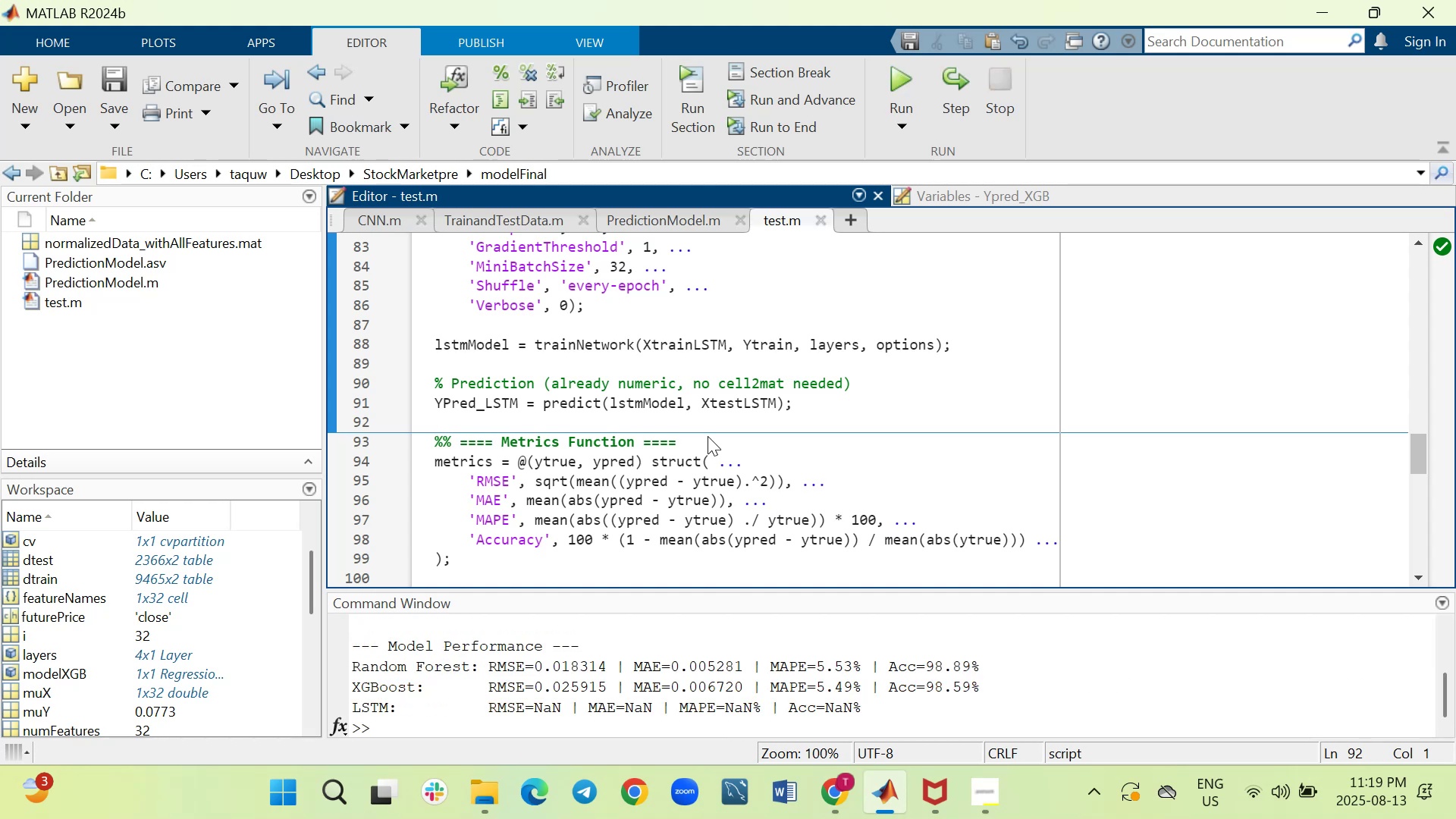 
mouse_move([951, 160])
 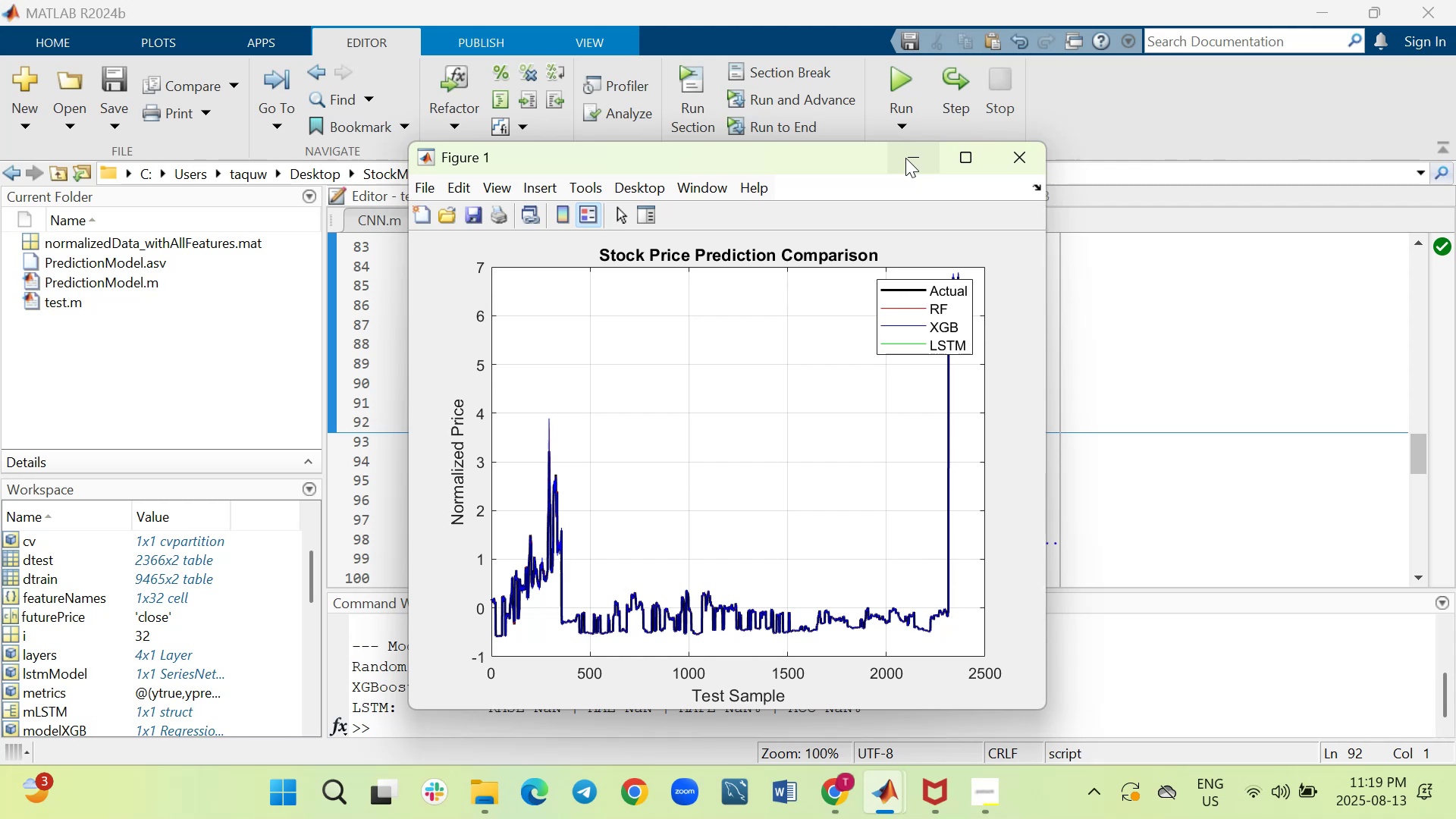 
left_click([905, 158])
 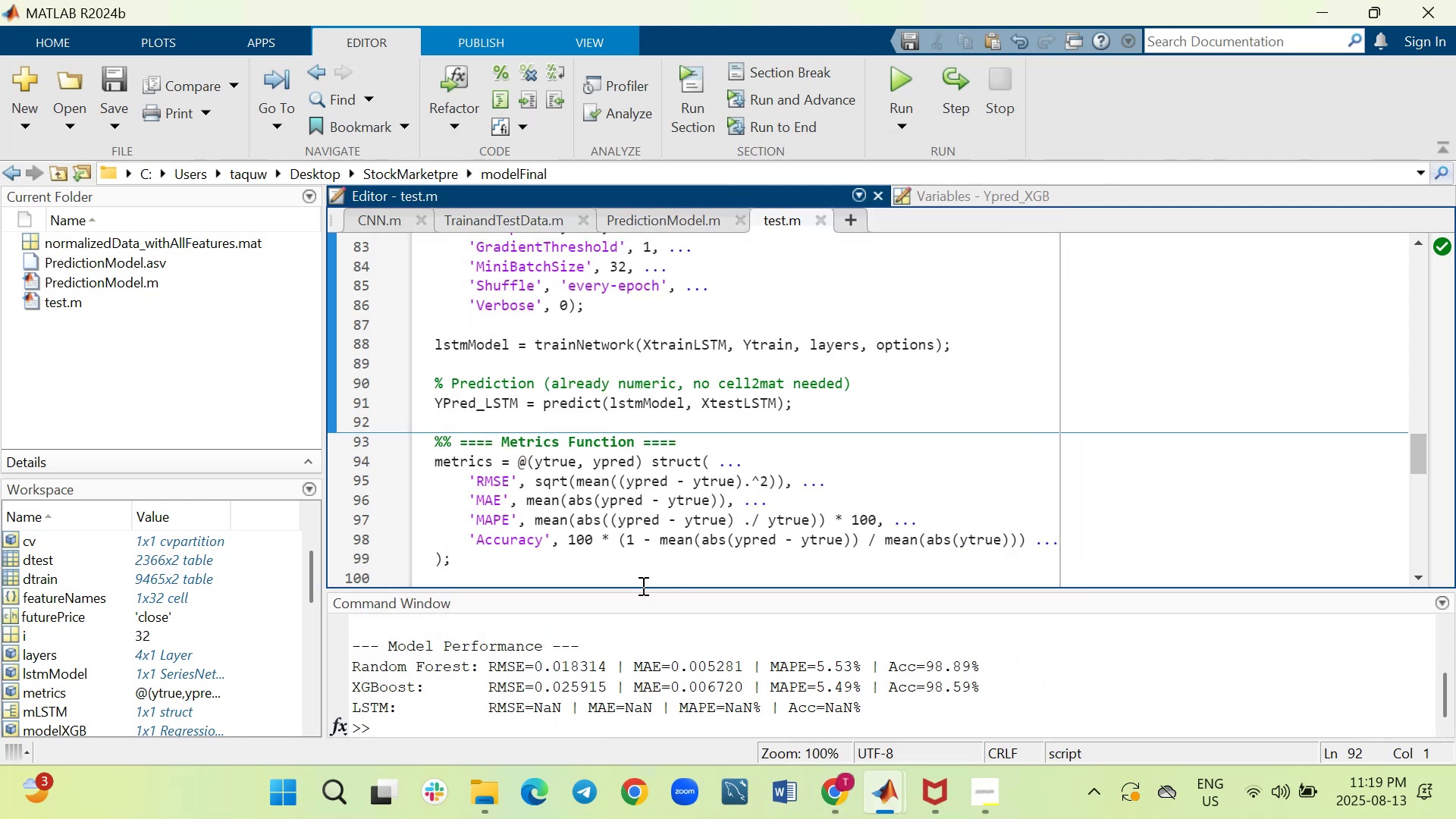 
wait(6.07)
 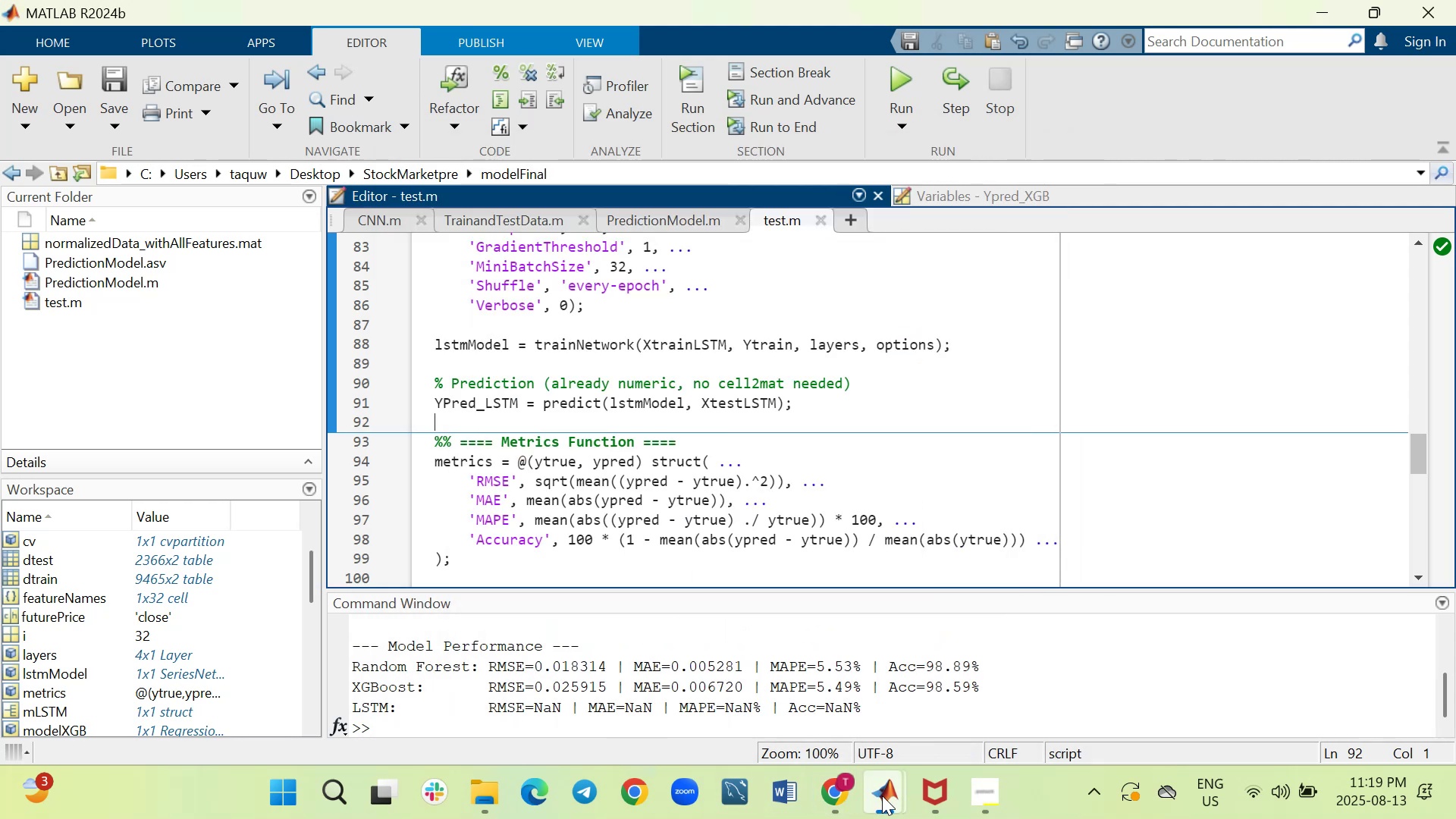 
left_click_drag(start_coordinate=[634, 590], to_coordinate=[676, 410])
 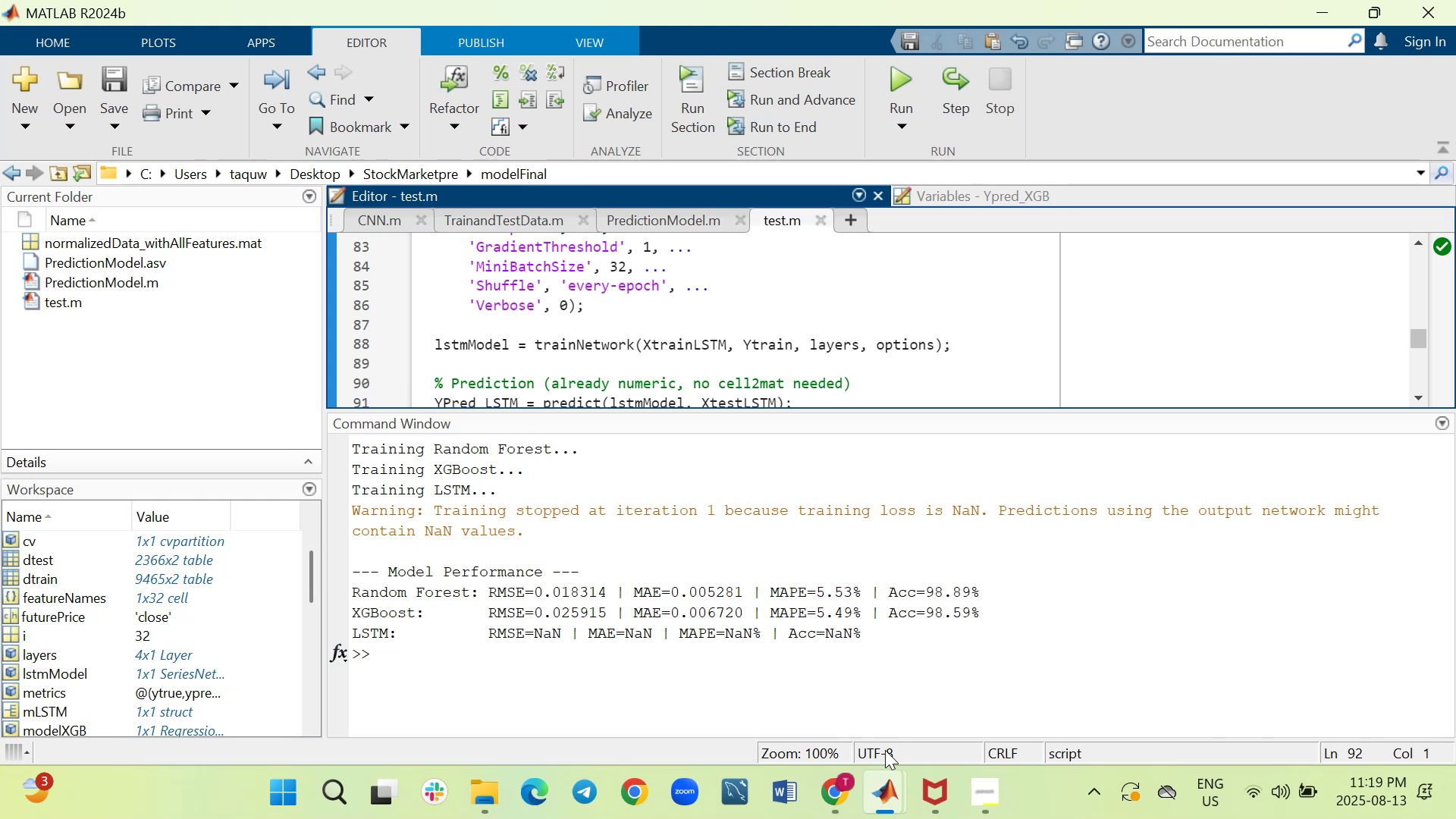 
left_click([817, 677])
 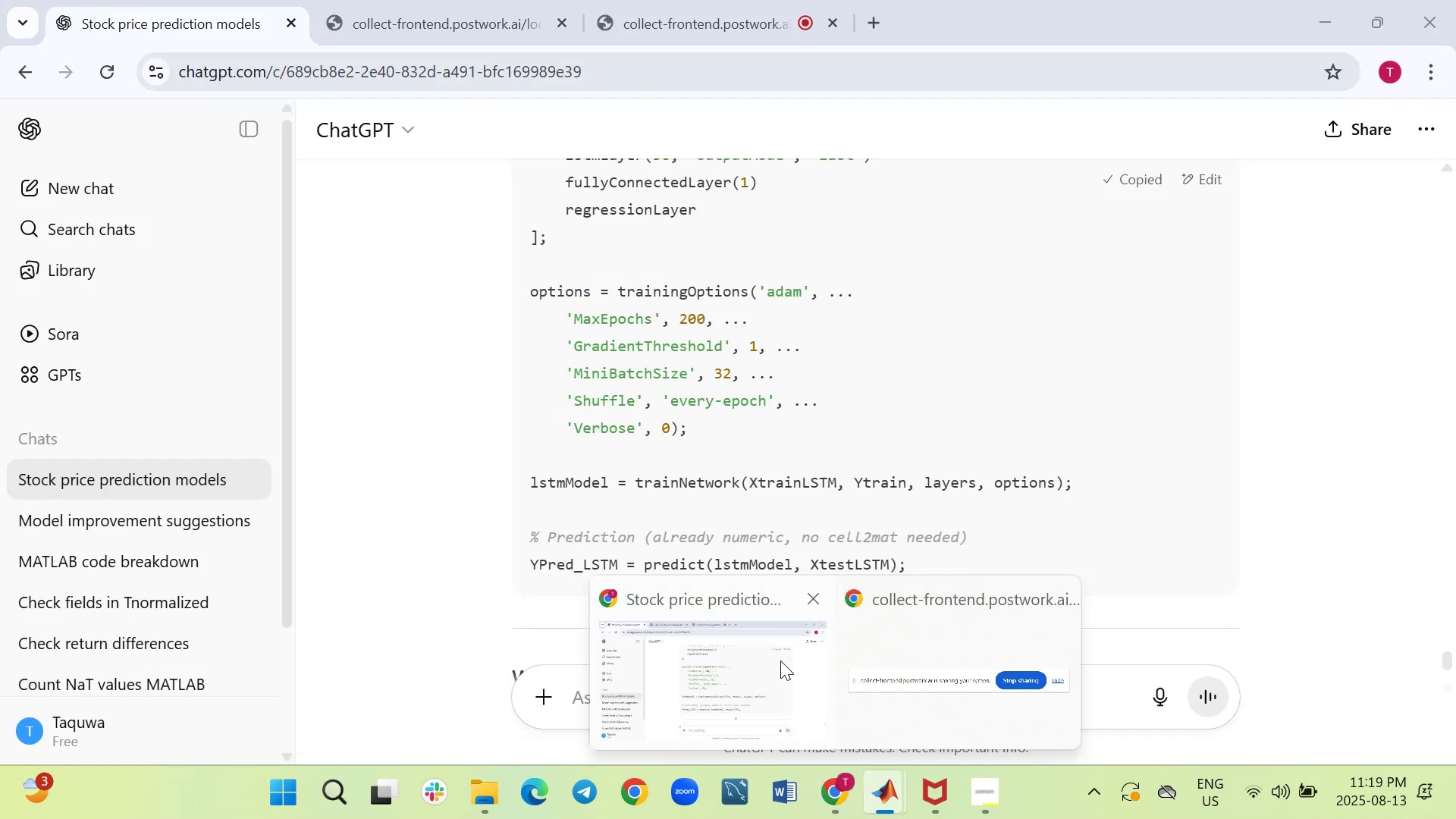 
wait(5.84)
 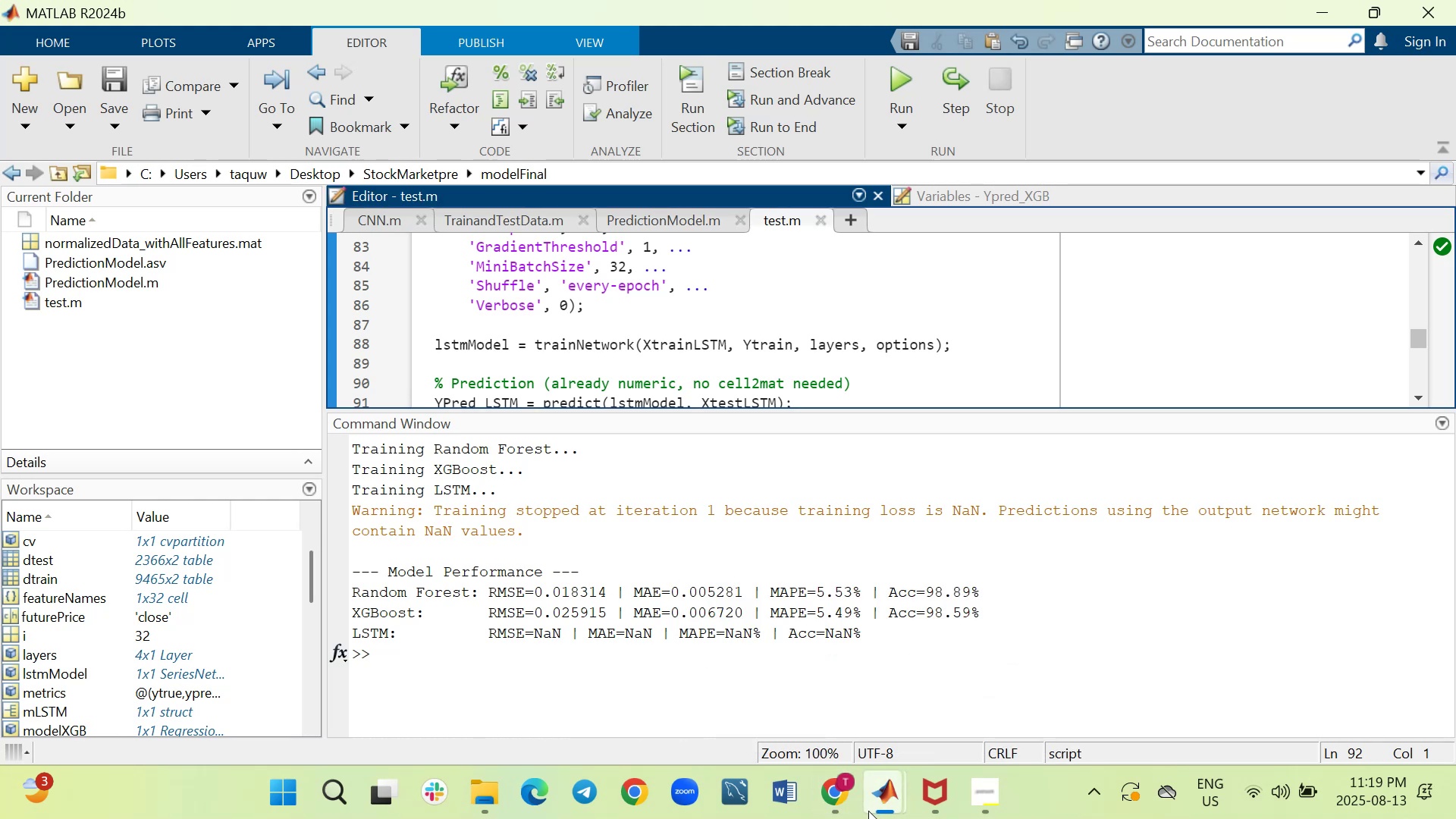 
scroll: coordinate [783, 626], scroll_direction: down, amount: 1.0
 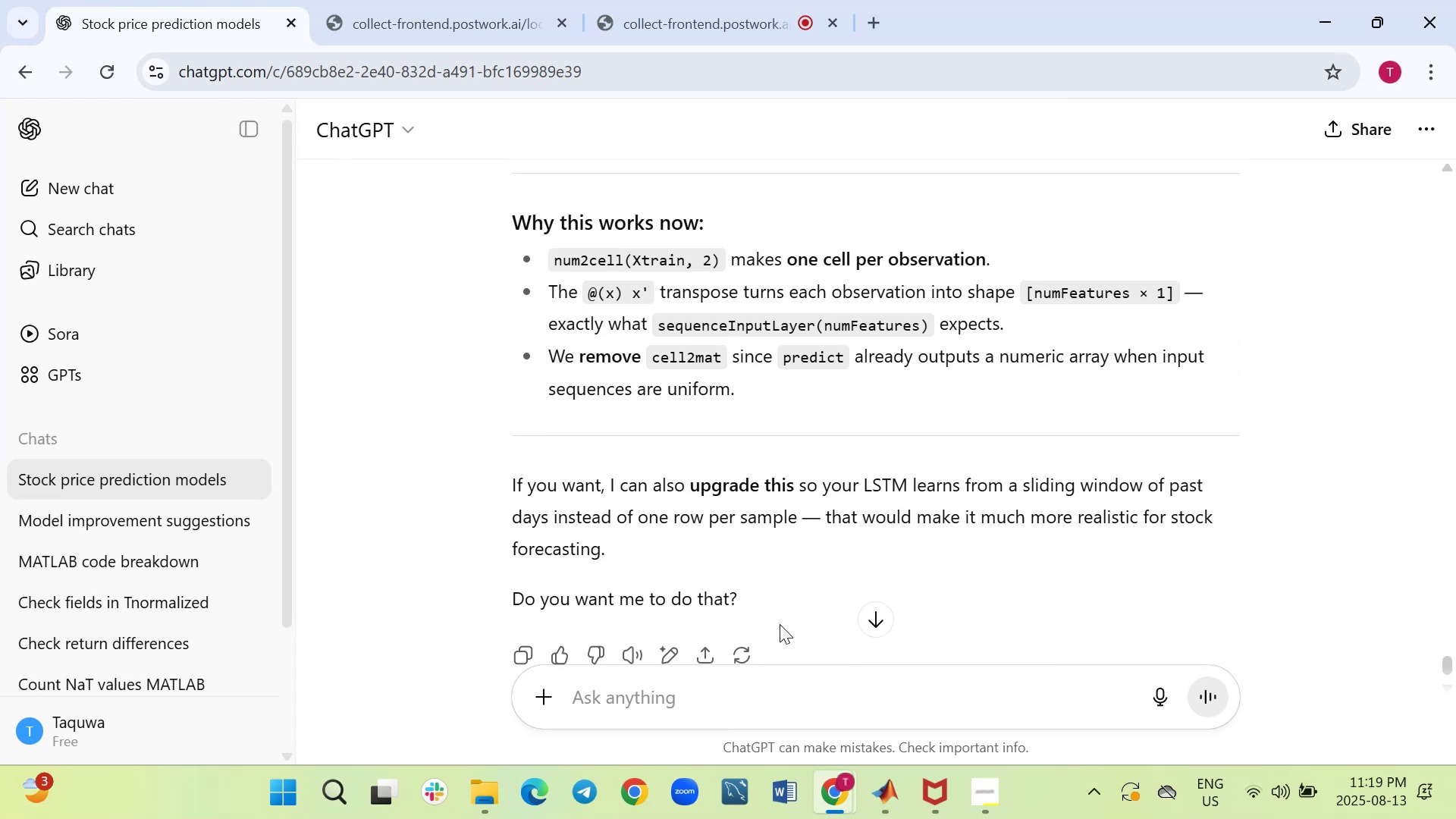 
scroll: coordinate [780, 624], scroll_direction: up, amount: 1.0
 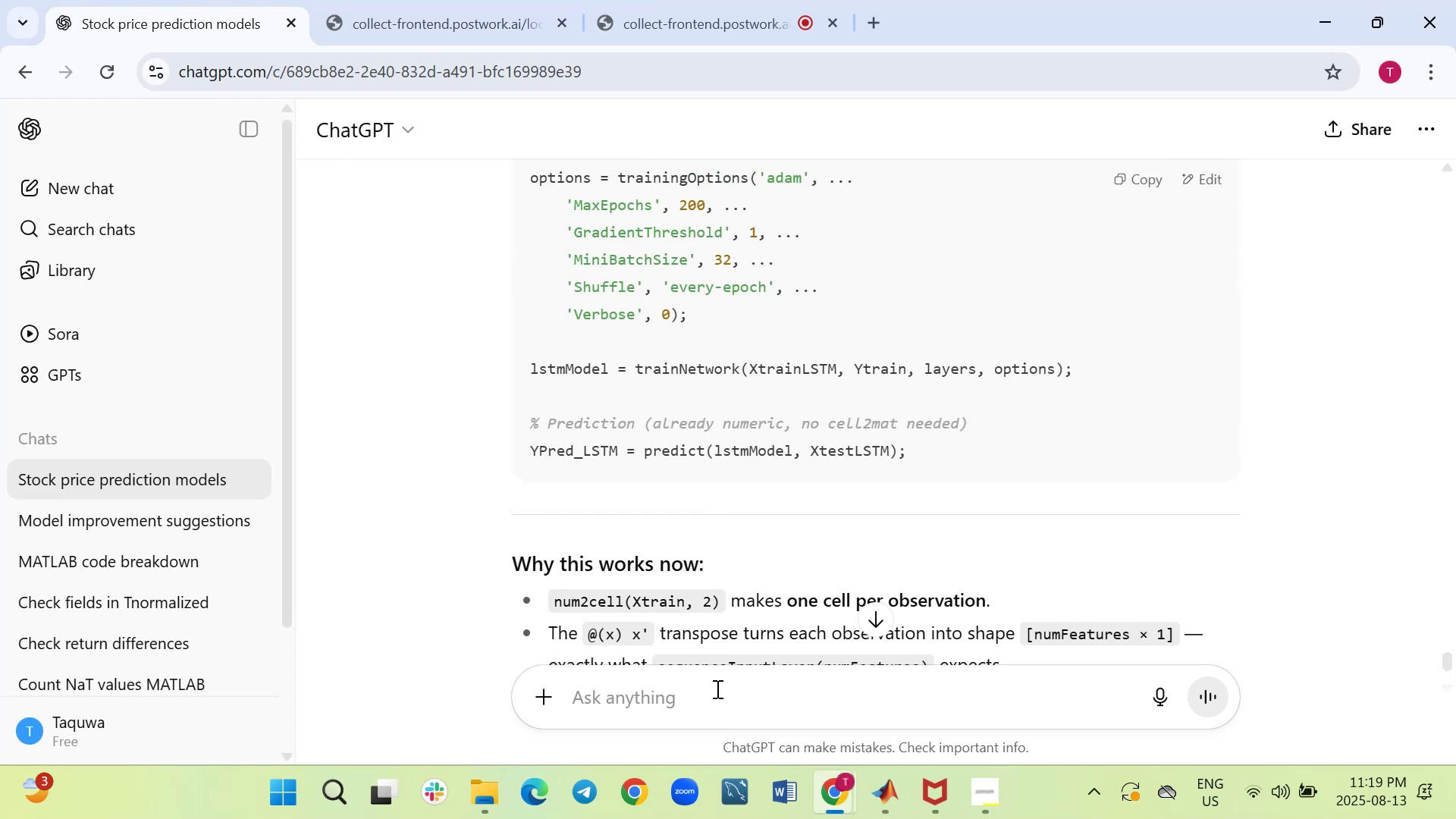 
left_click([714, 689])
 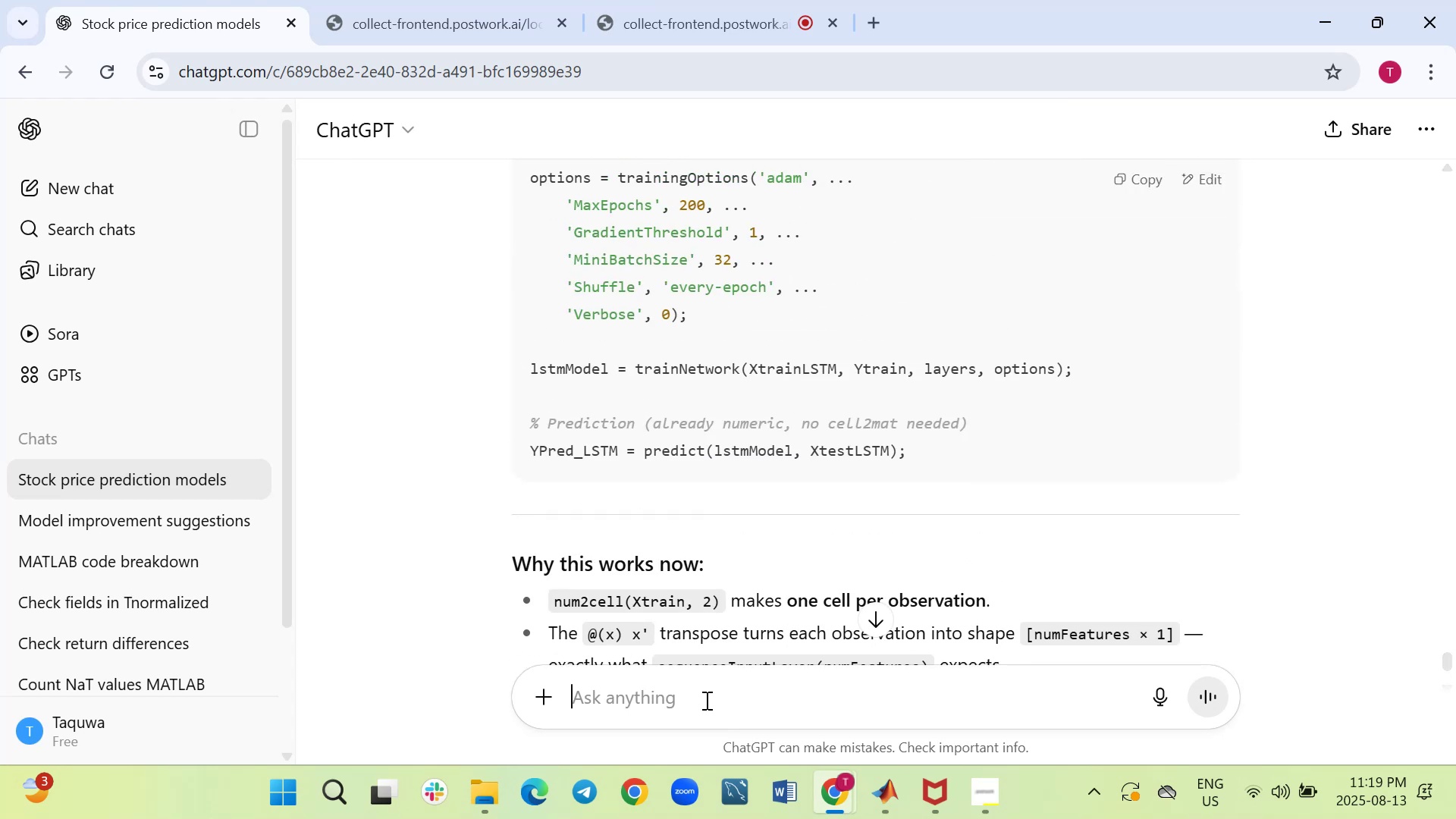 
type(show me predicted data)
 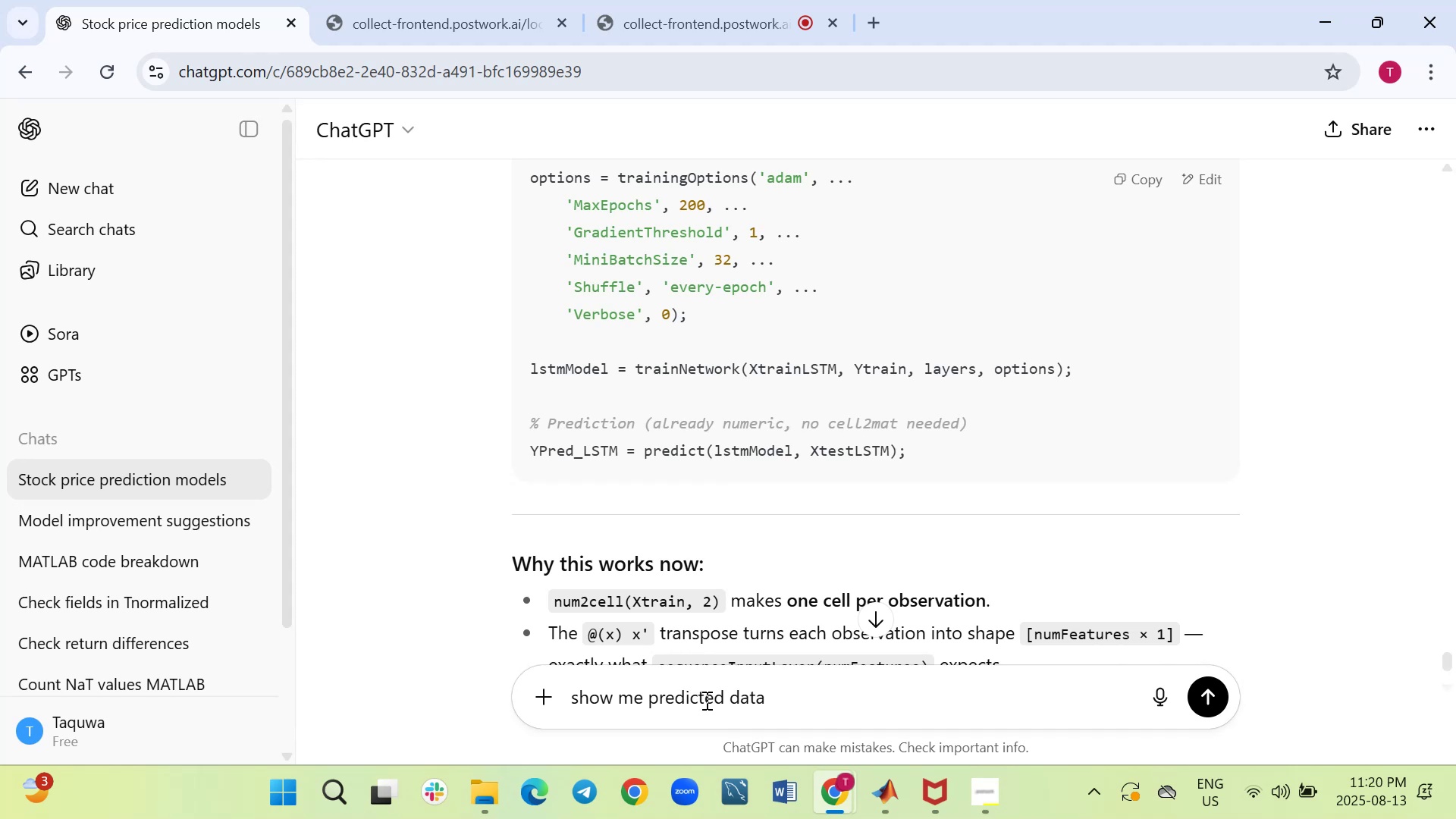 
key(Enter)
 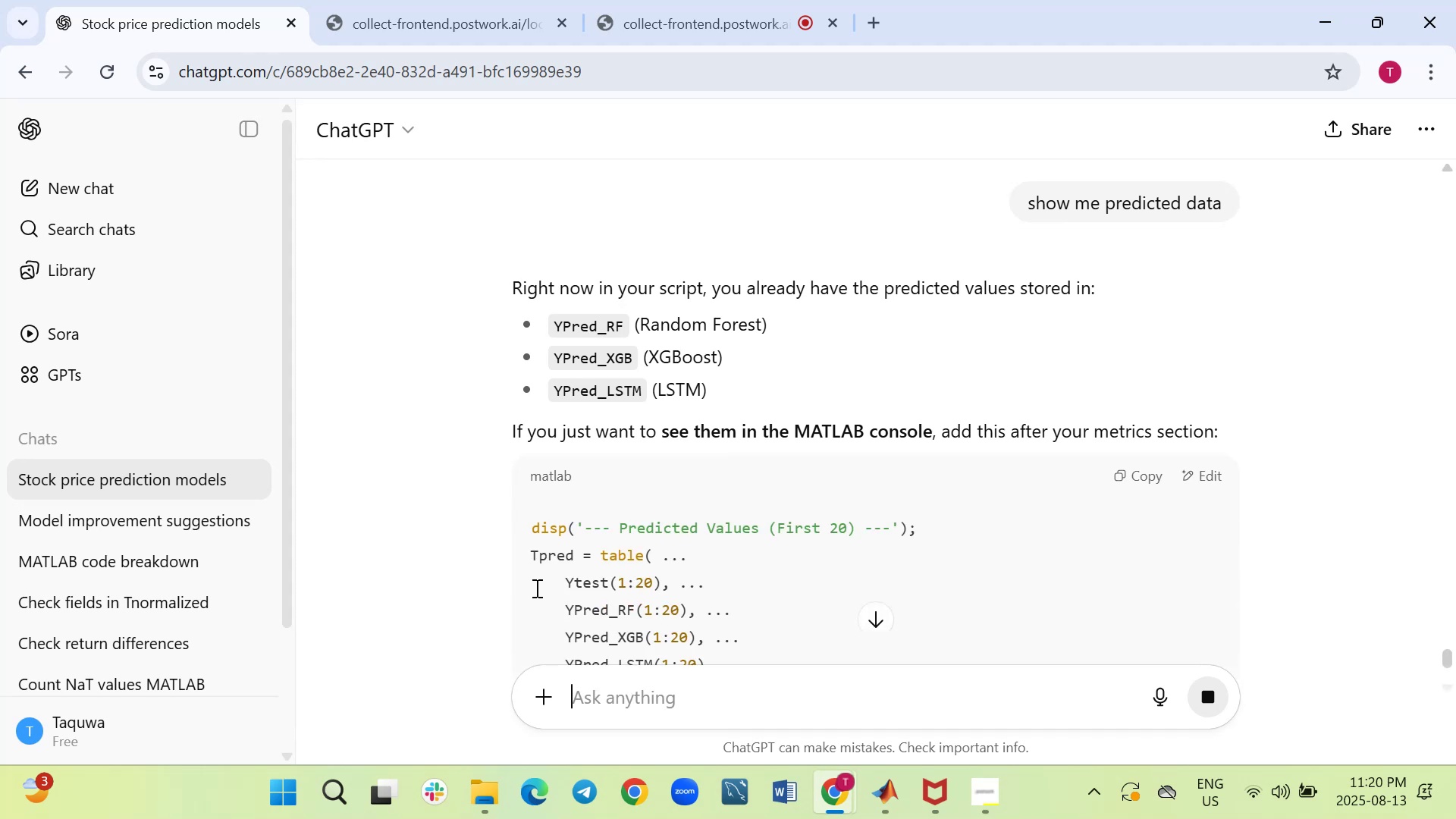 
wait(11.16)
 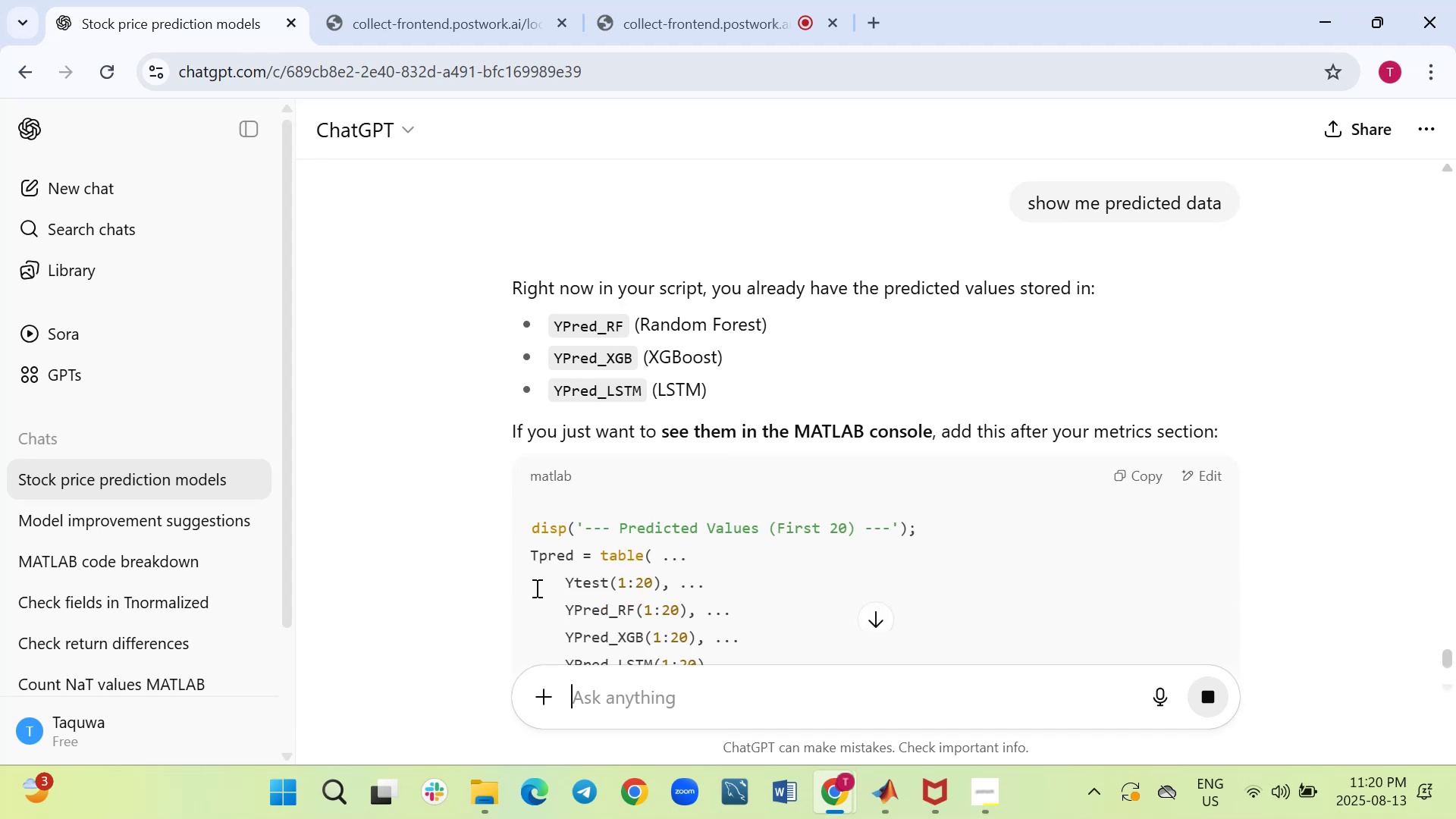 
scroll: coordinate [533, 588], scroll_direction: down, amount: 6.0
 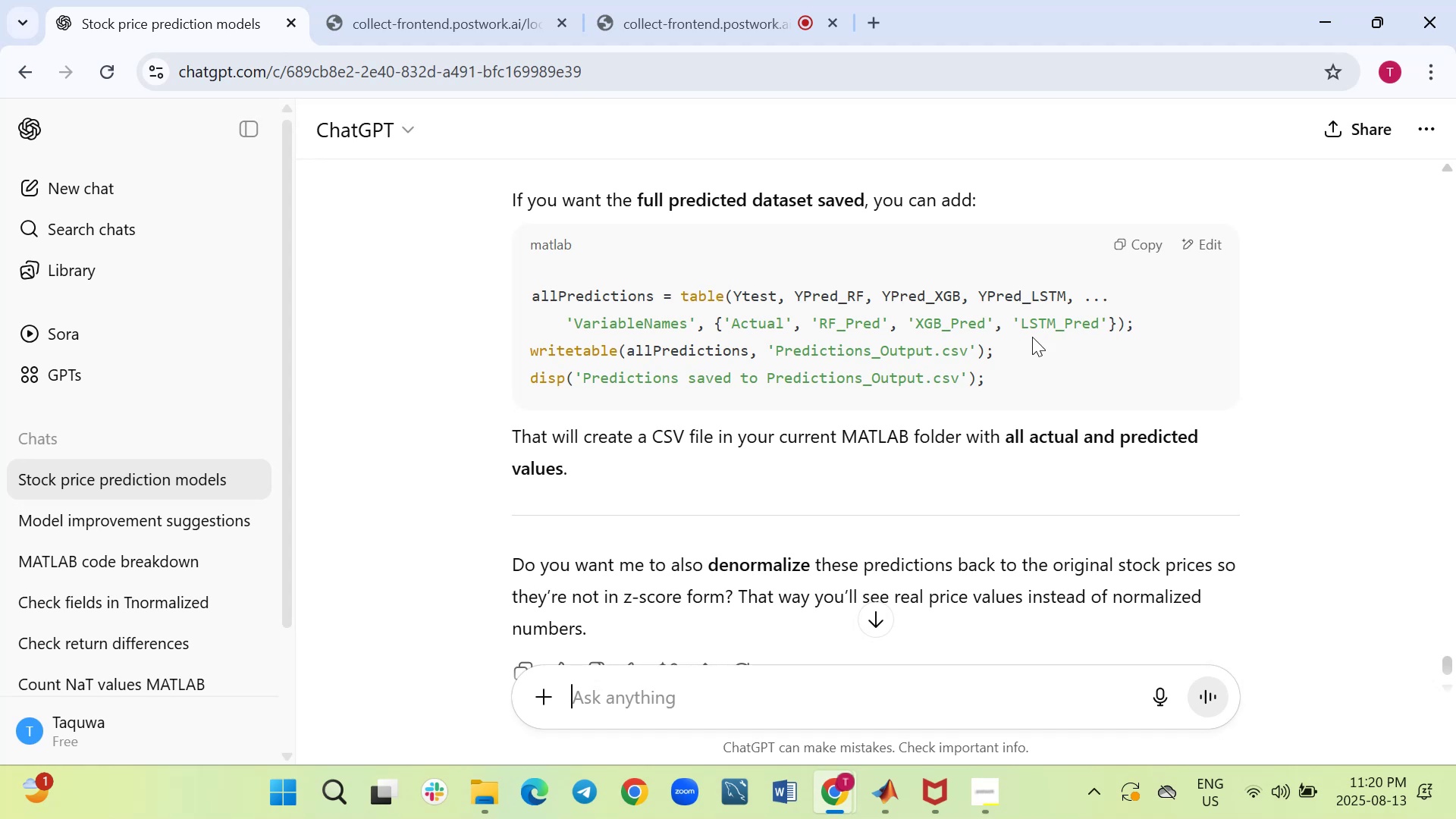 
wait(7.83)
 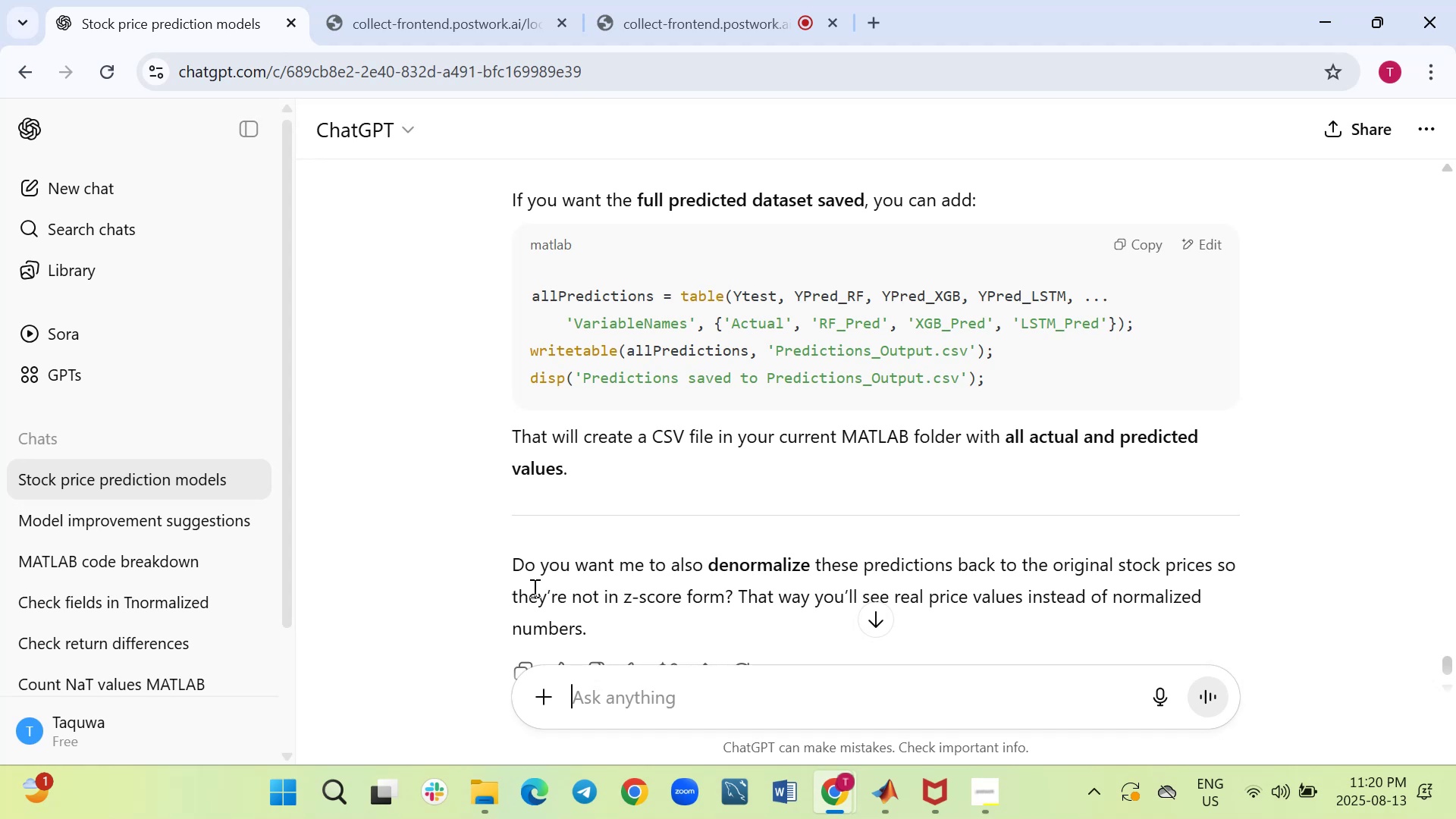 
left_click([1144, 246])
 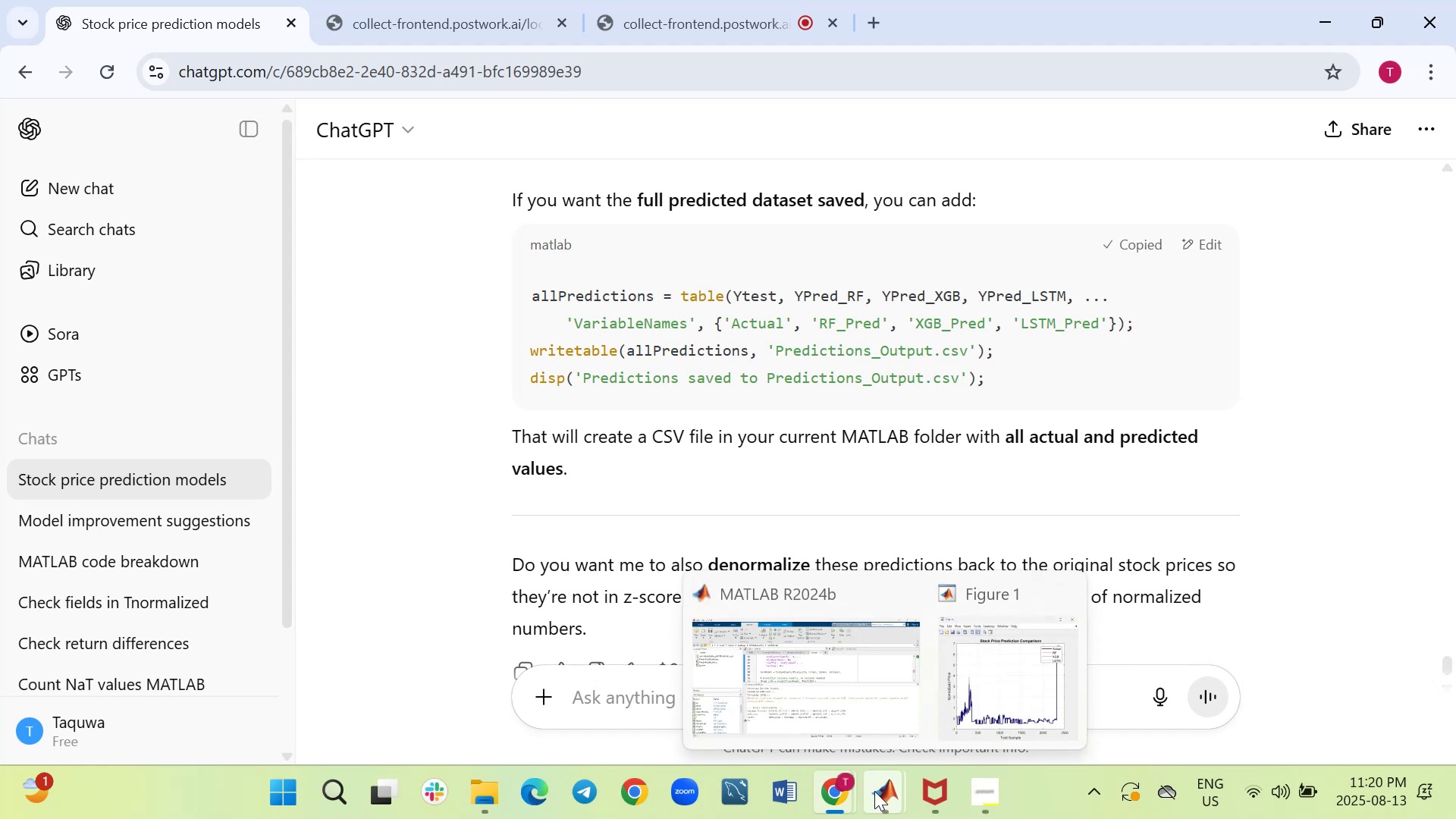 
left_click([795, 649])
 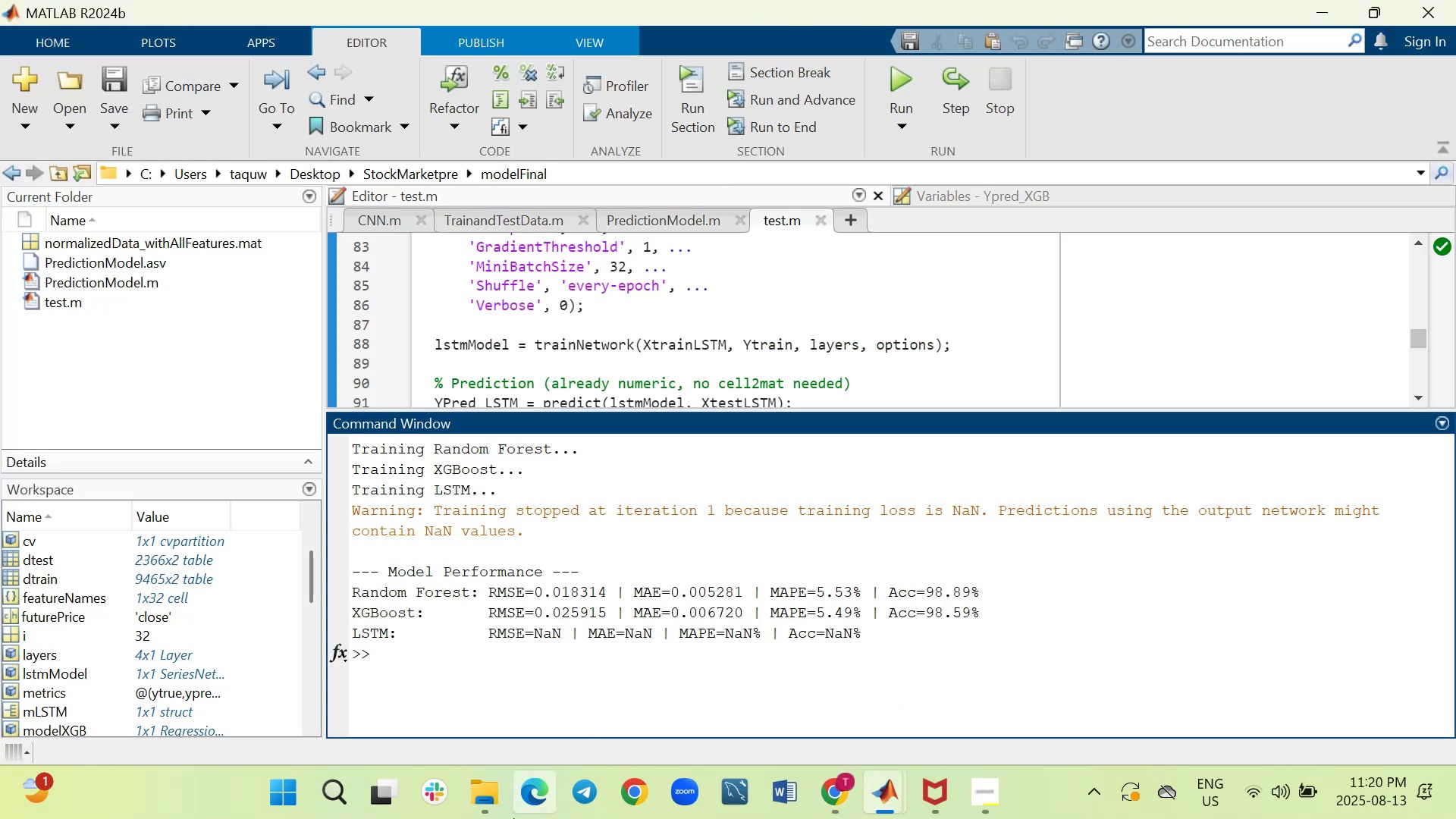 
key(Control+V)
 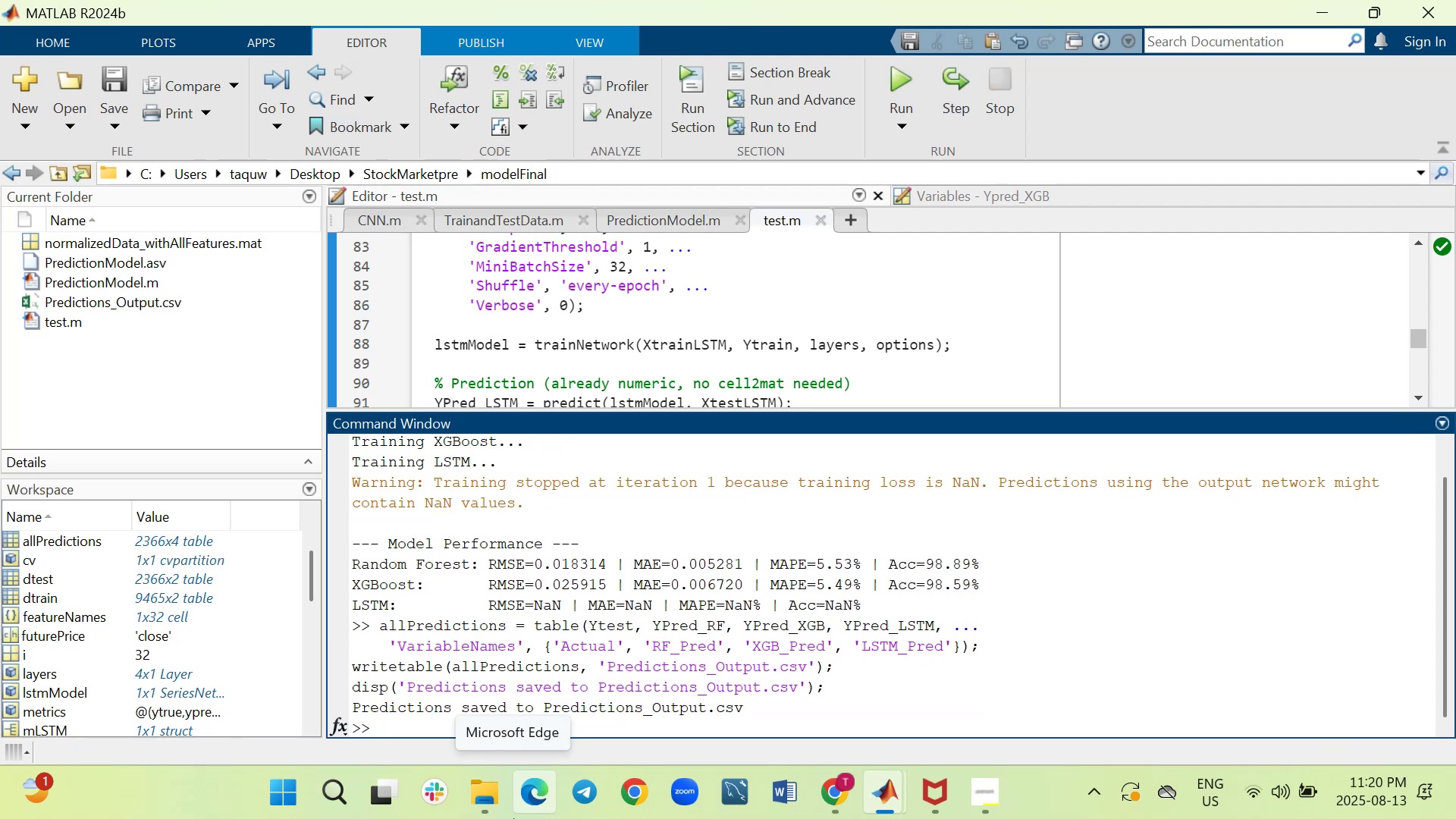 
wait(7.76)
 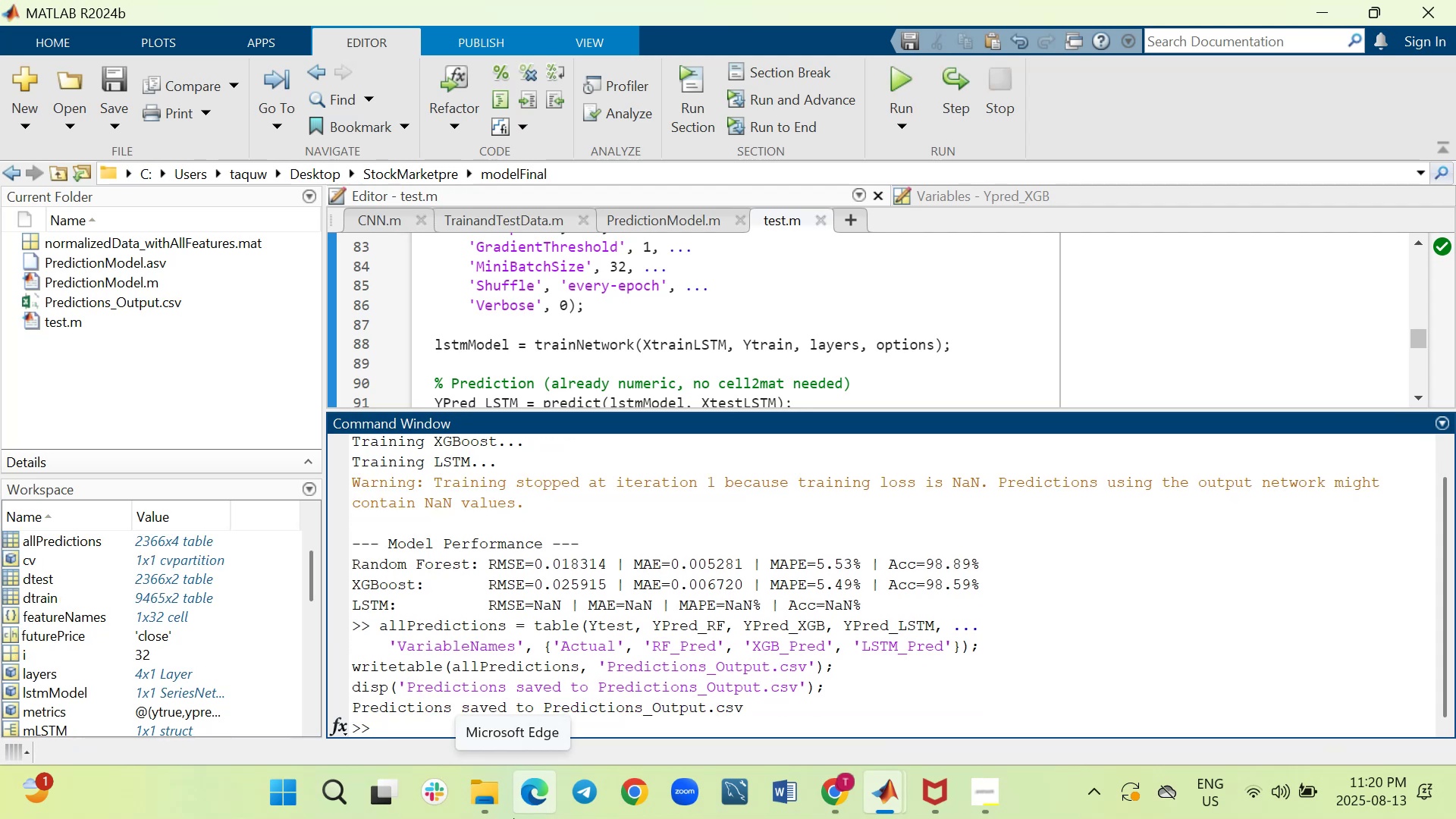 
scroll: coordinate [802, 356], scroll_direction: down, amount: 7.0
 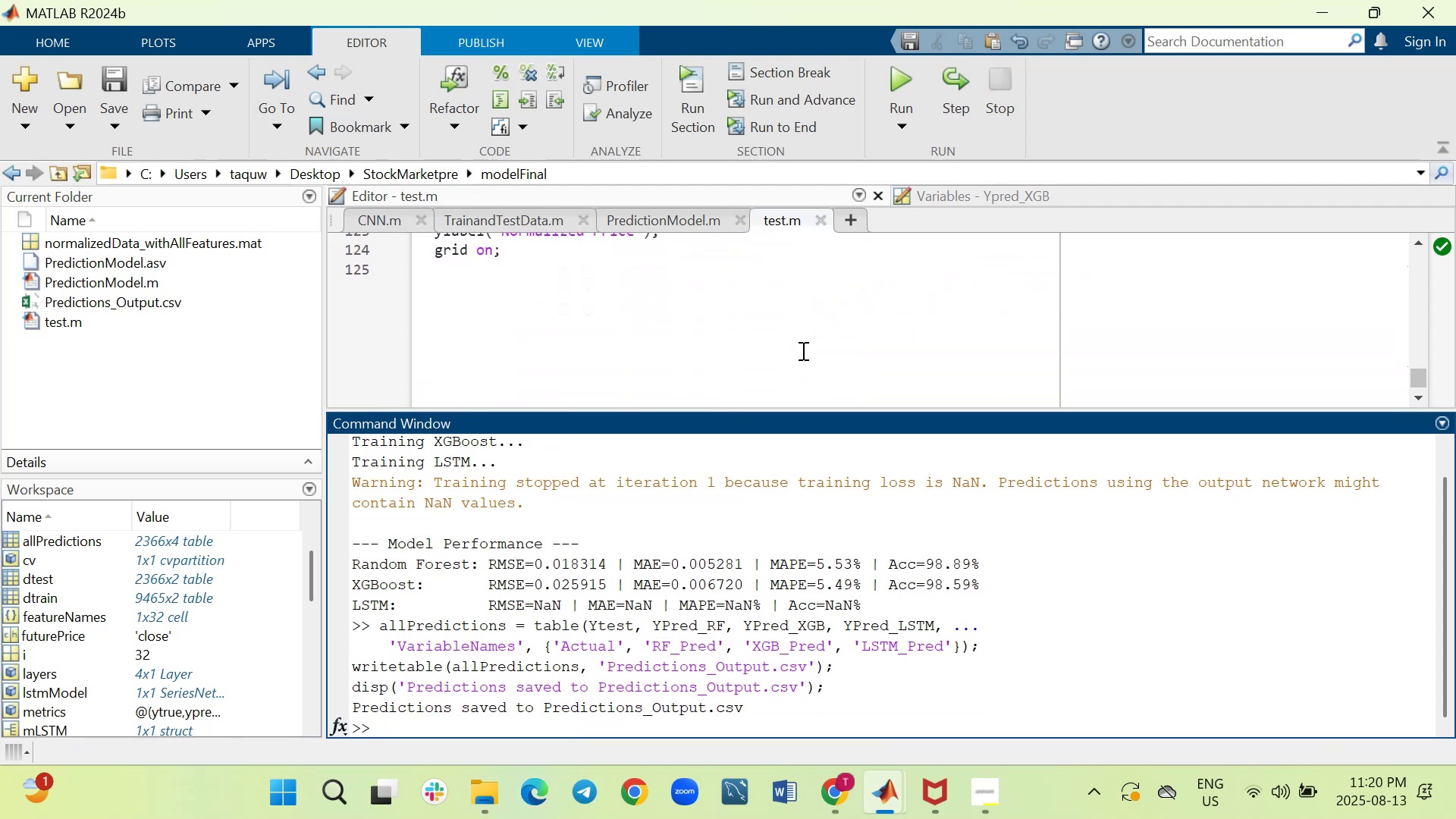 
left_click([800, 349])
 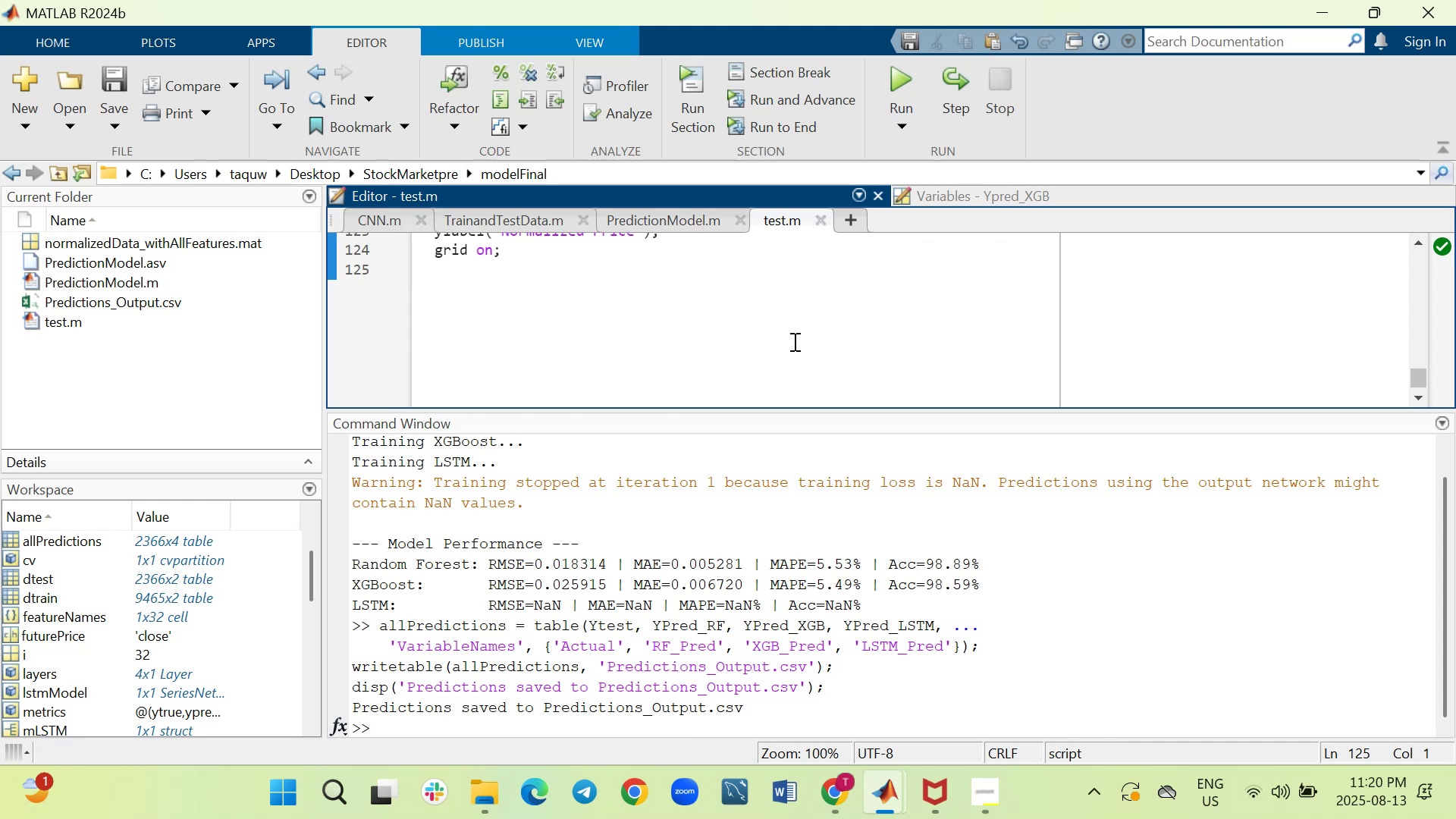 
key(Shift+ShiftRight)
 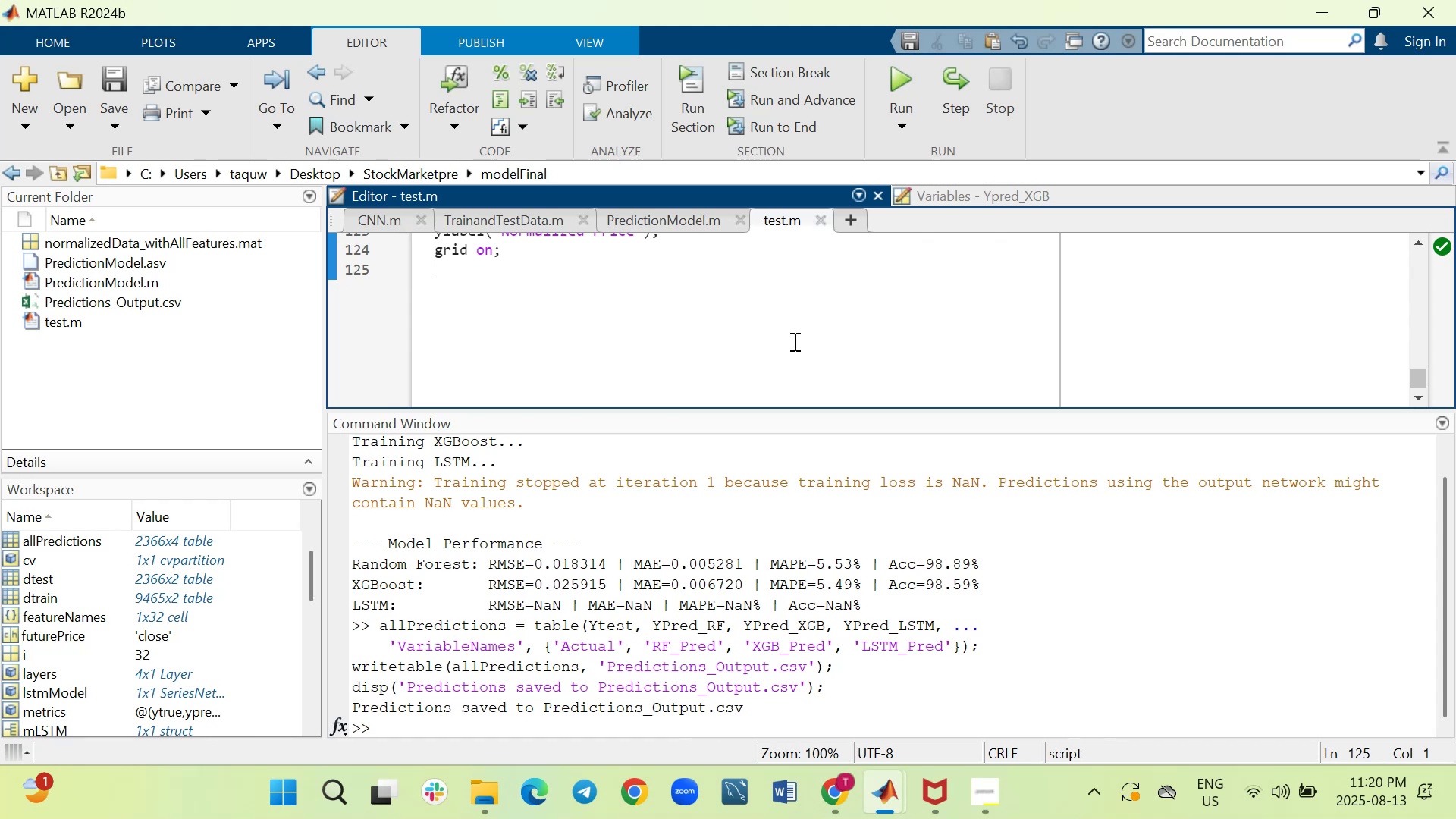 
key(Shift+Enter)
 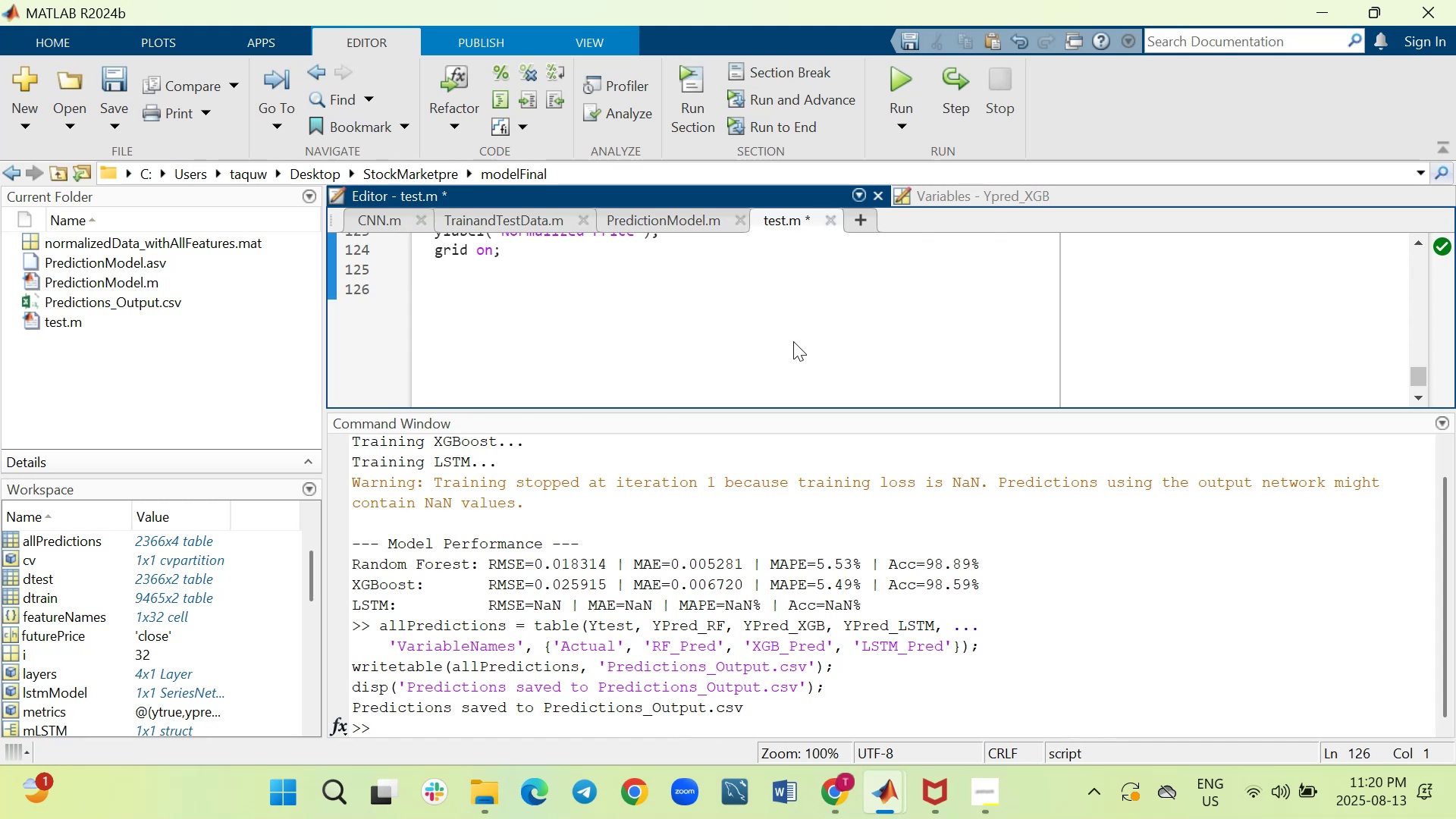 
key(Control+V)
 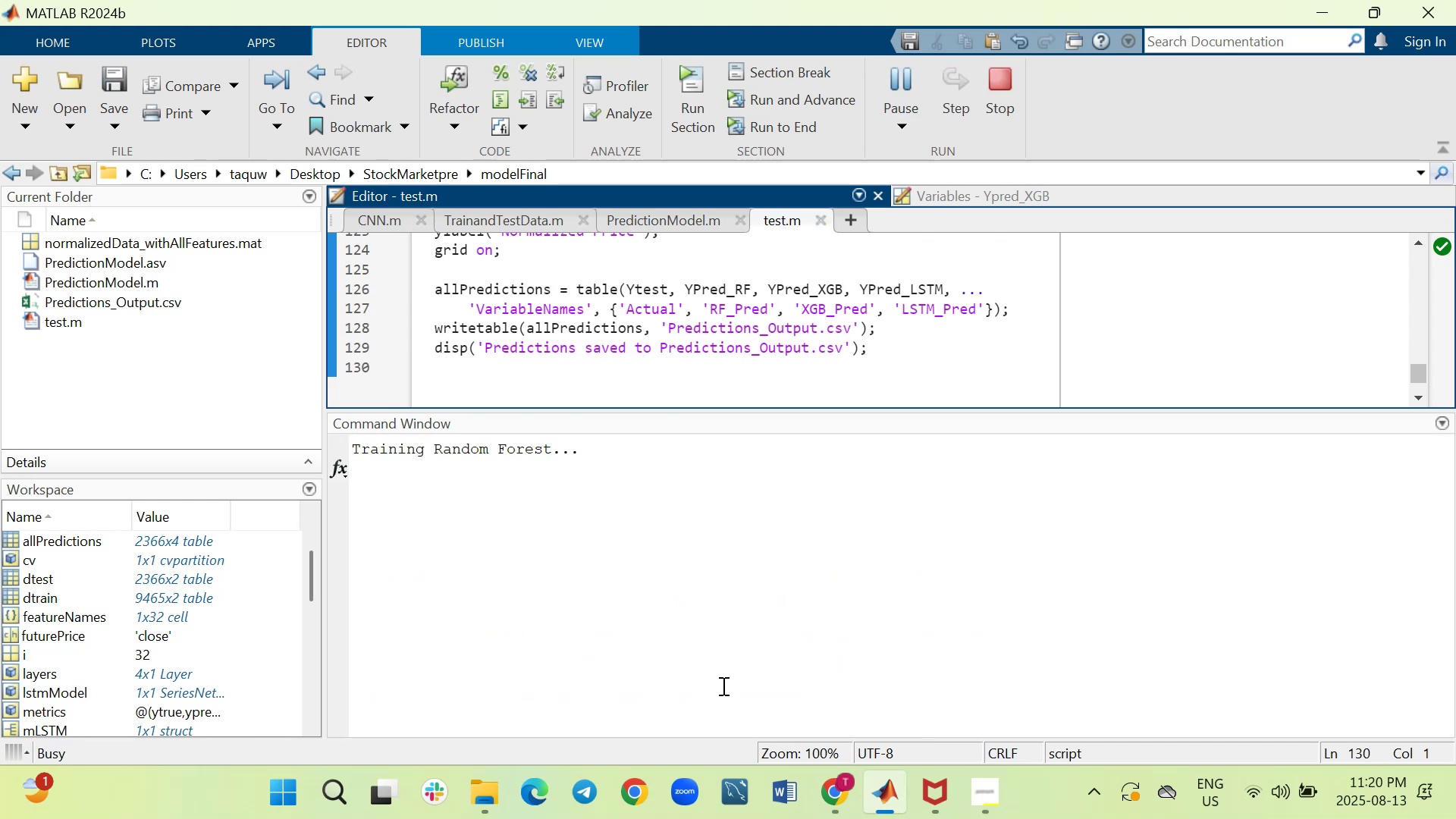 
wait(6.32)
 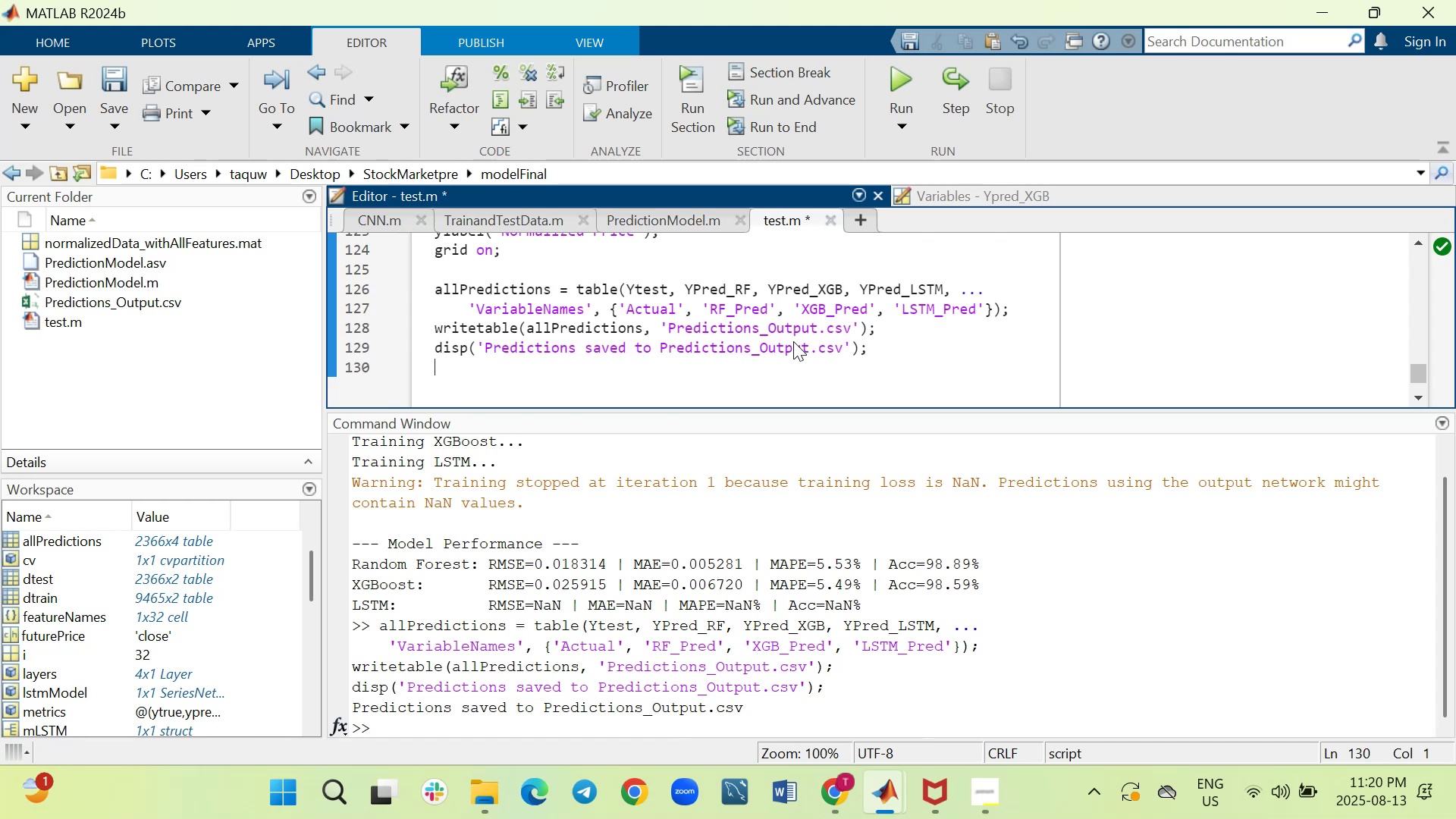 
left_click_drag(start_coordinate=[779, 660], to_coordinate=[773, 661])
 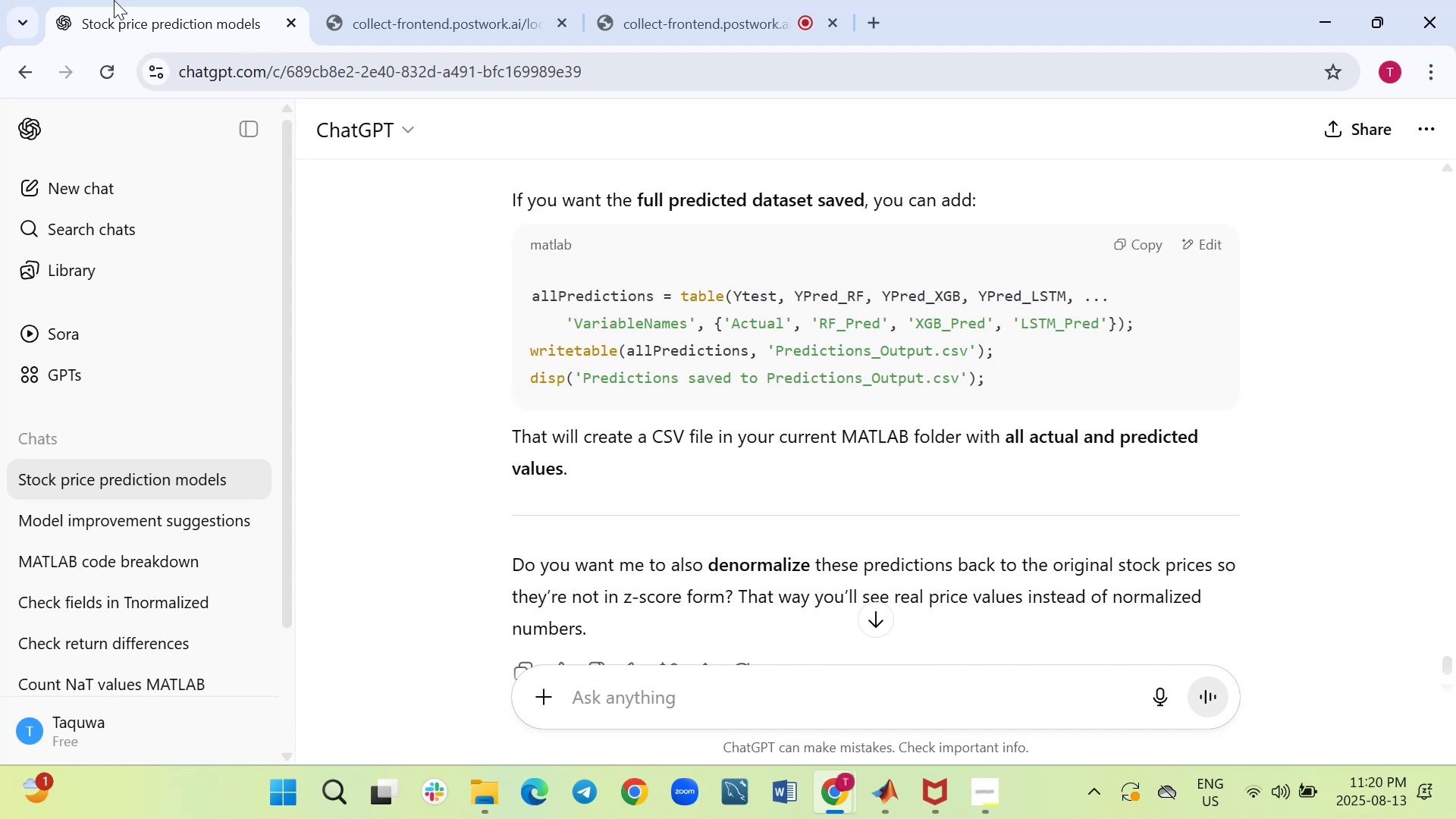 
mouse_move([445, 12])
 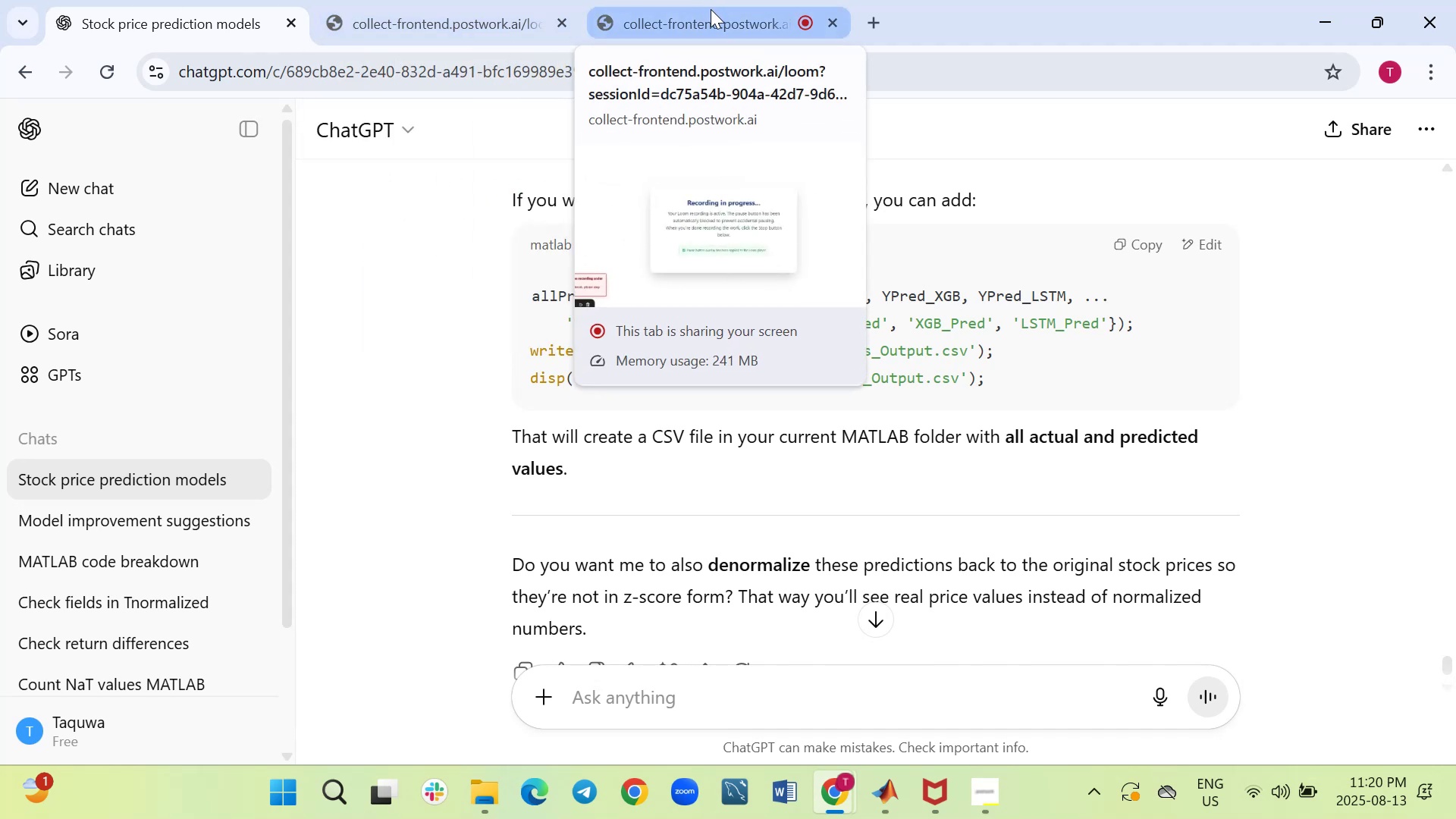 
left_click([711, 9])
 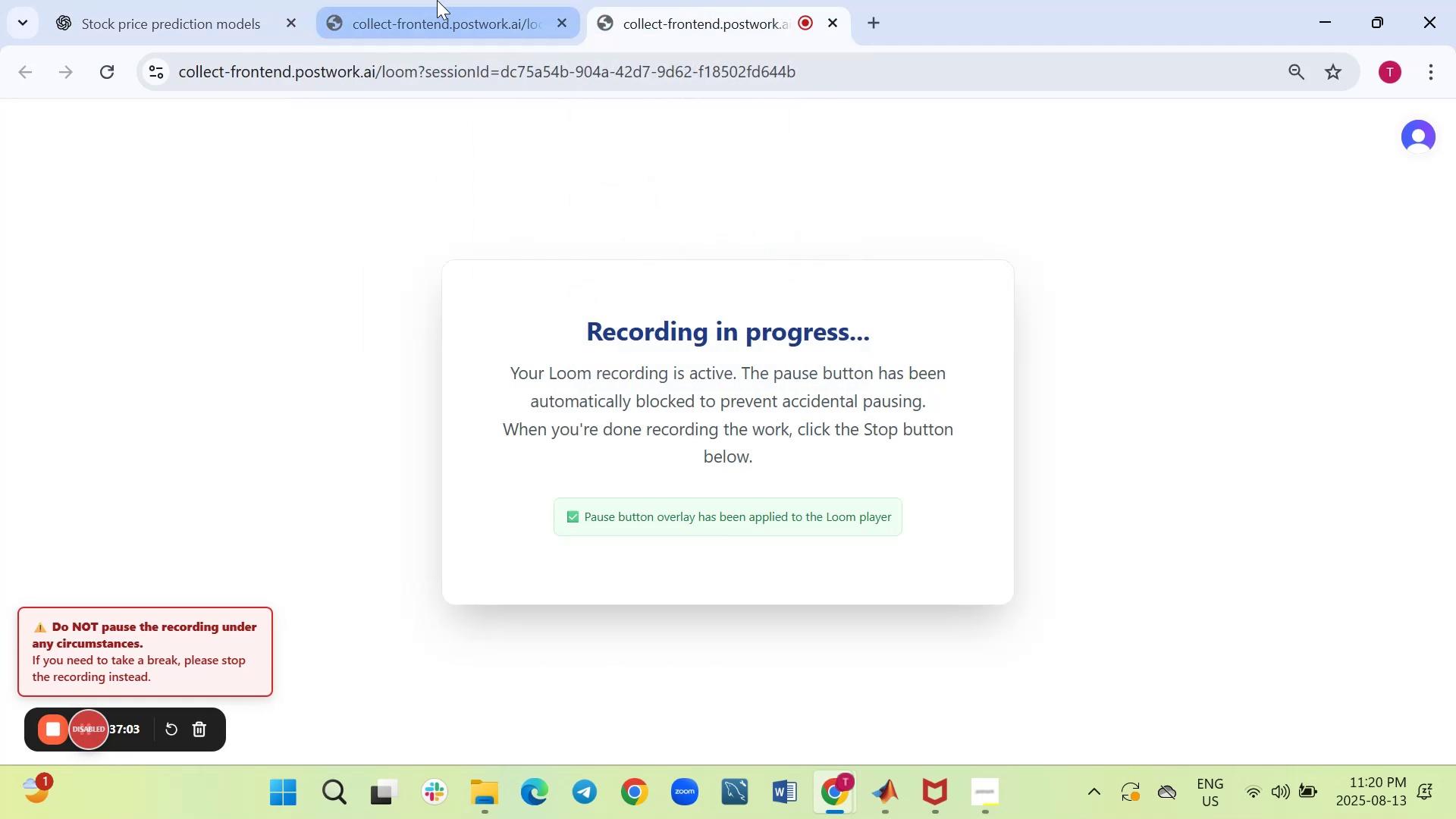 
left_click([437, 0])
 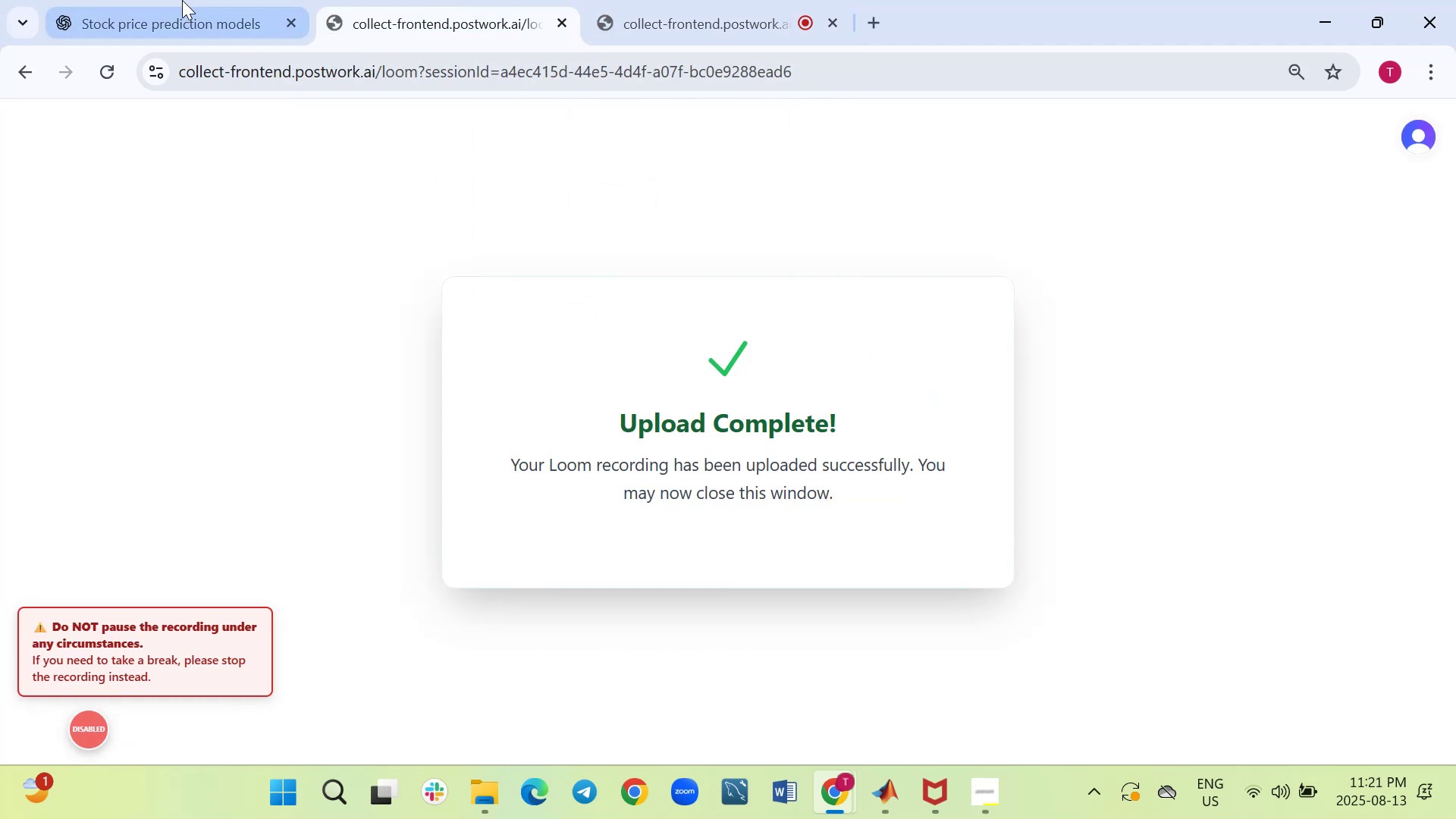 
left_click([179, 0])
 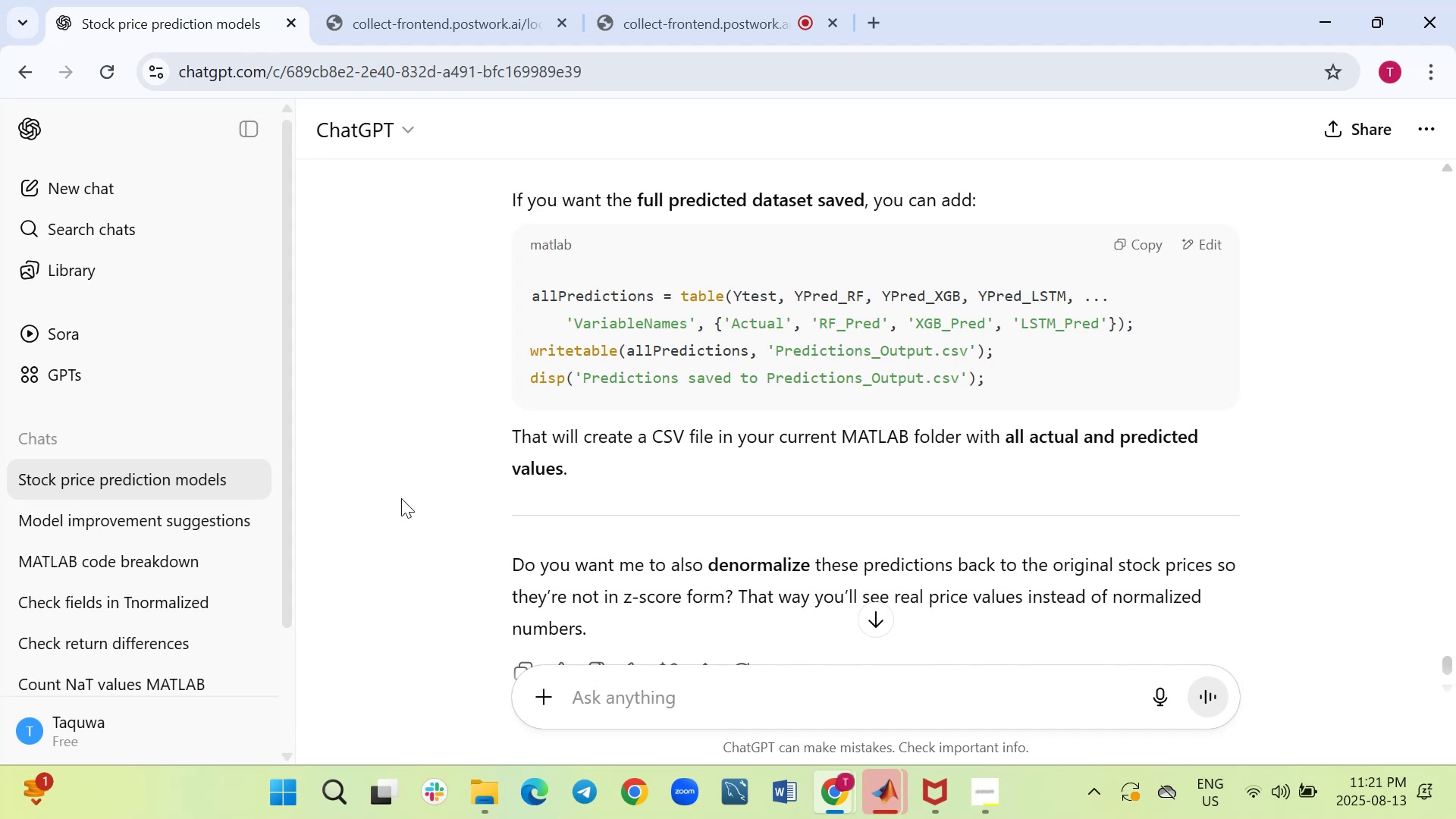 
wait(34.66)
 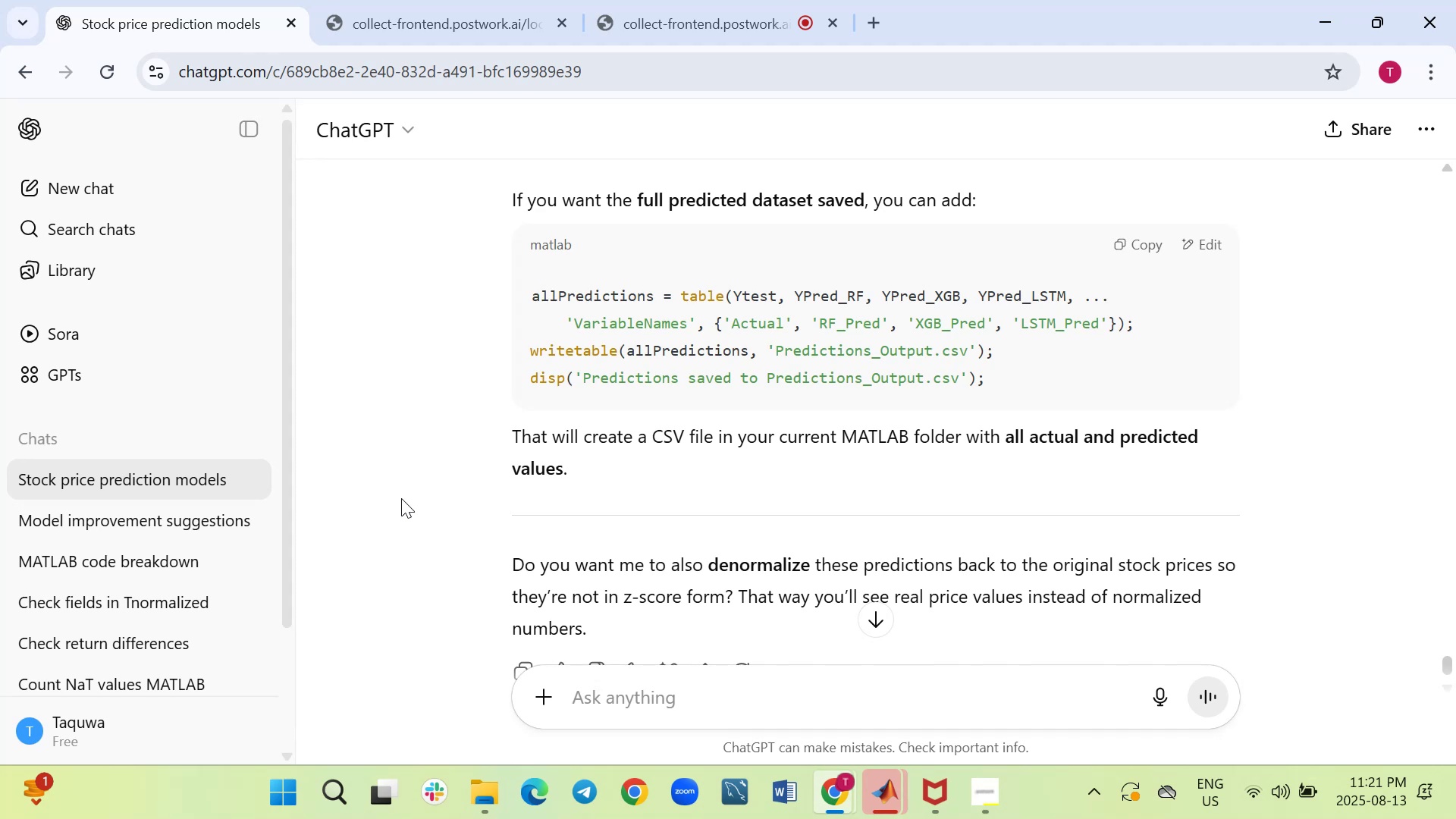 
scroll: coordinate [687, 422], scroll_direction: down, amount: 1.0
 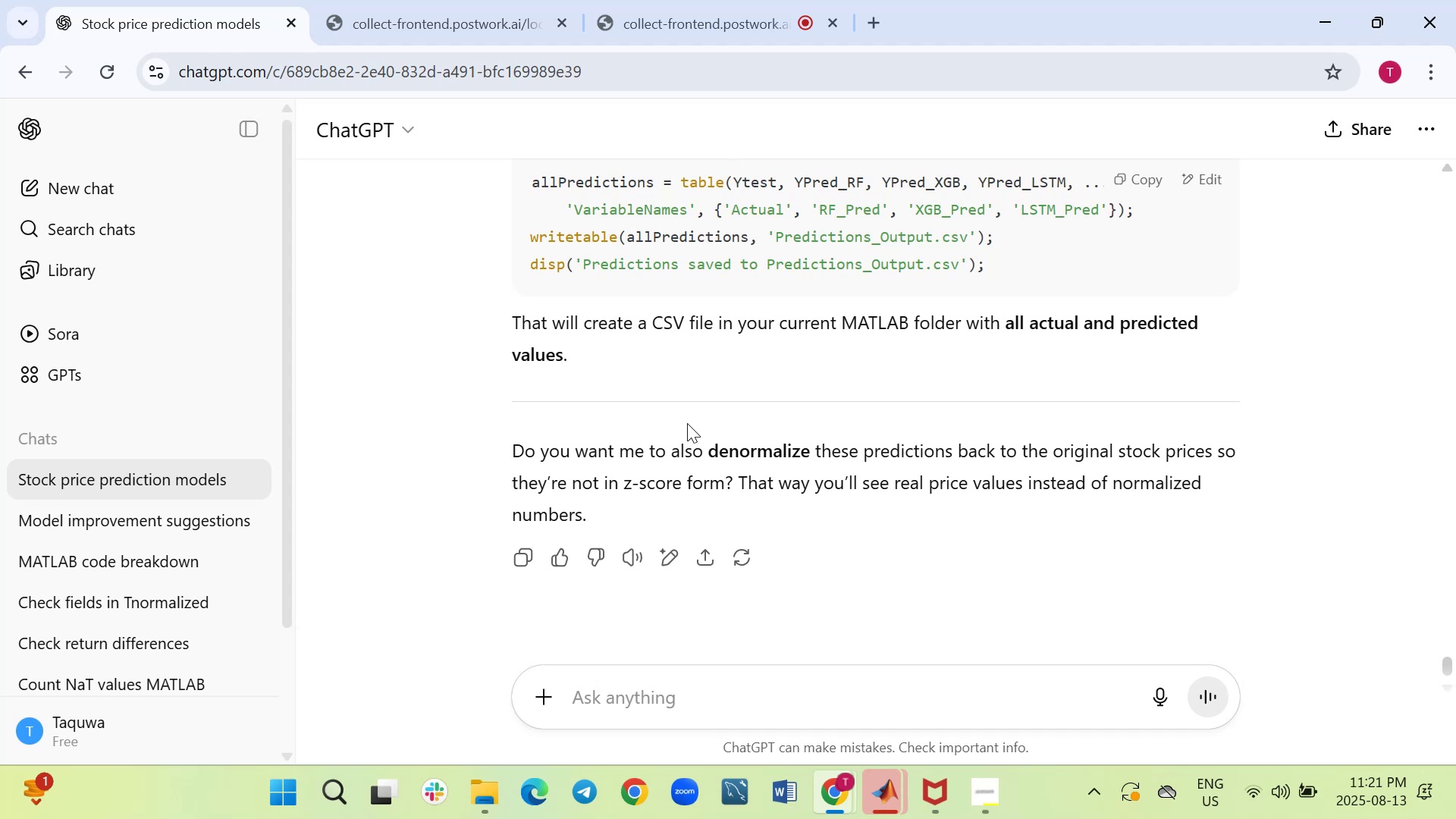 
wait(17.69)
 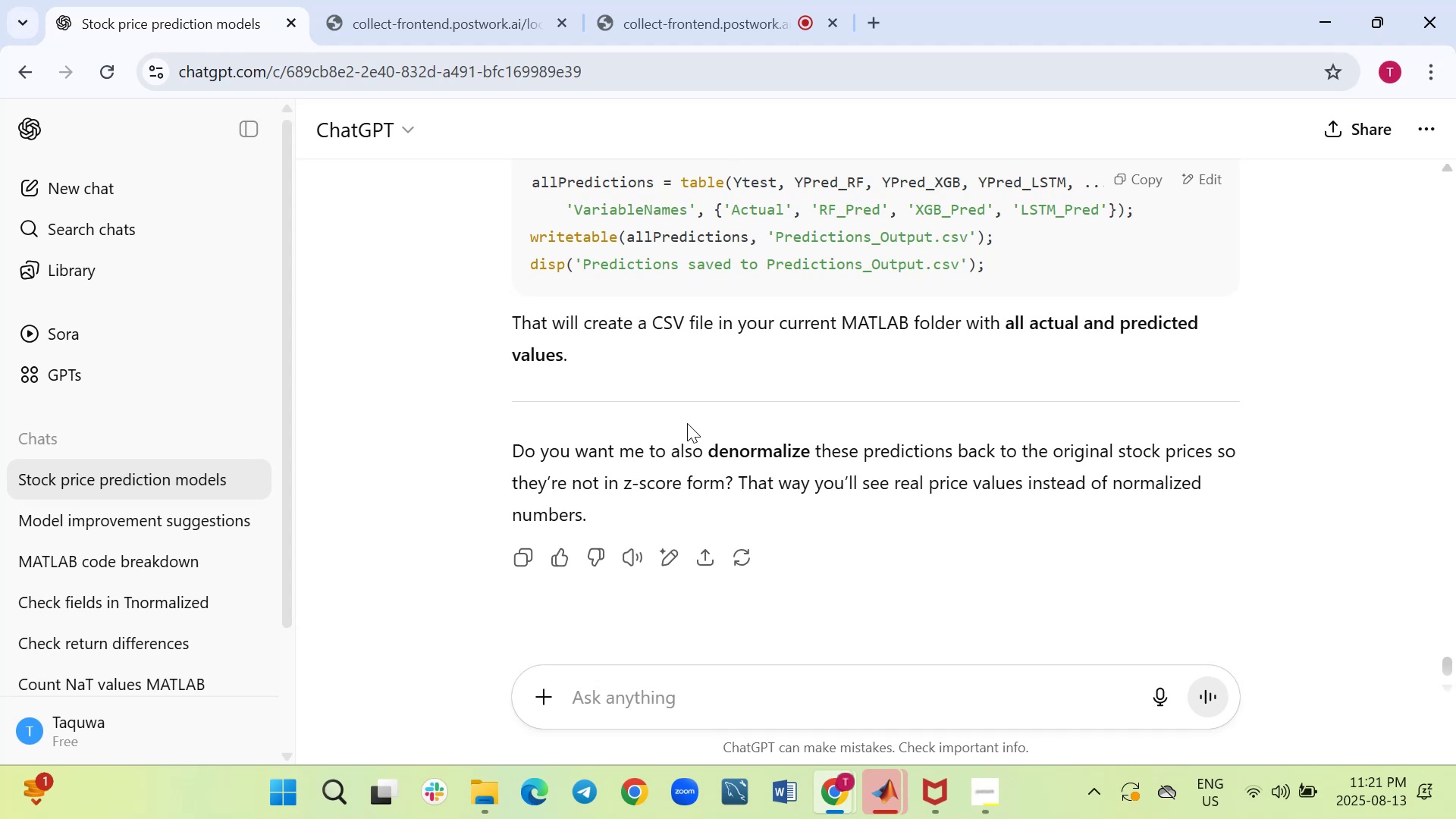 
scroll: coordinate [686, 423], scroll_direction: up, amount: 6.0
 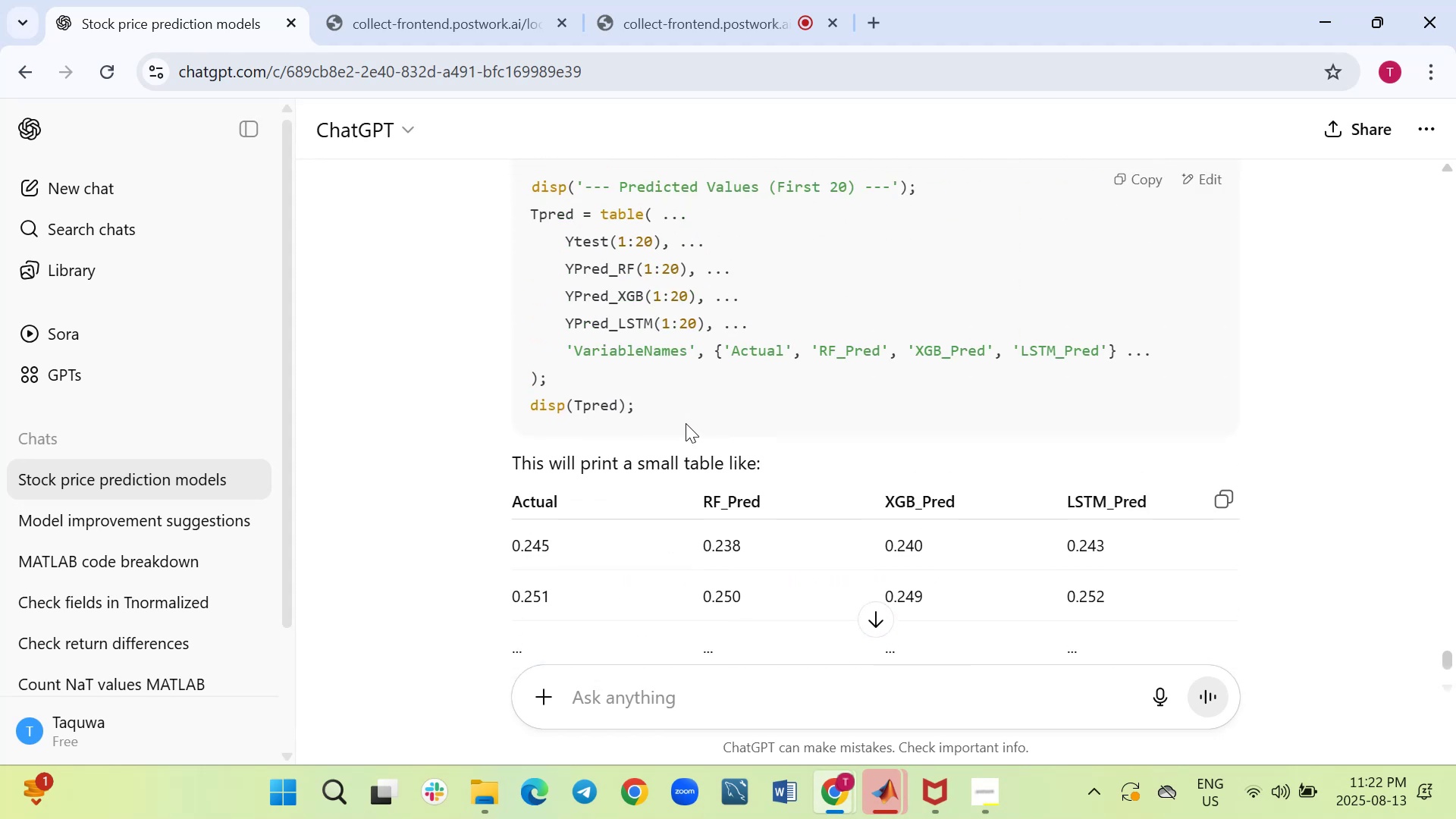 
scroll: coordinate [684, 424], scroll_direction: down, amount: 7.0
 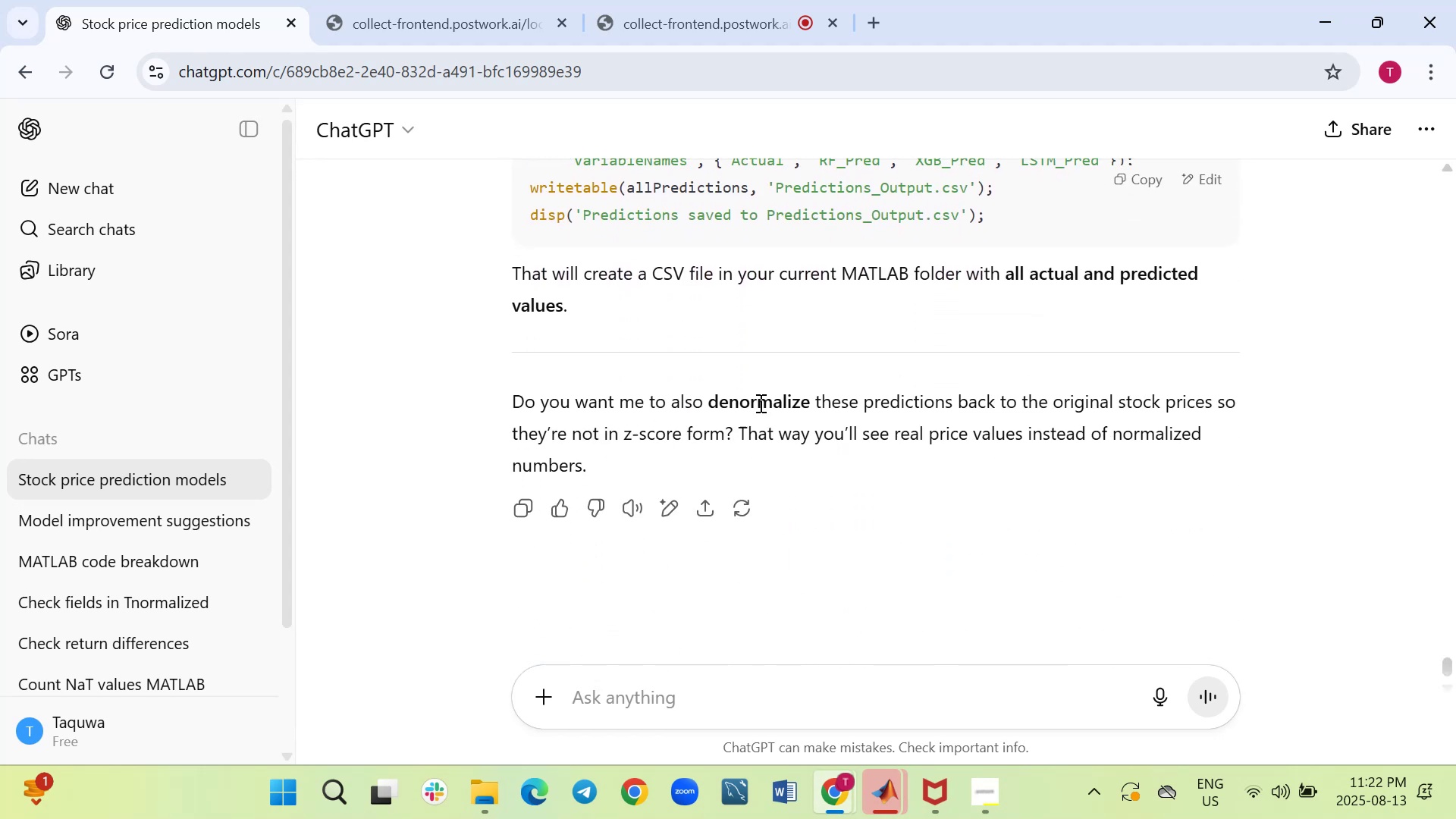 
left_click([713, 693])
 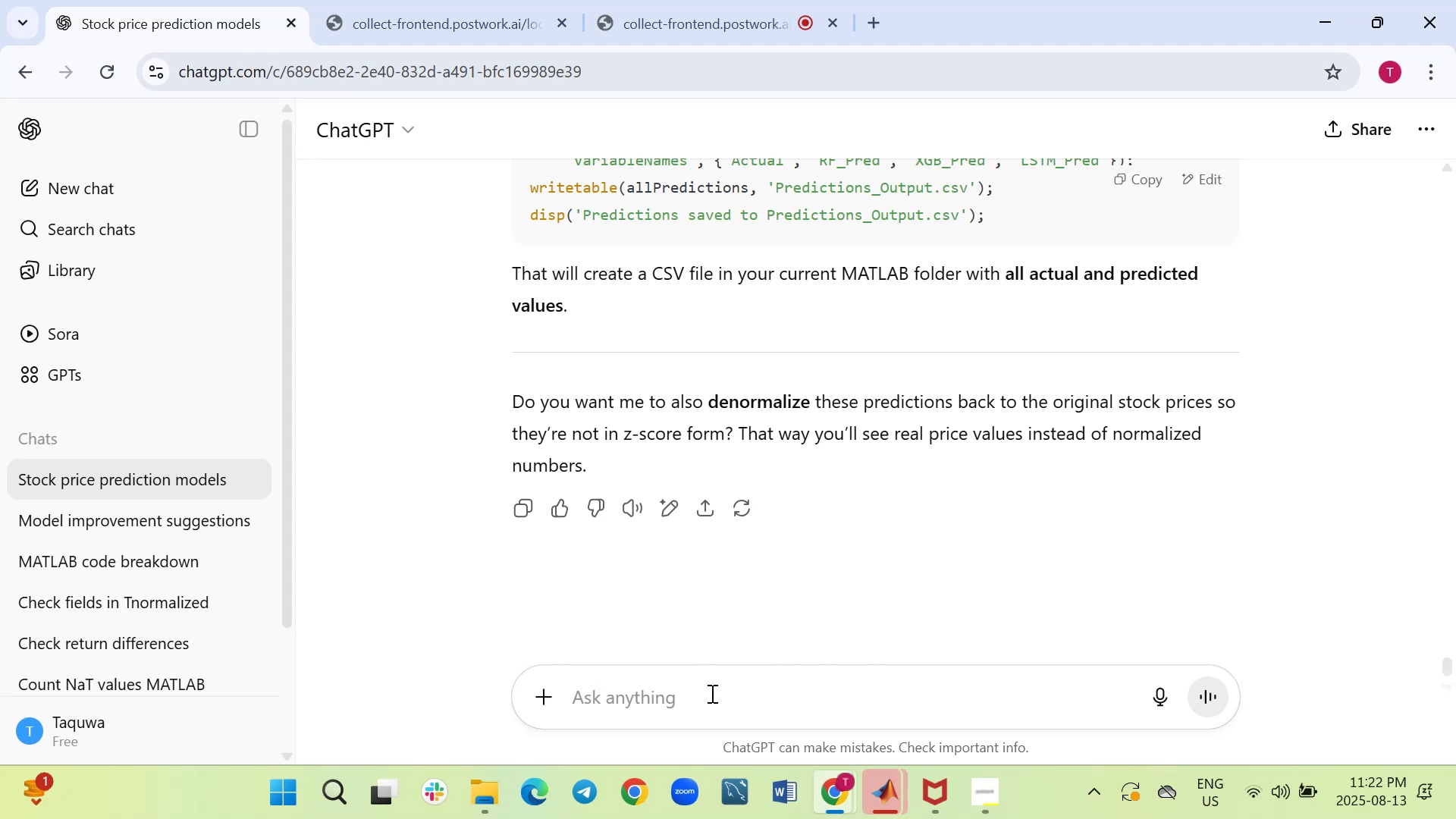 
type(yes)
 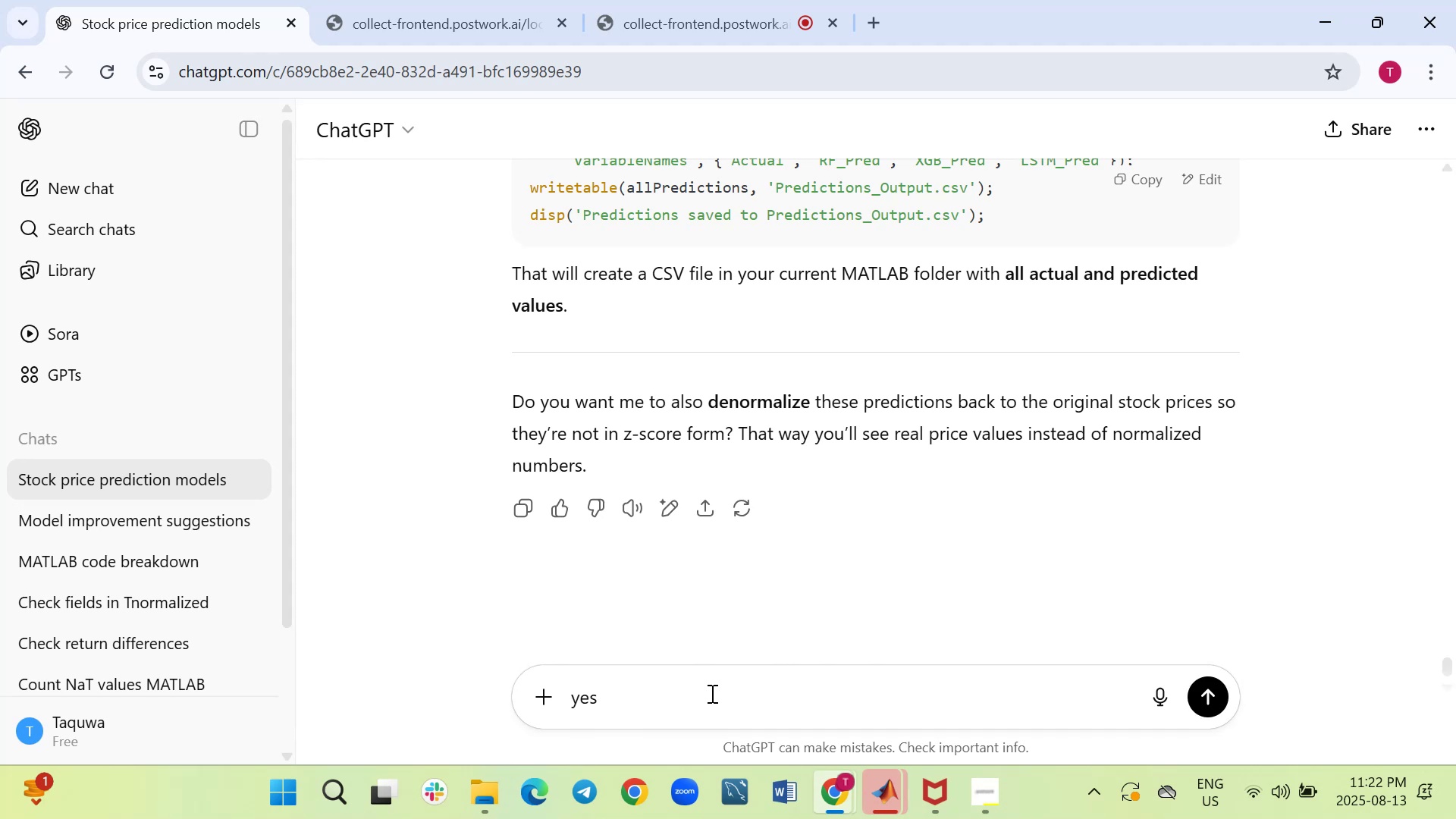 
key(Enter)
 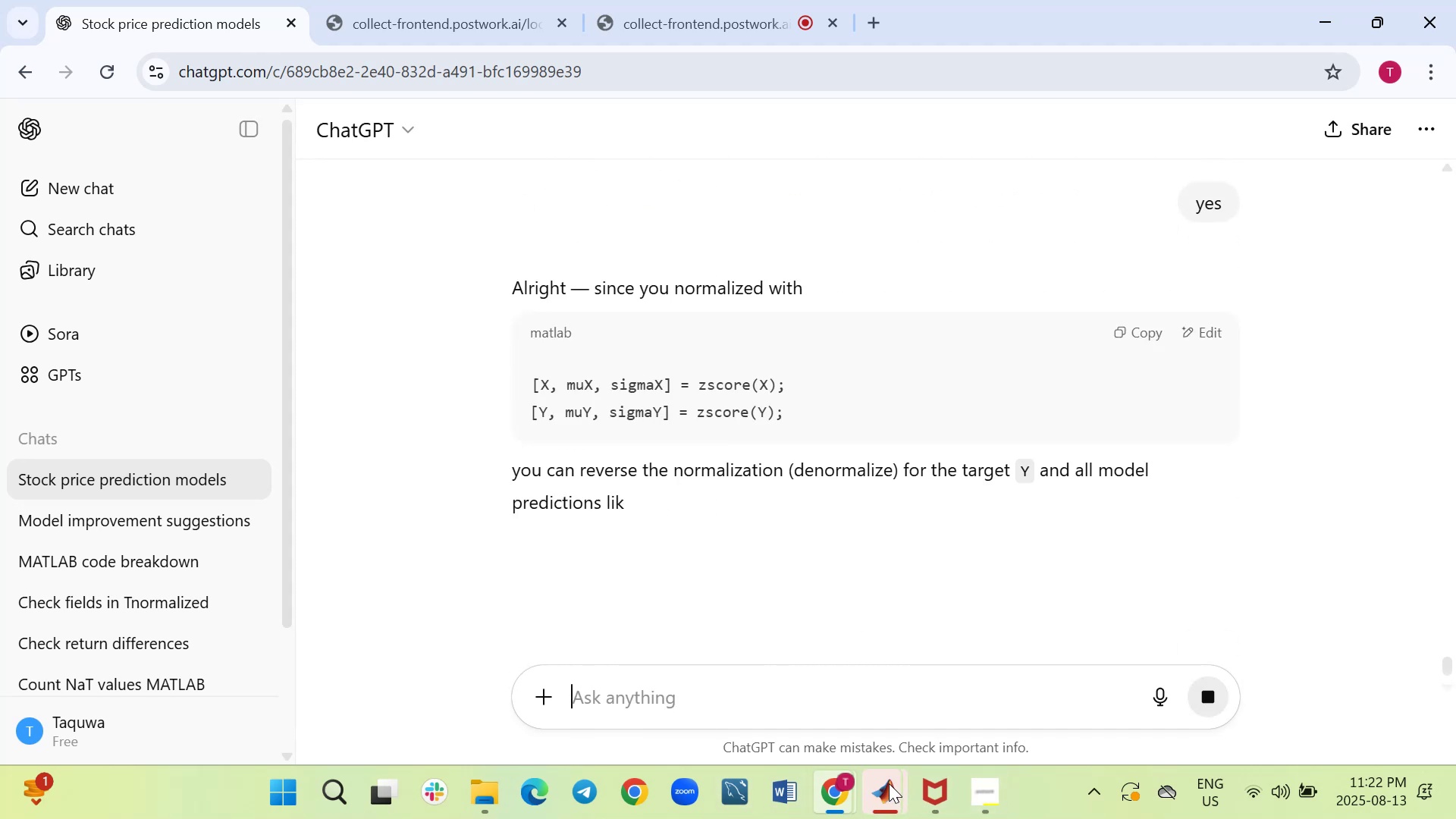 
left_click([882, 681])
 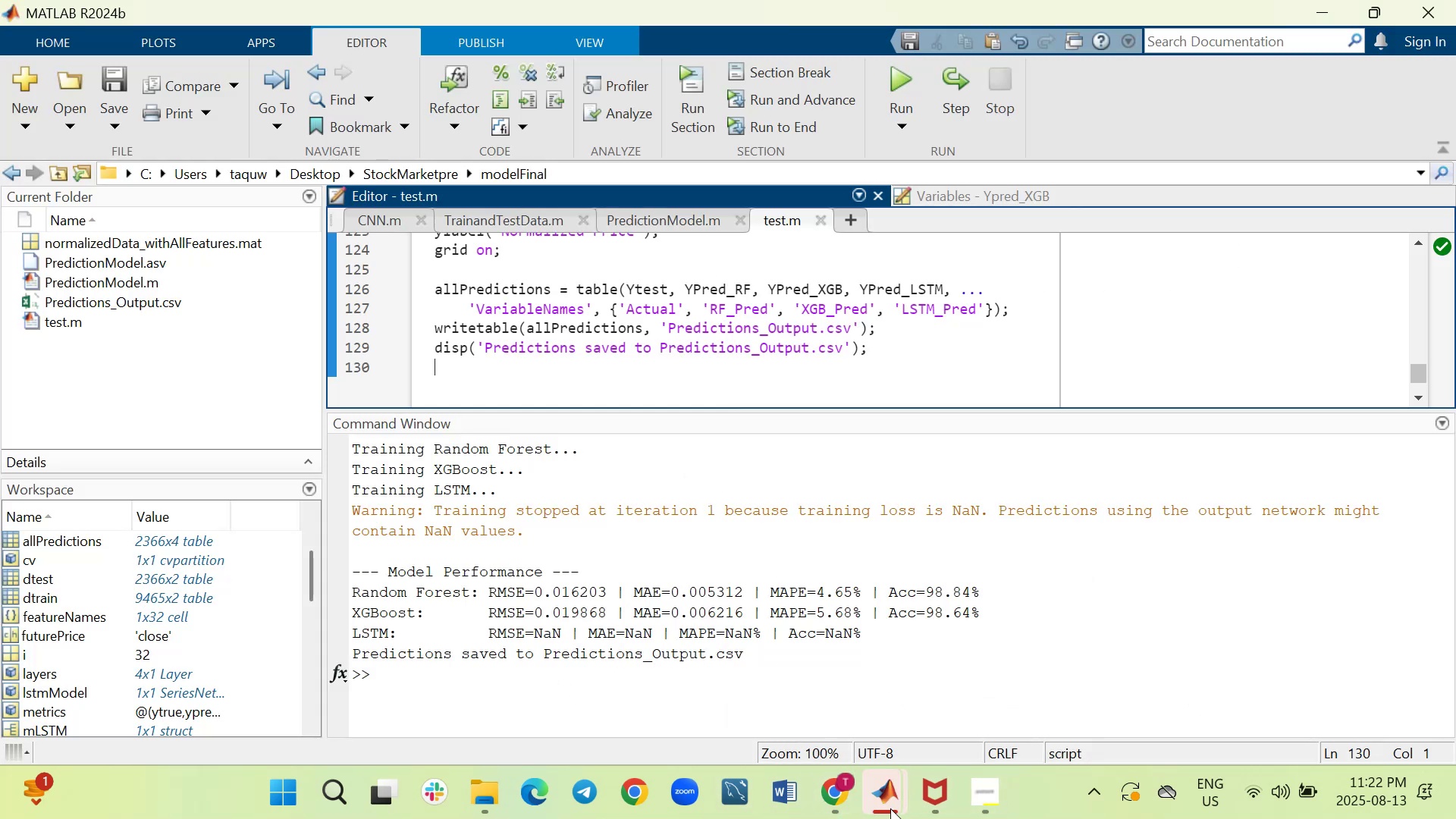 
left_click([971, 685])
 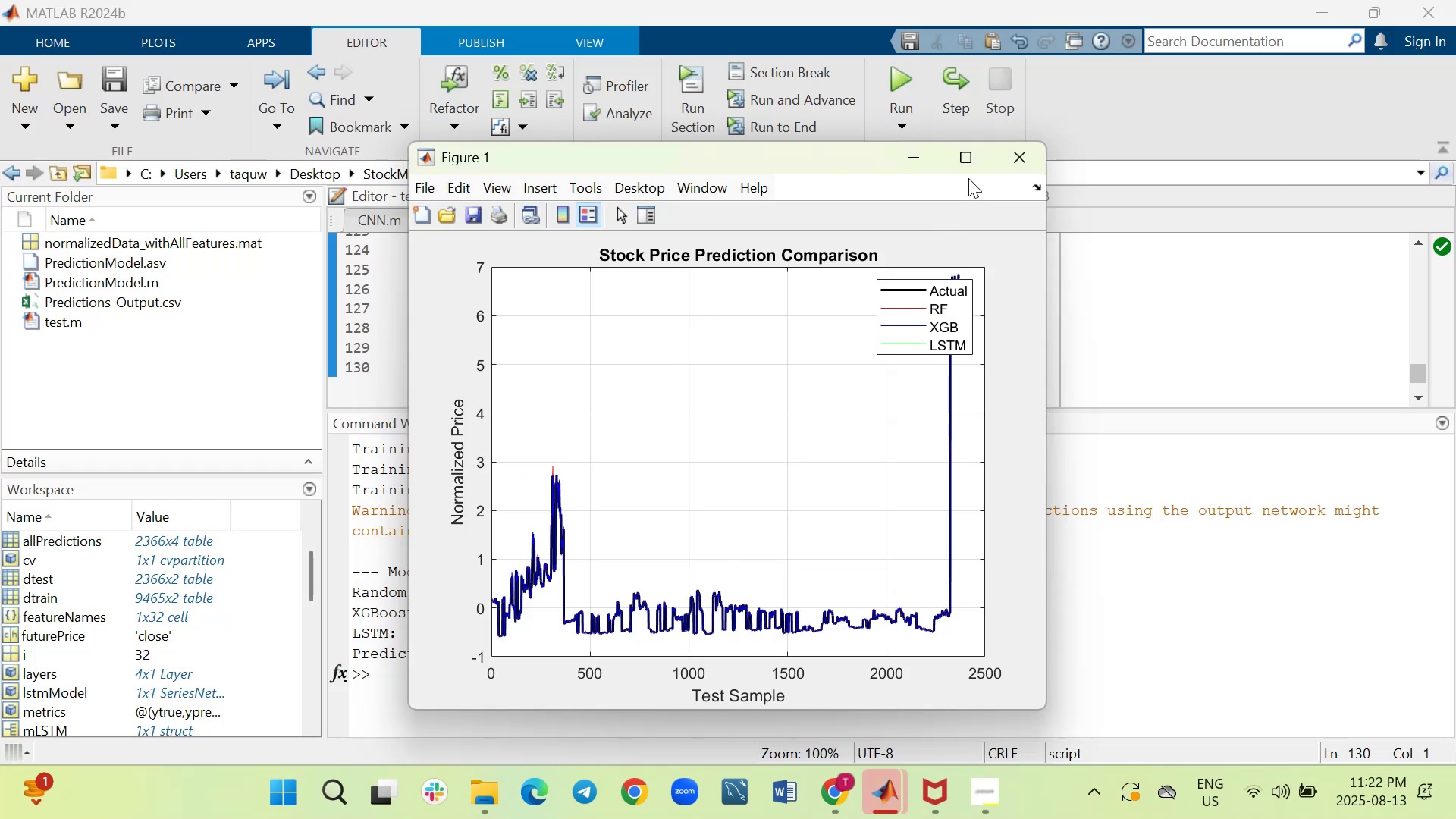 
left_click([967, 162])
 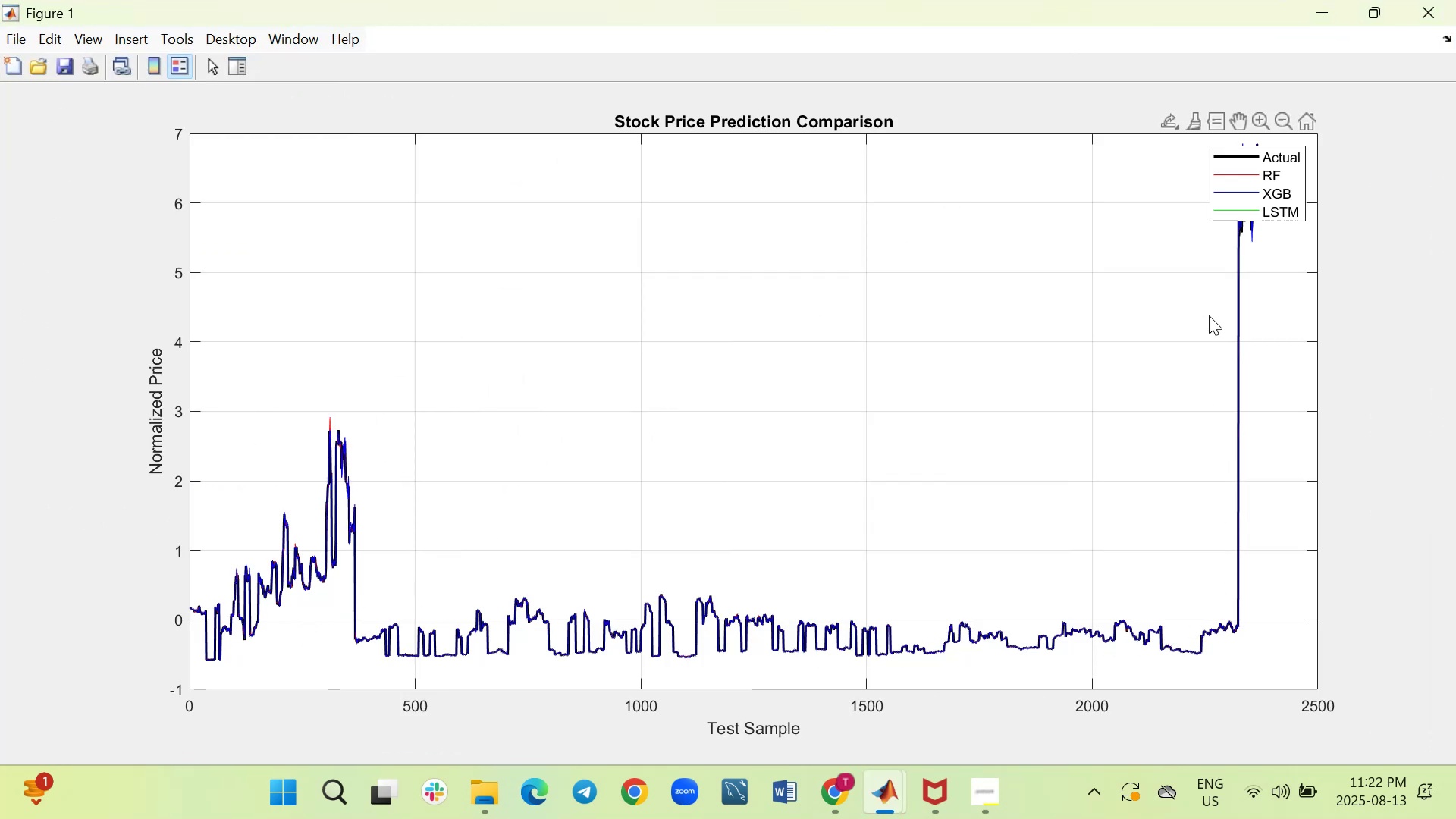 
wait(10.53)
 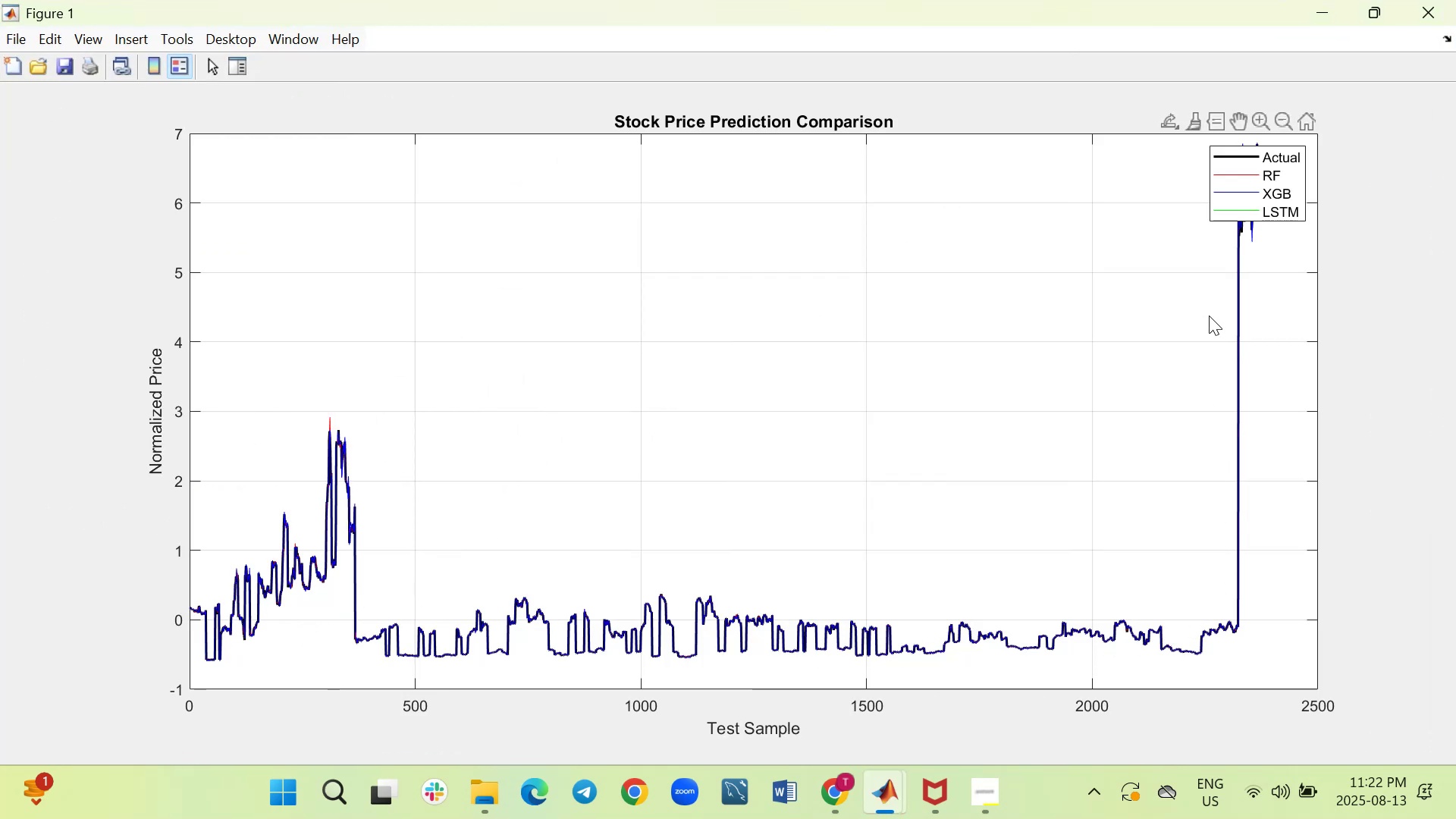 
scroll: coordinate [630, 503], scroll_direction: up, amount: 3.0
 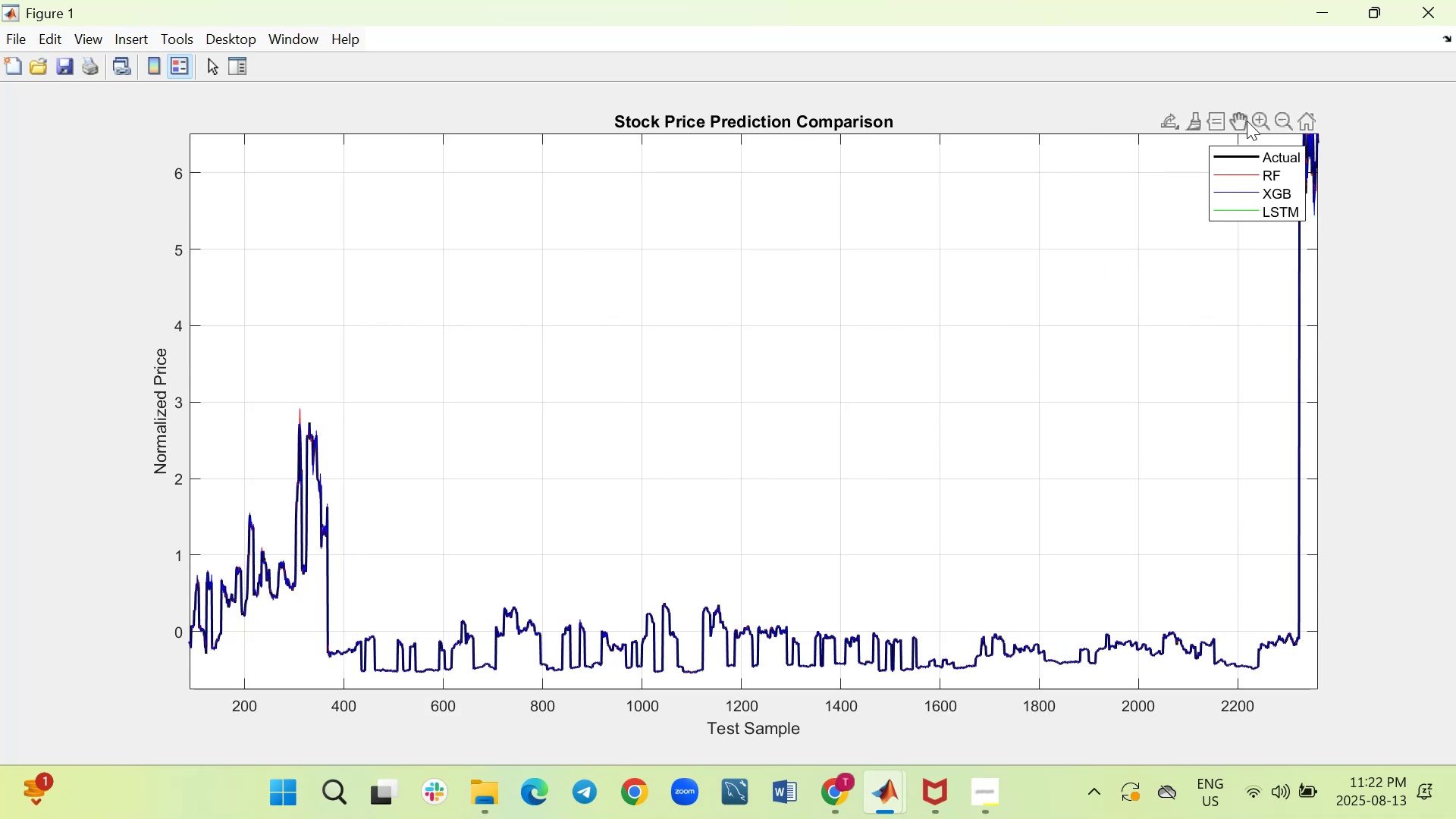 
left_click([1235, 127])
 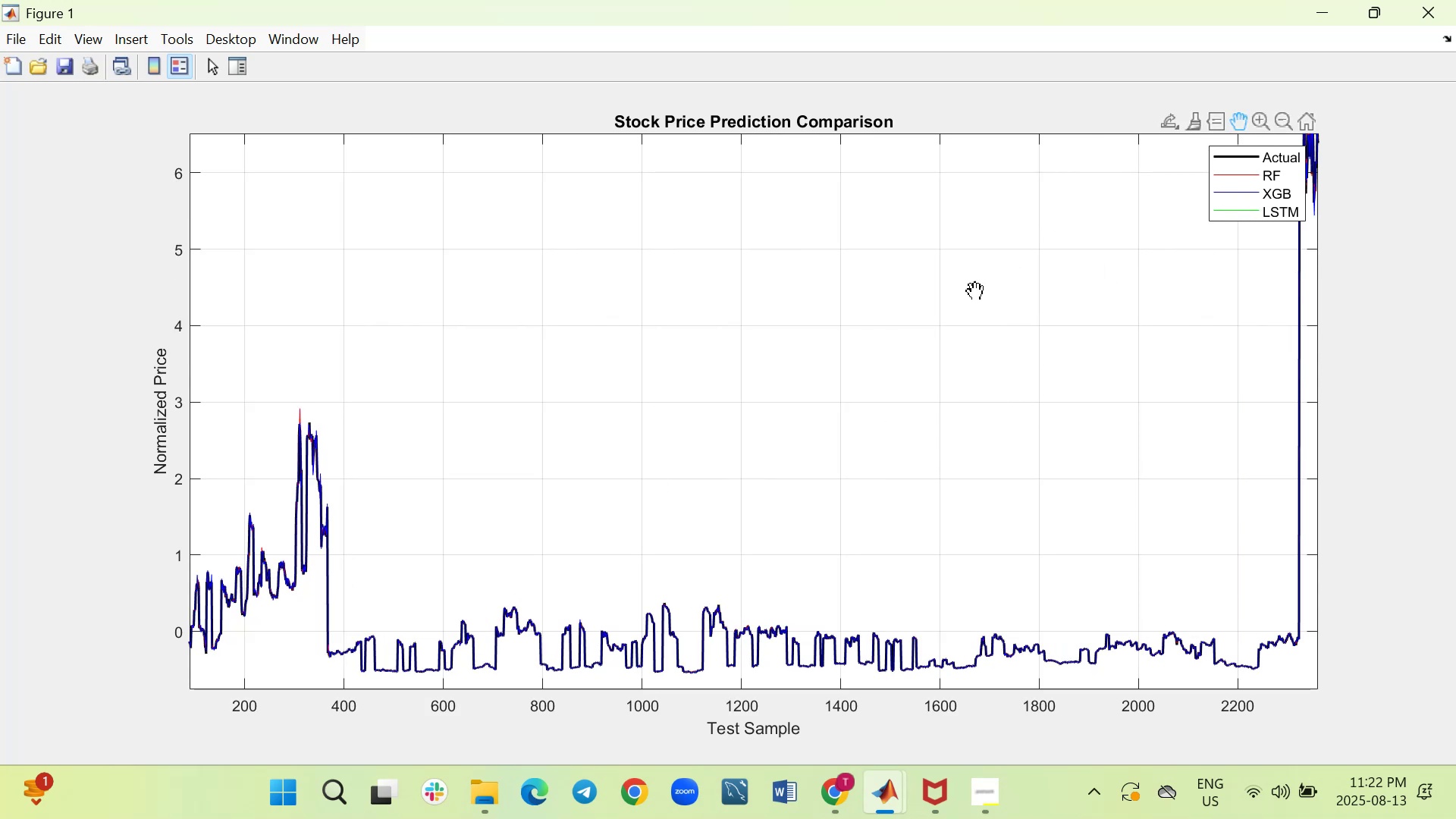 
left_click_drag(start_coordinate=[789, 541], to_coordinate=[767, 408])
 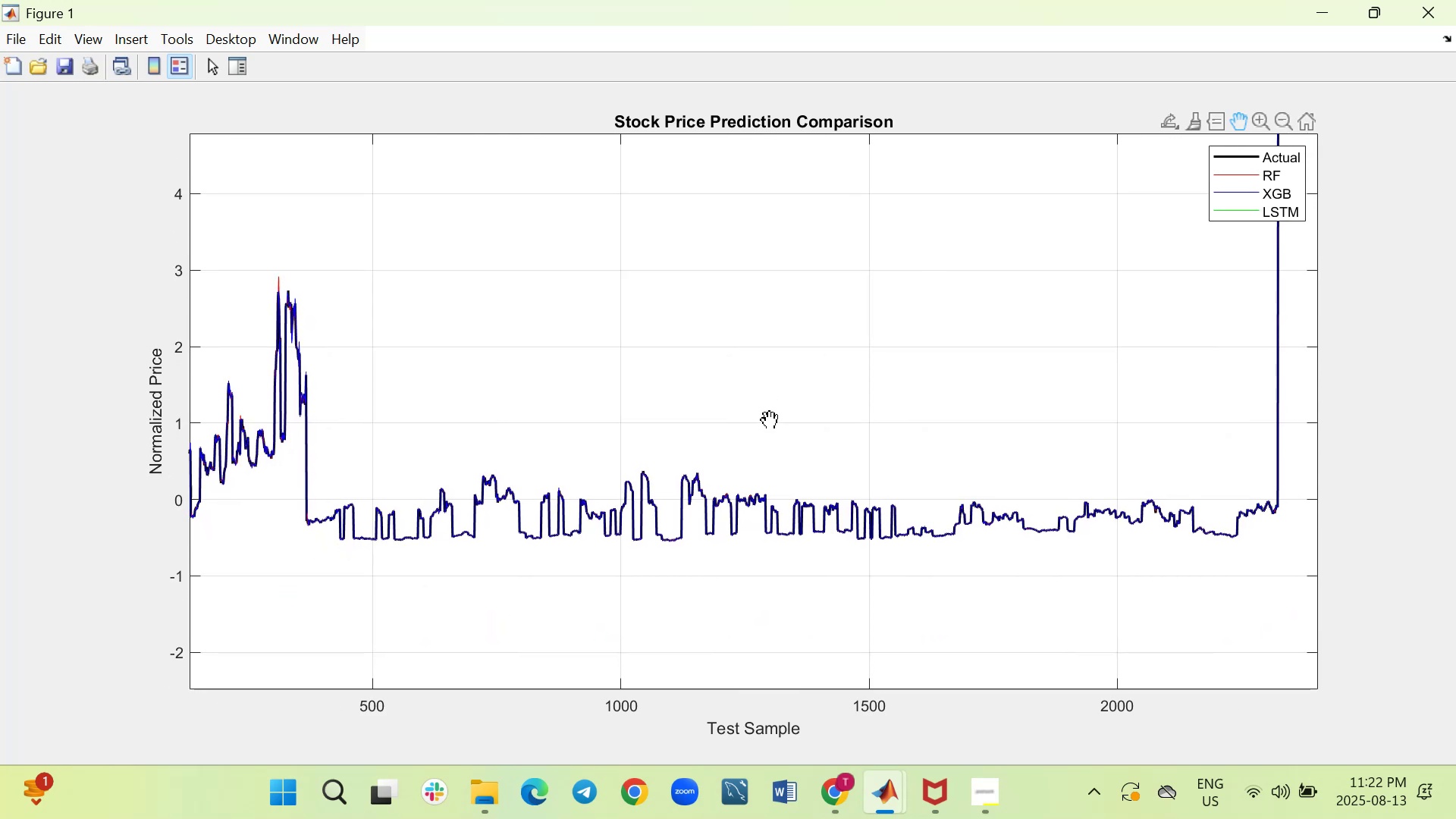 
scroll: coordinate [767, 418], scroll_direction: up, amount: 12.0
 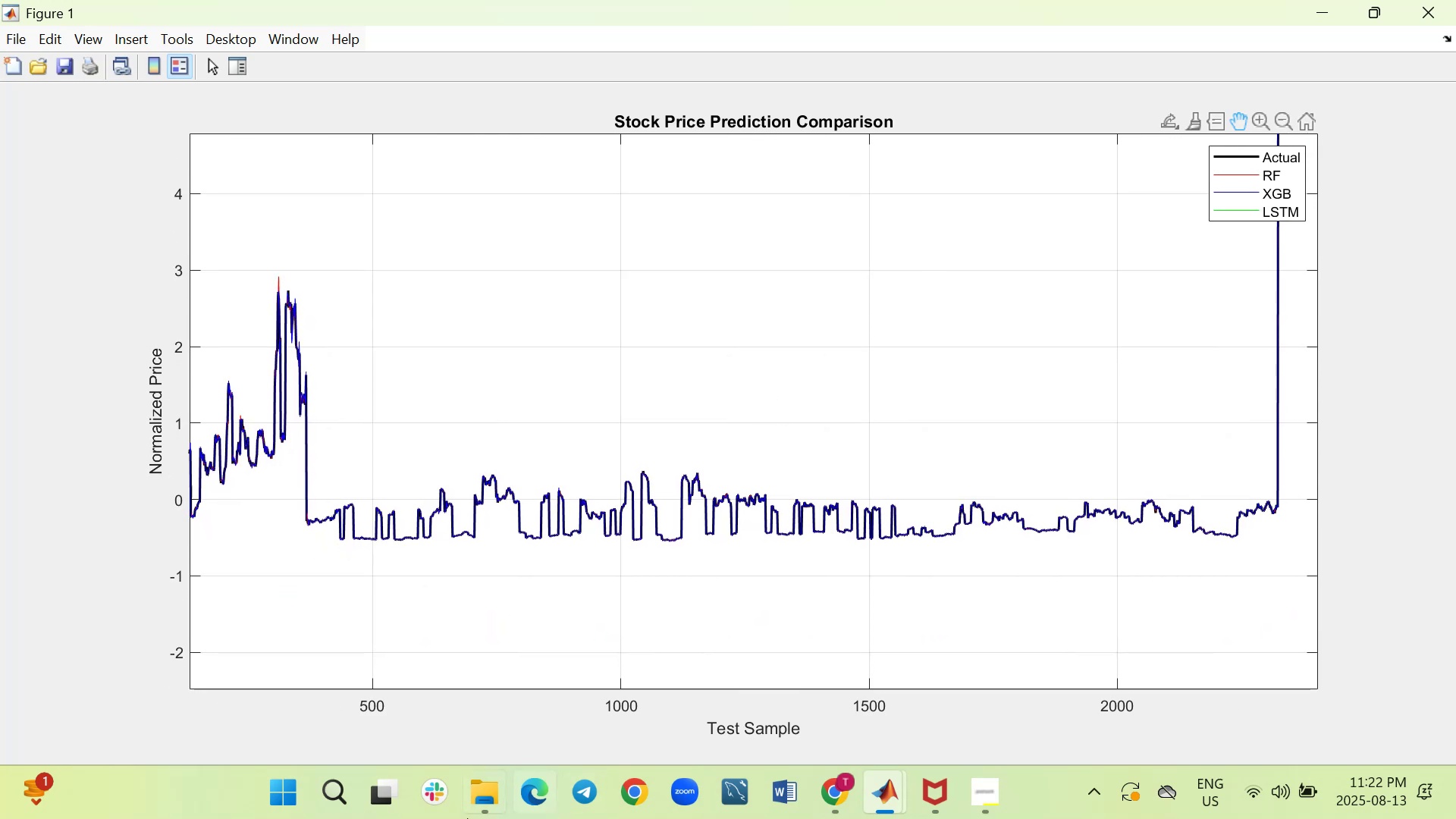 
mouse_move([419, 819])
 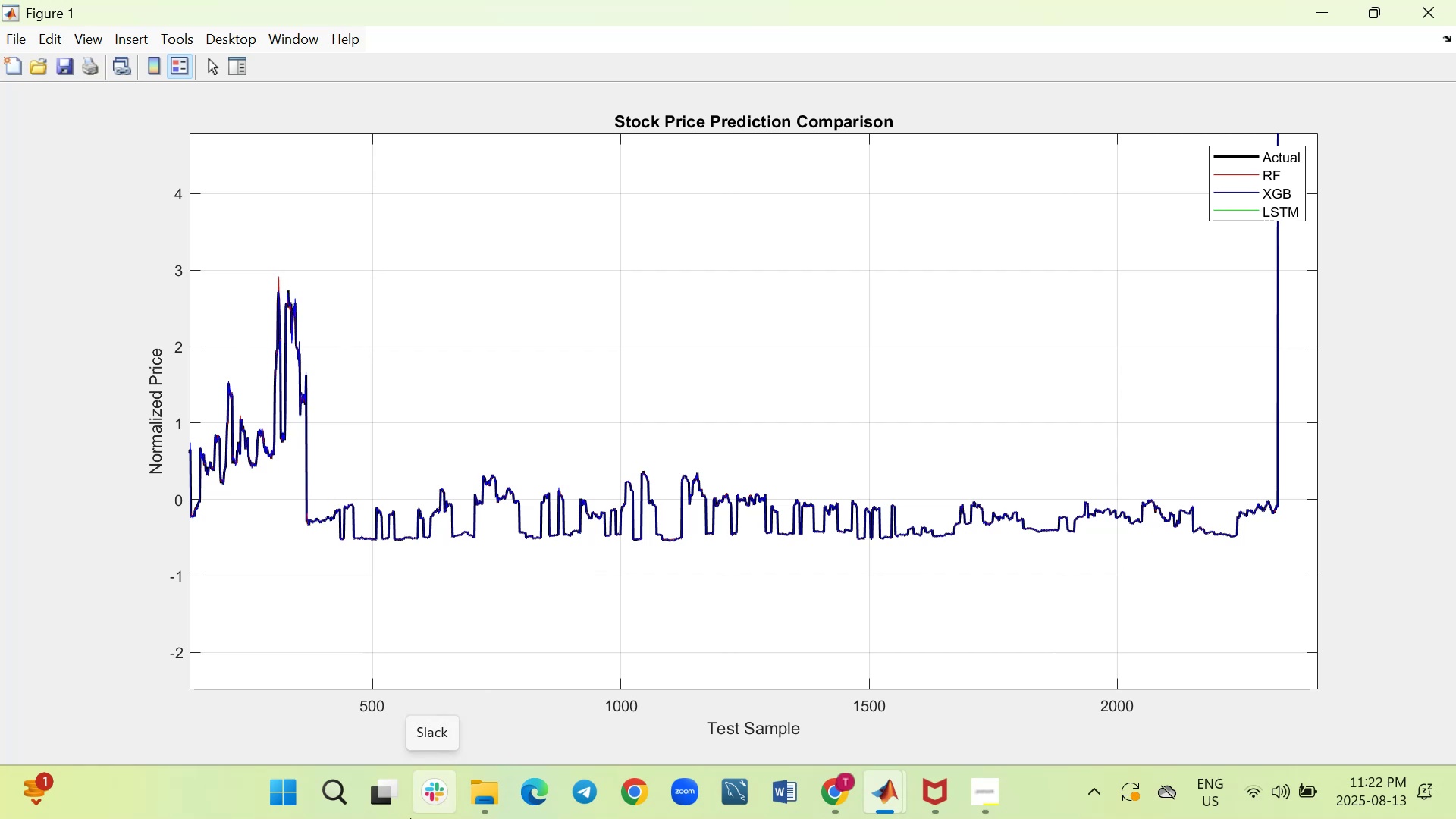 
scroll: coordinate [717, 481], scroll_direction: up, amount: 18.0
 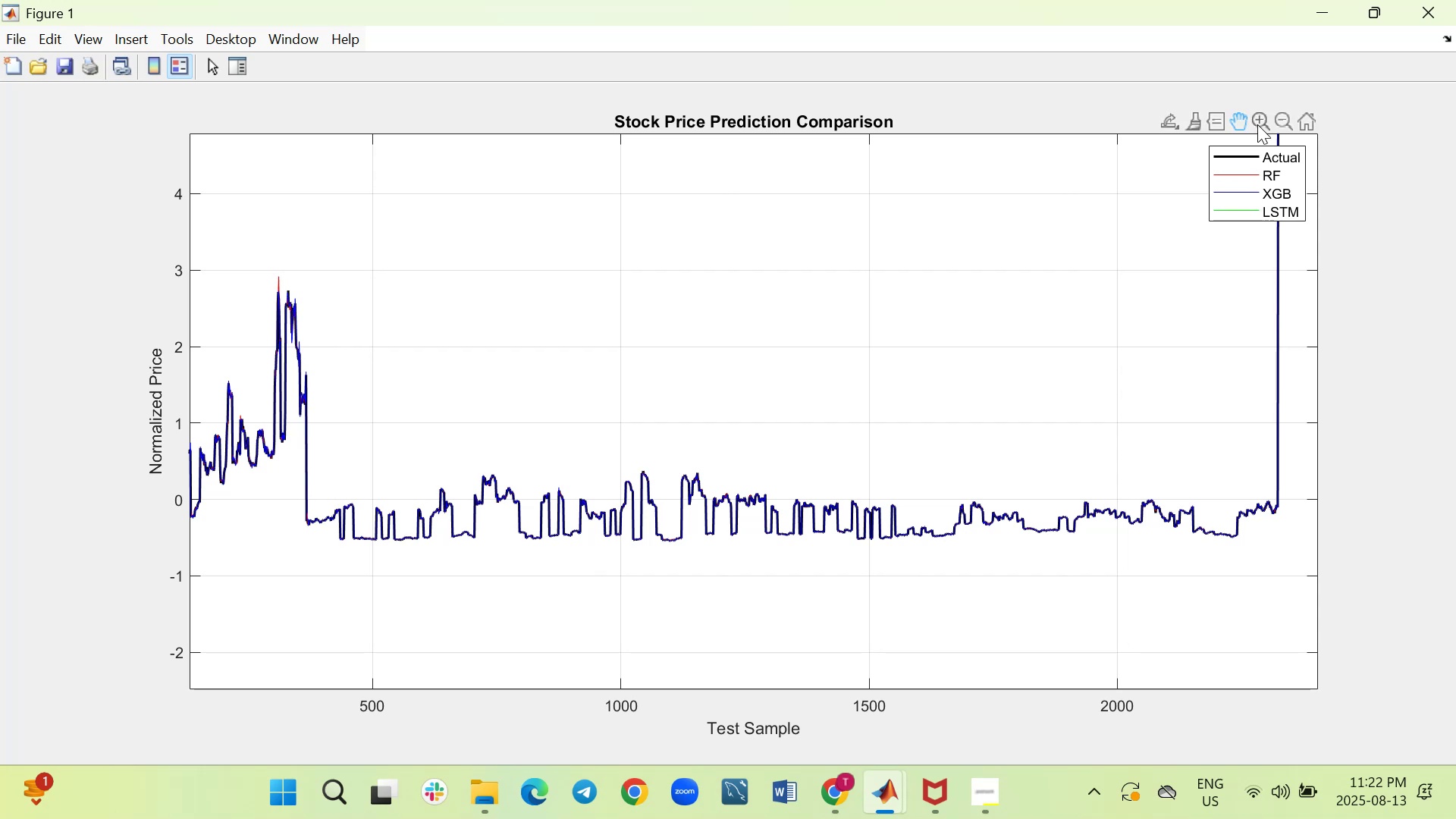 
left_click([1260, 126])
 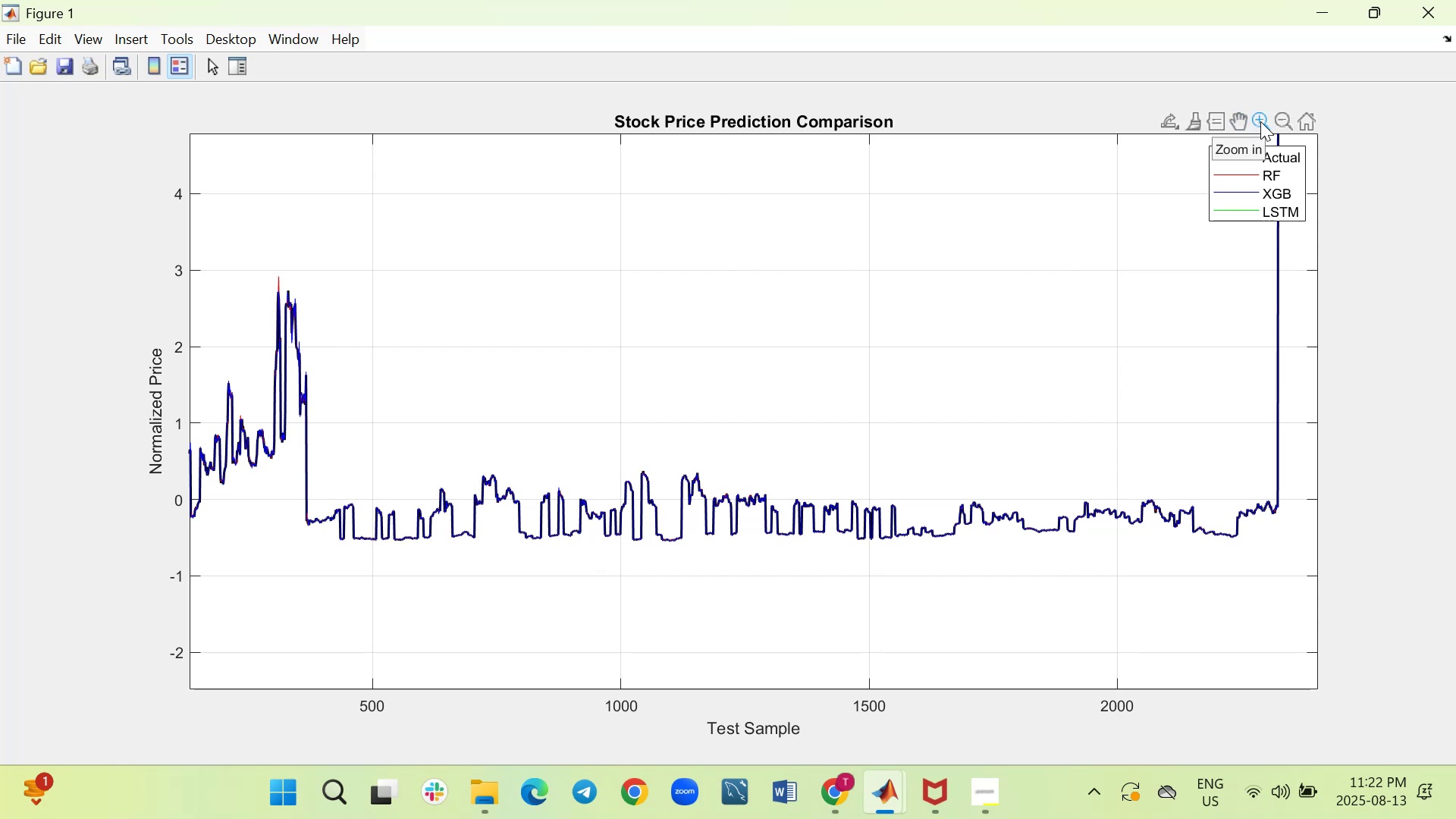 
left_click([1260, 121])
 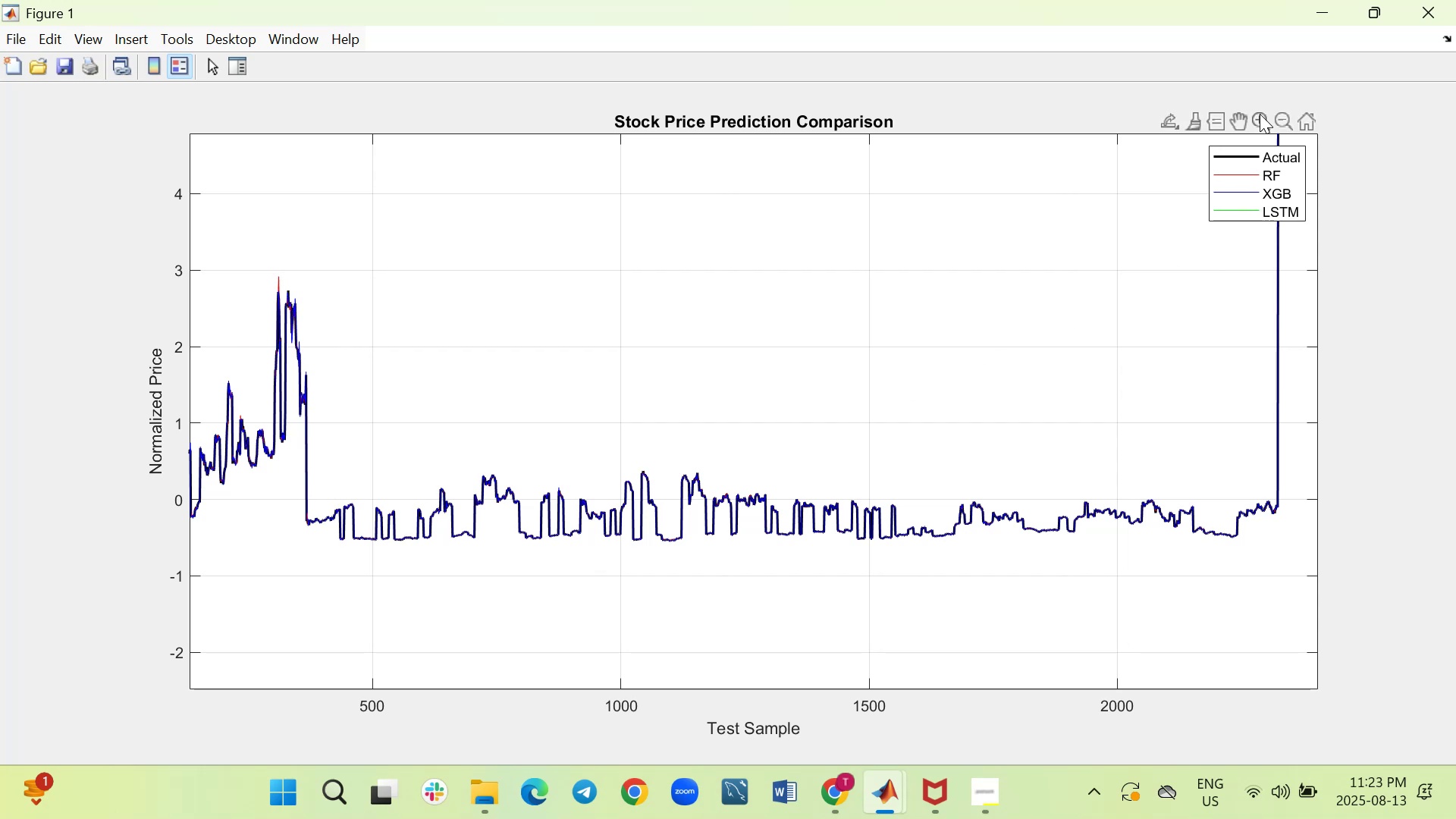 
left_click([1260, 114])
 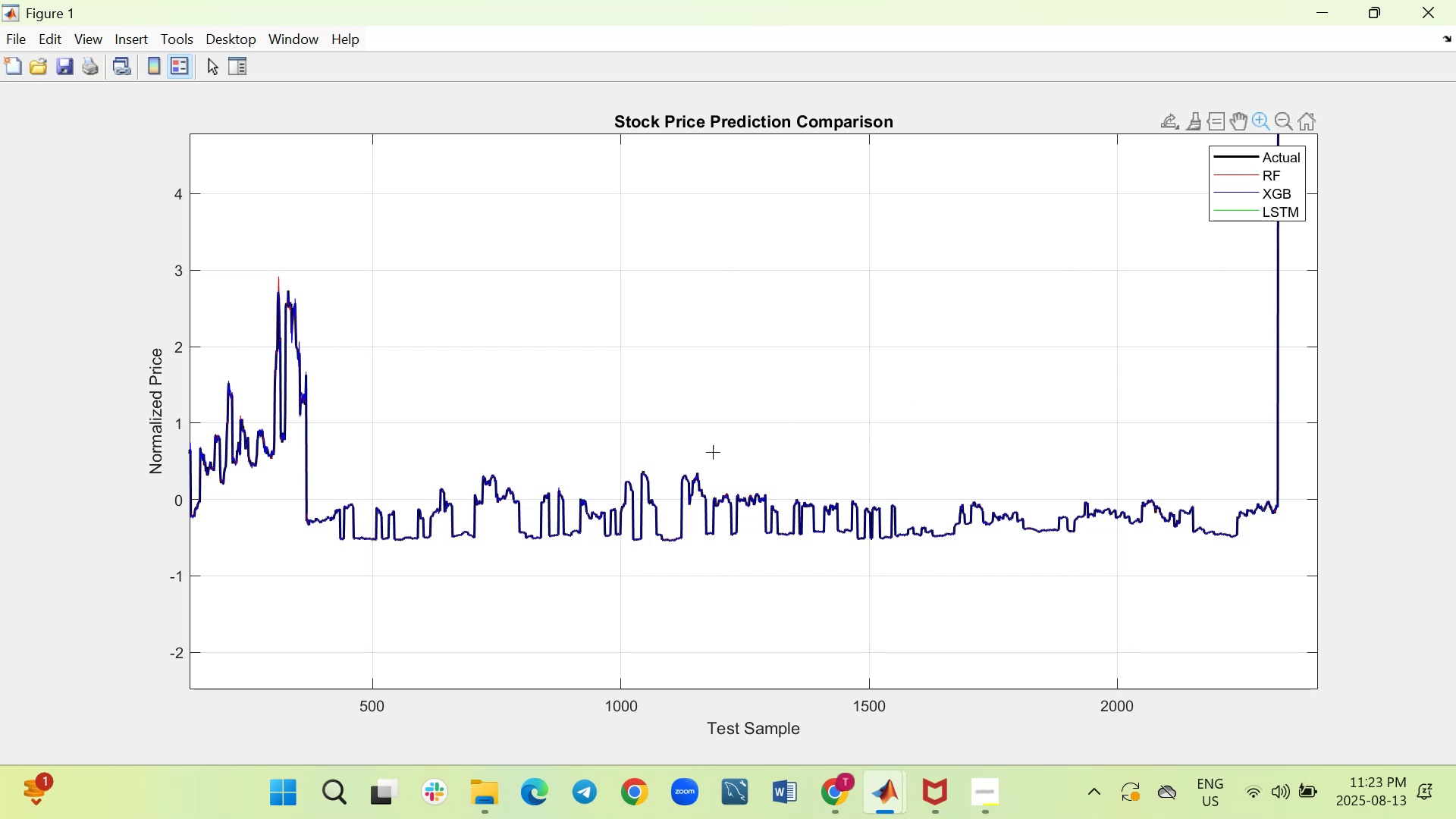 
scroll: coordinate [703, 454], scroll_direction: up, amount: 19.0
 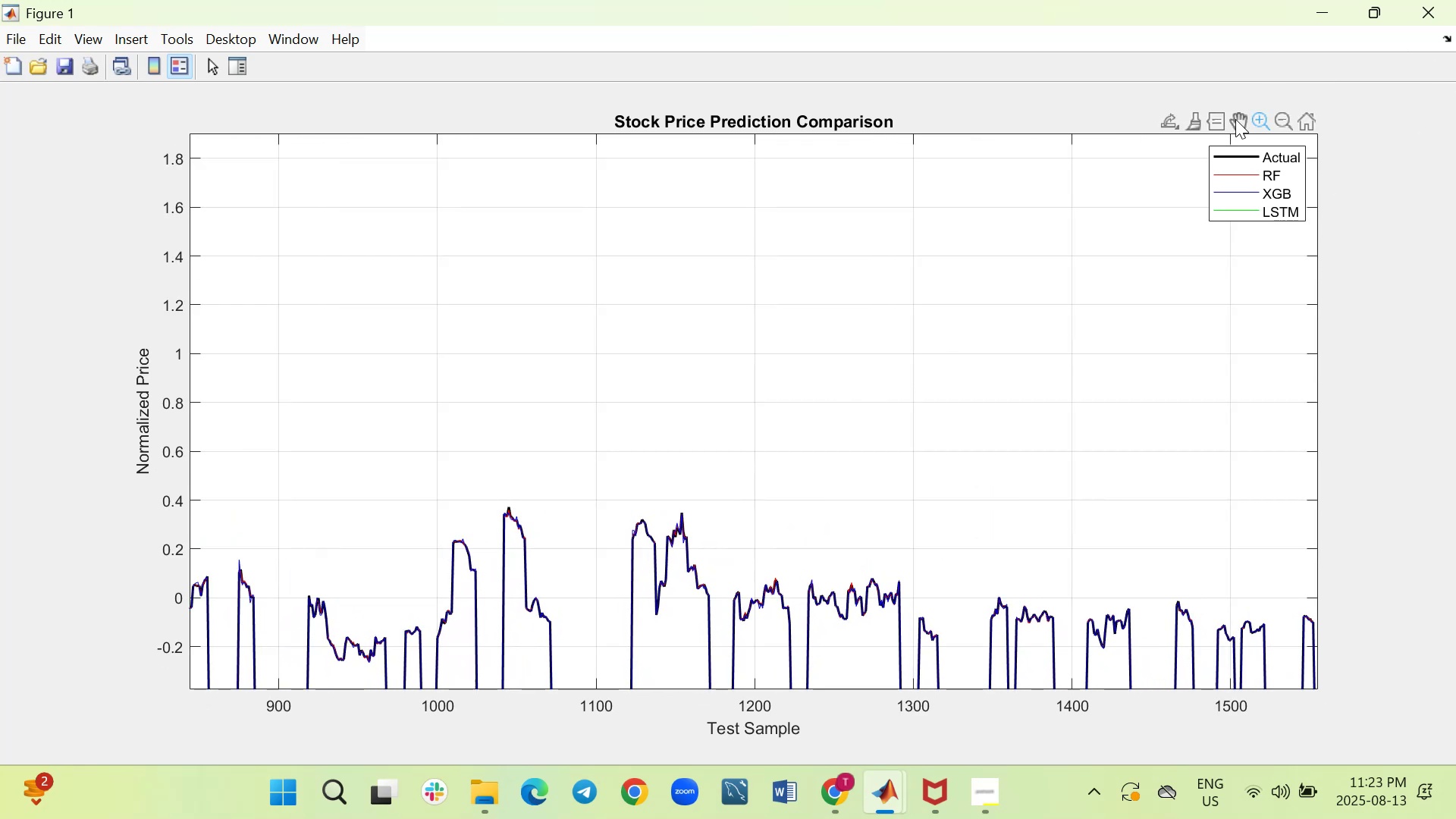 
left_click([1234, 119])
 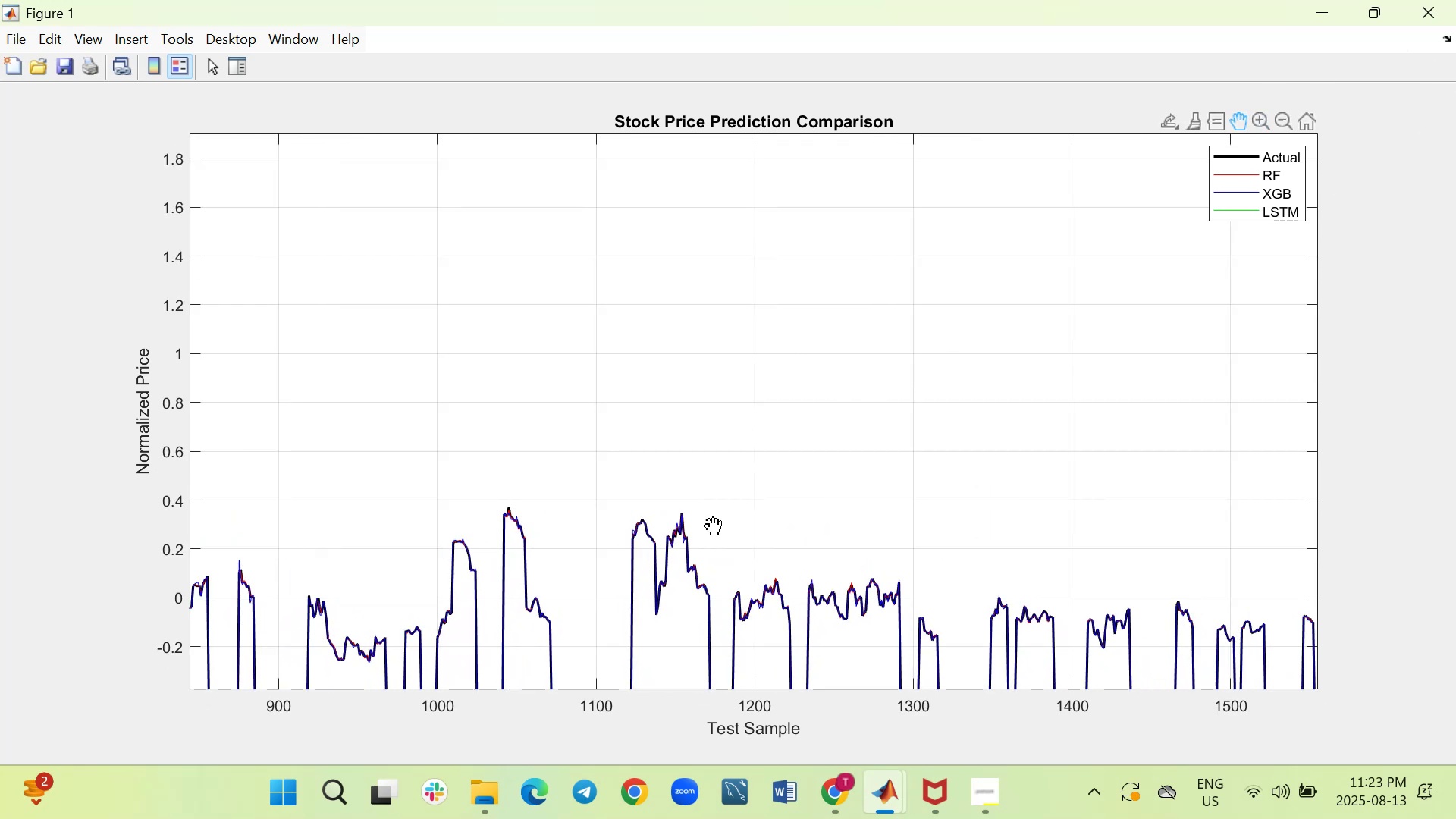 
left_click_drag(start_coordinate=[704, 535], to_coordinate=[683, 350])
 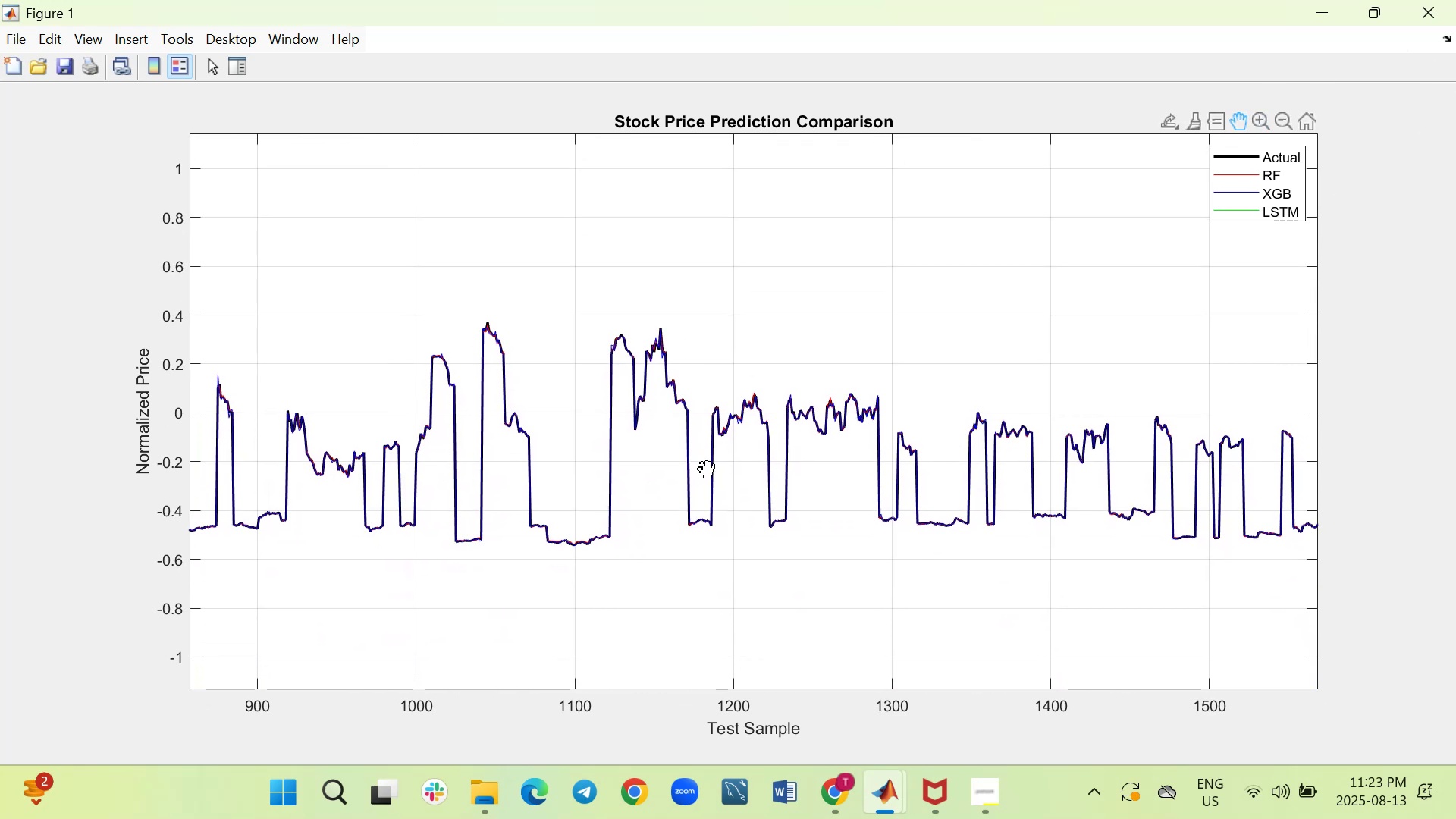 
scroll: coordinate [701, 469], scroll_direction: up, amount: 7.0
 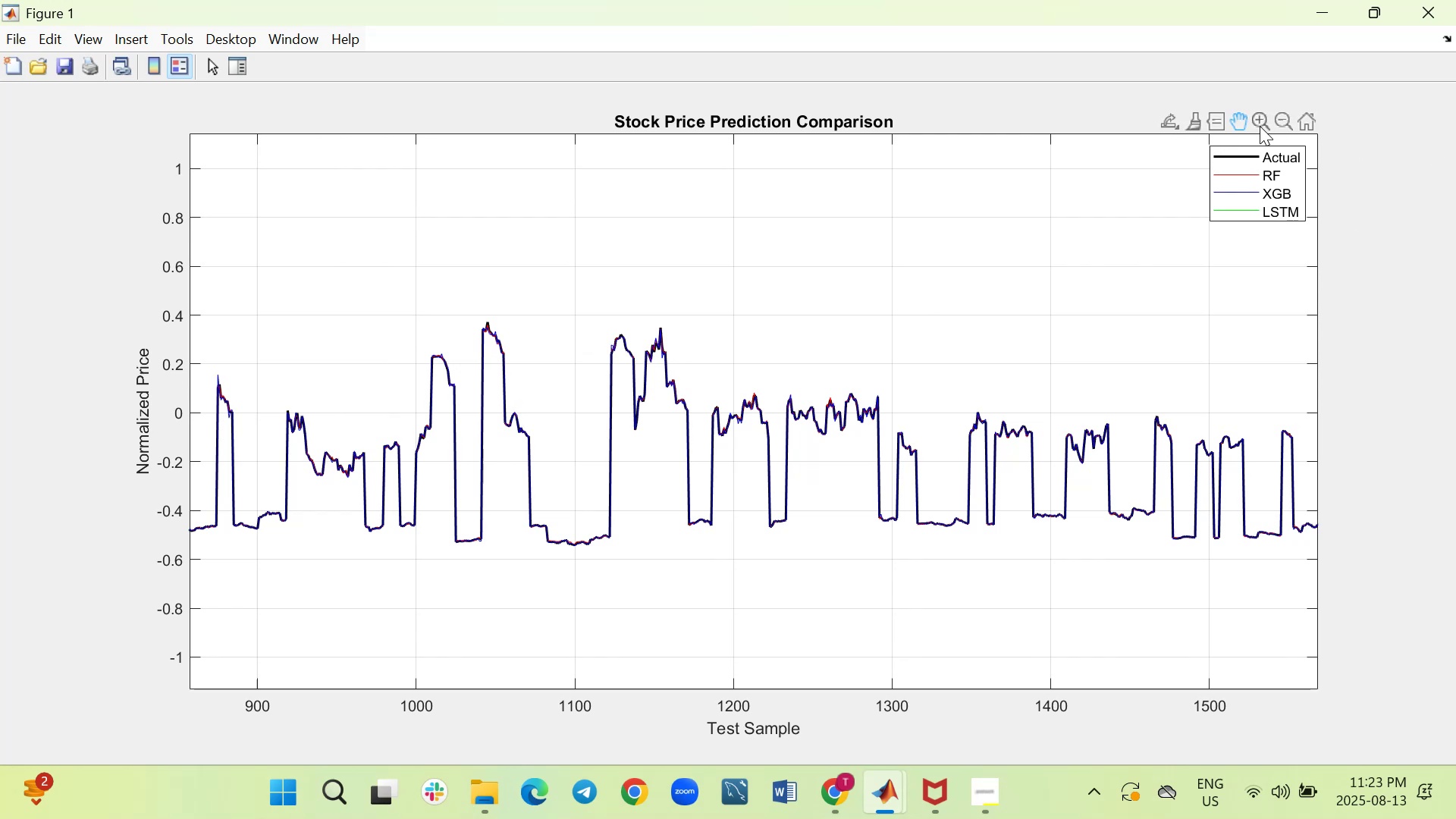 
left_click([1260, 124])
 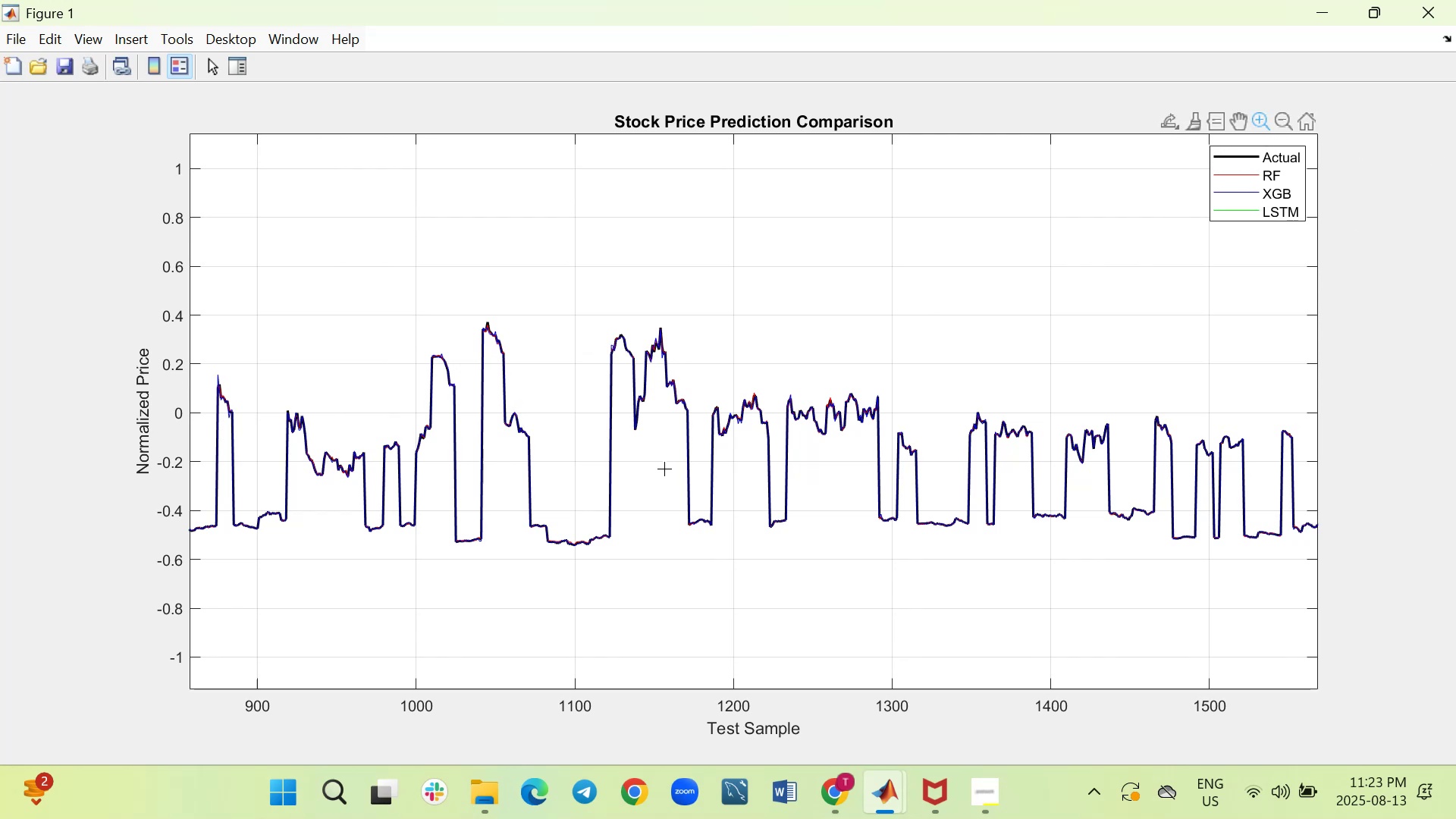 
scroll: coordinate [661, 469], scroll_direction: up, amount: 16.0
 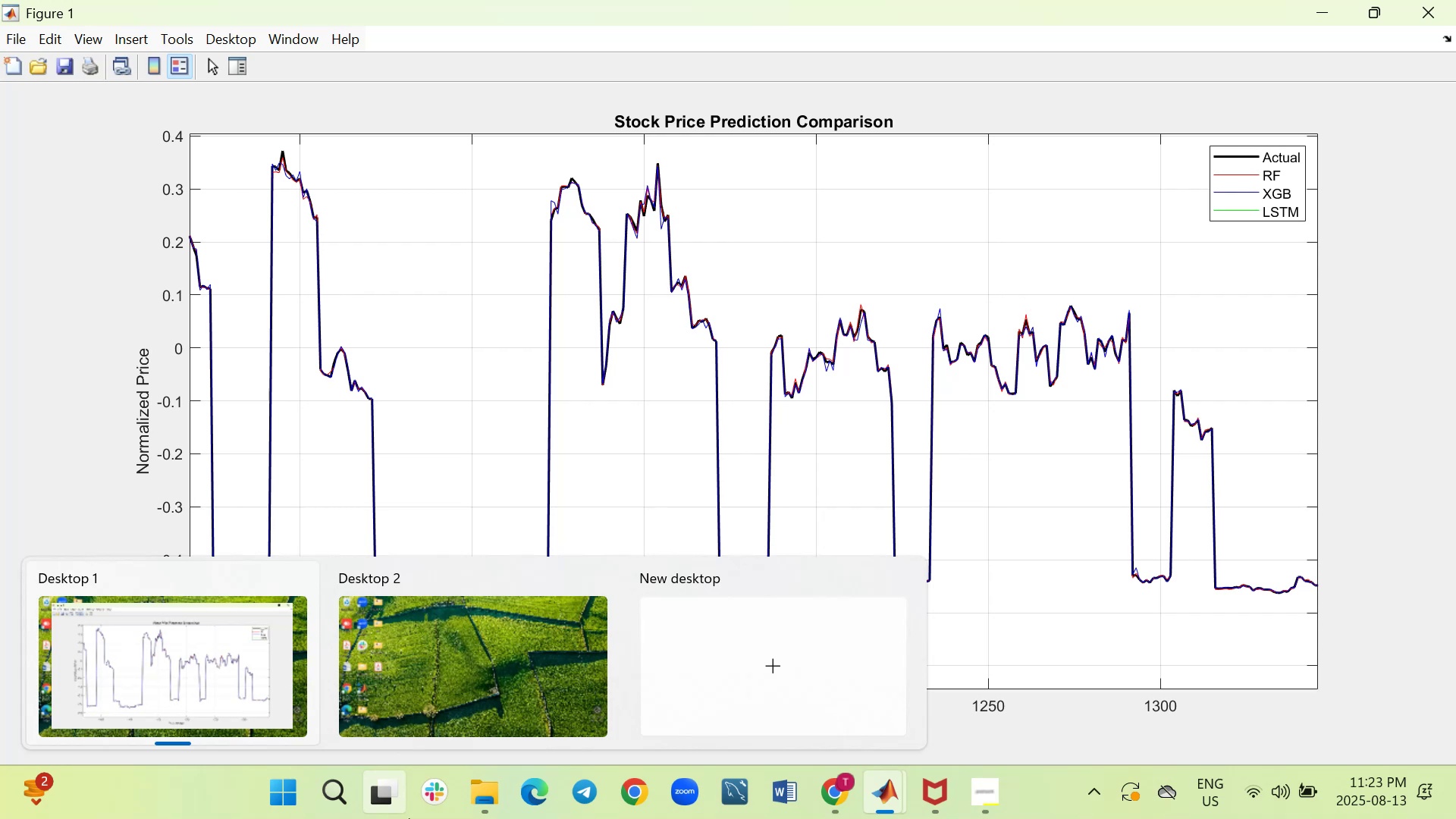 
wait(14.97)
 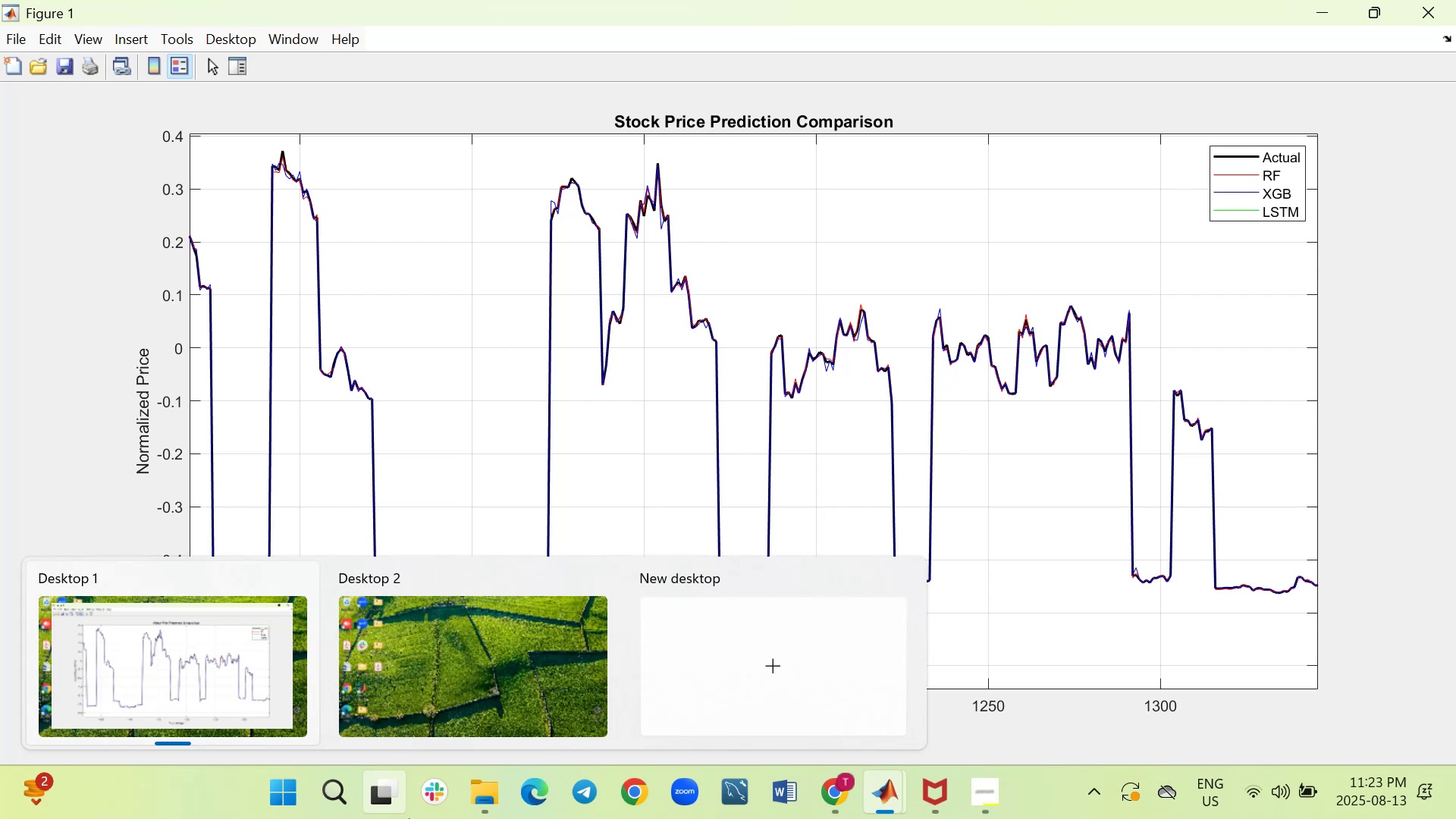 
left_click([596, 576])
 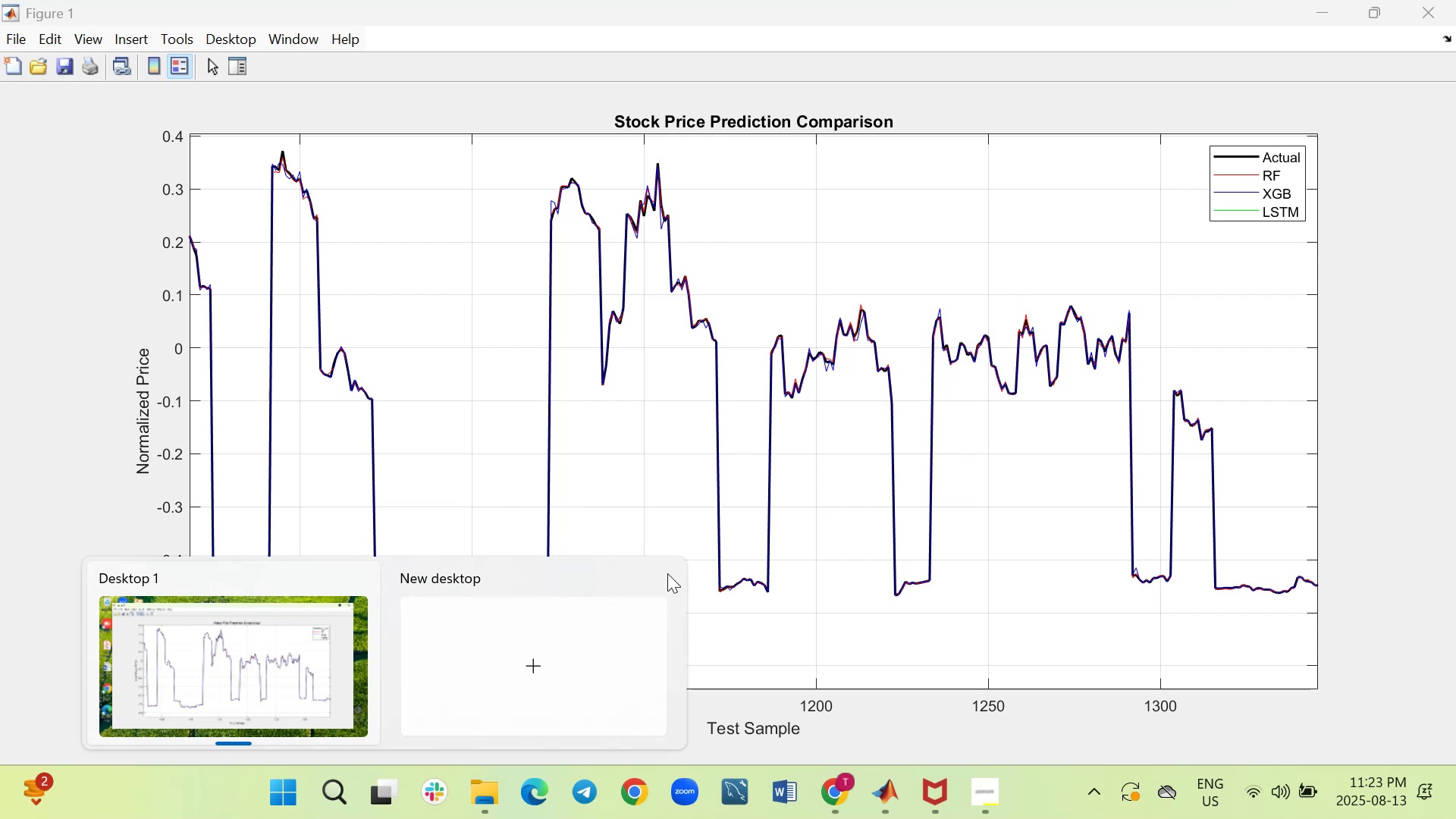 
left_click([709, 444])
 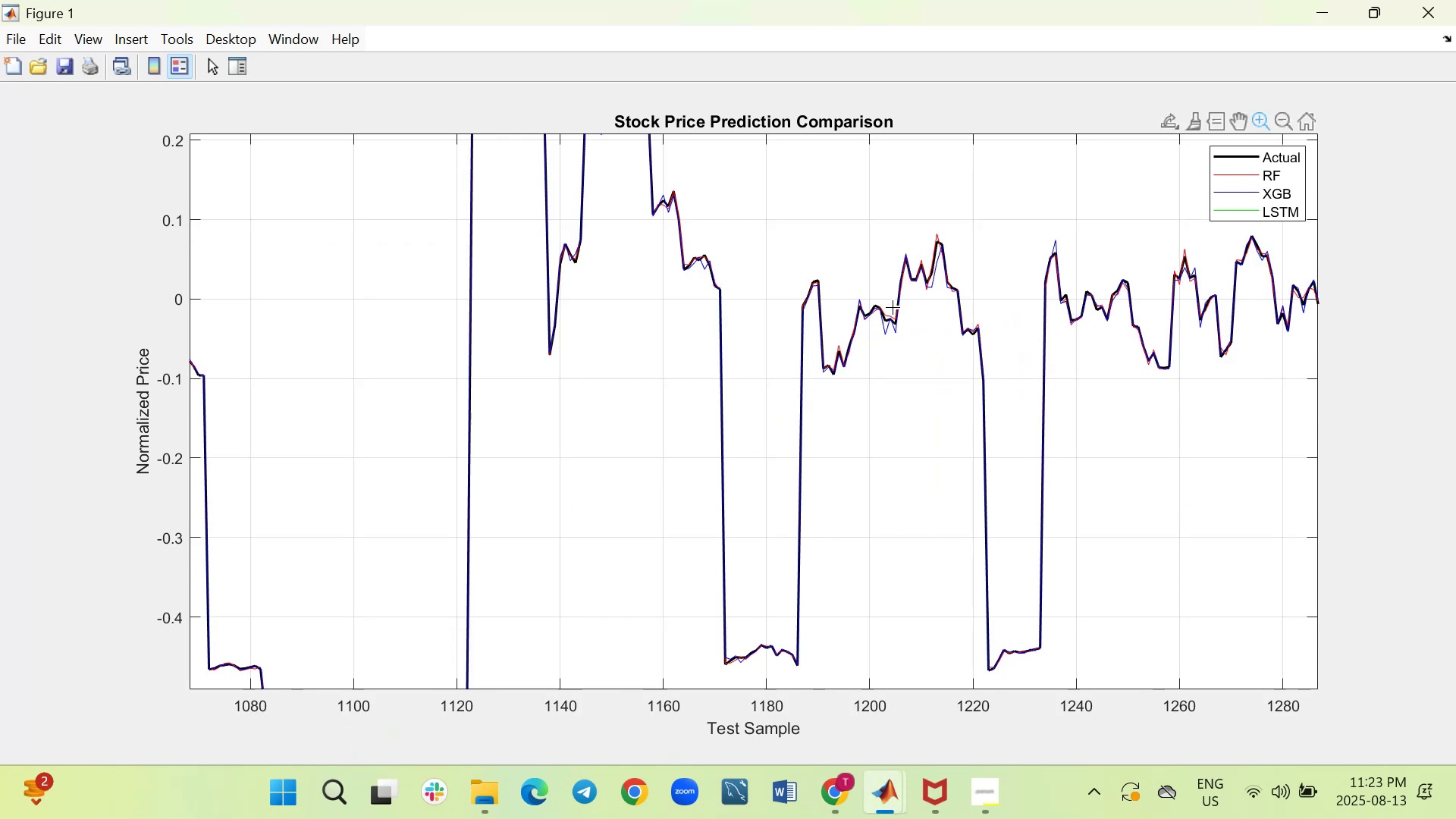 
wait(6.34)
 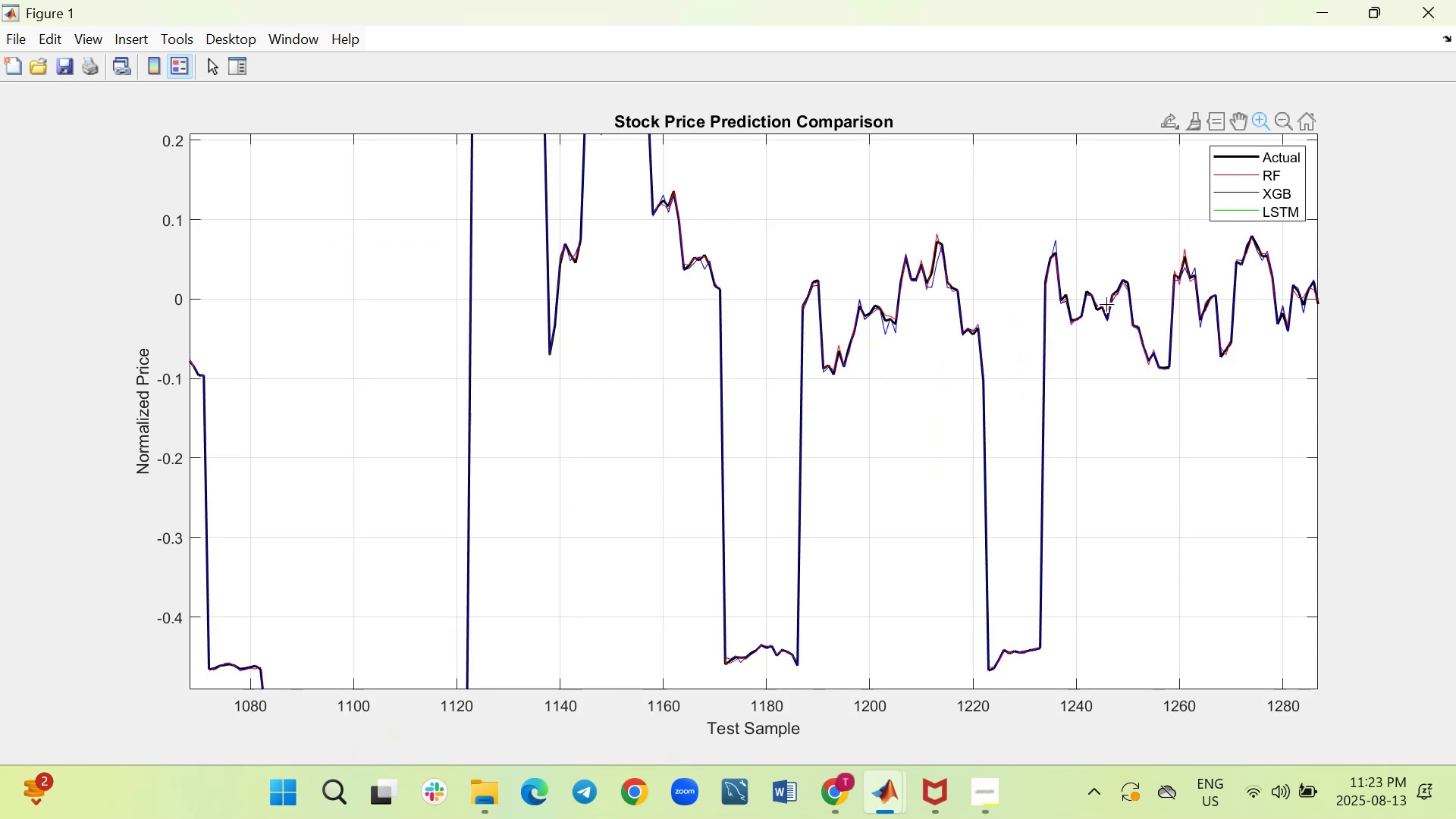 
left_click([1436, 15])
 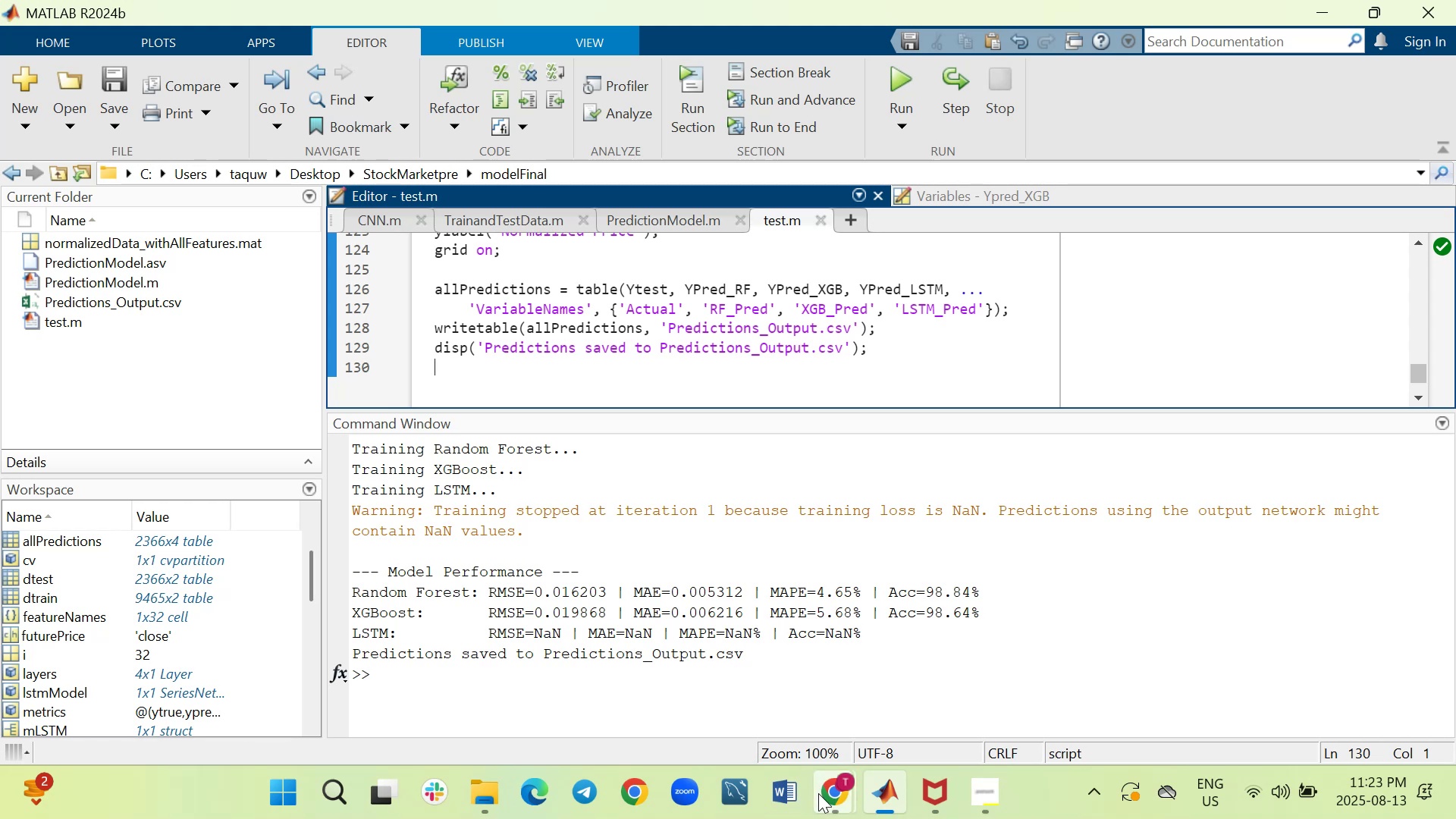 
left_click_drag(start_coordinate=[745, 725], to_coordinate=[741, 725])
 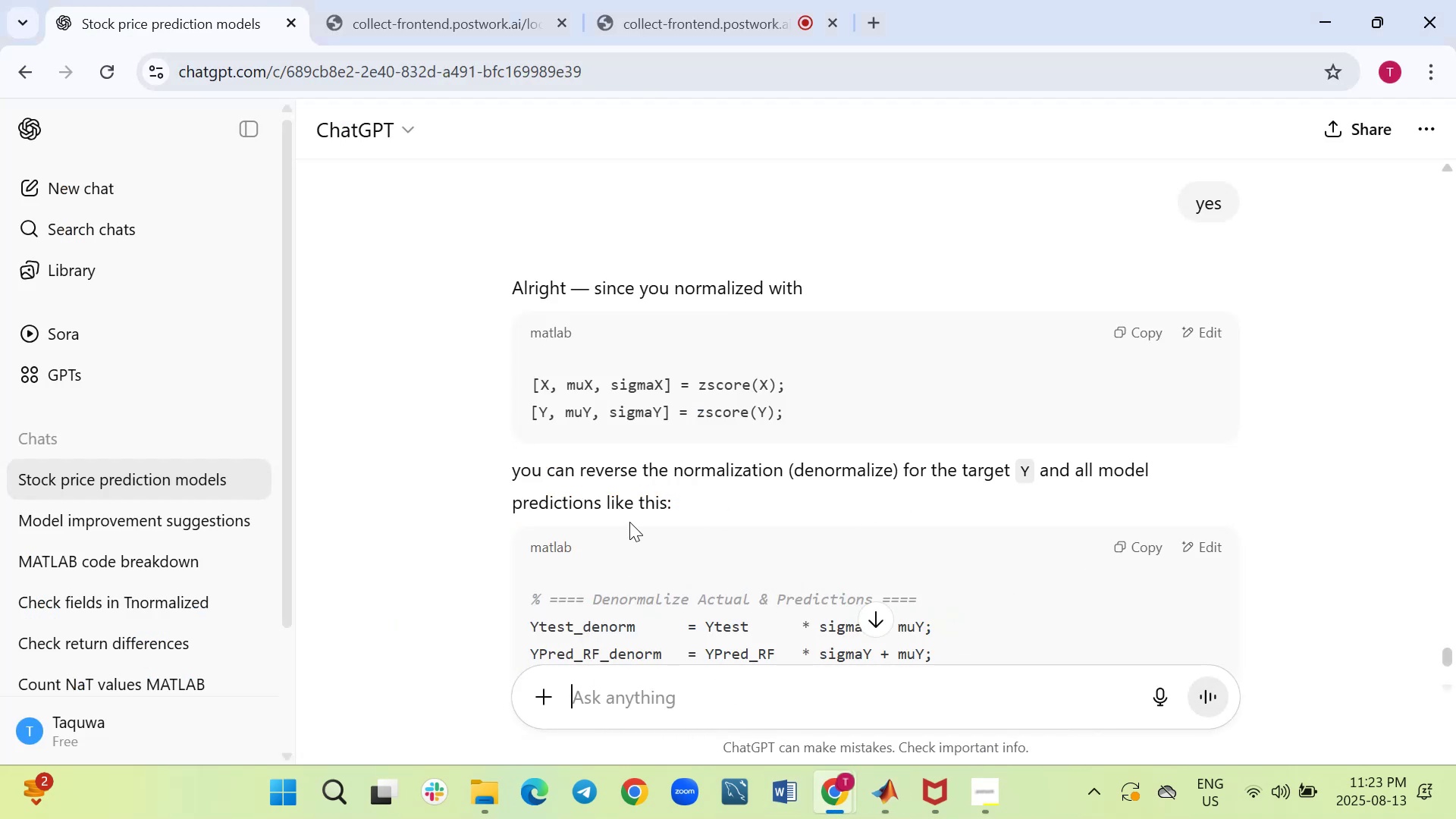 
wait(5.87)
 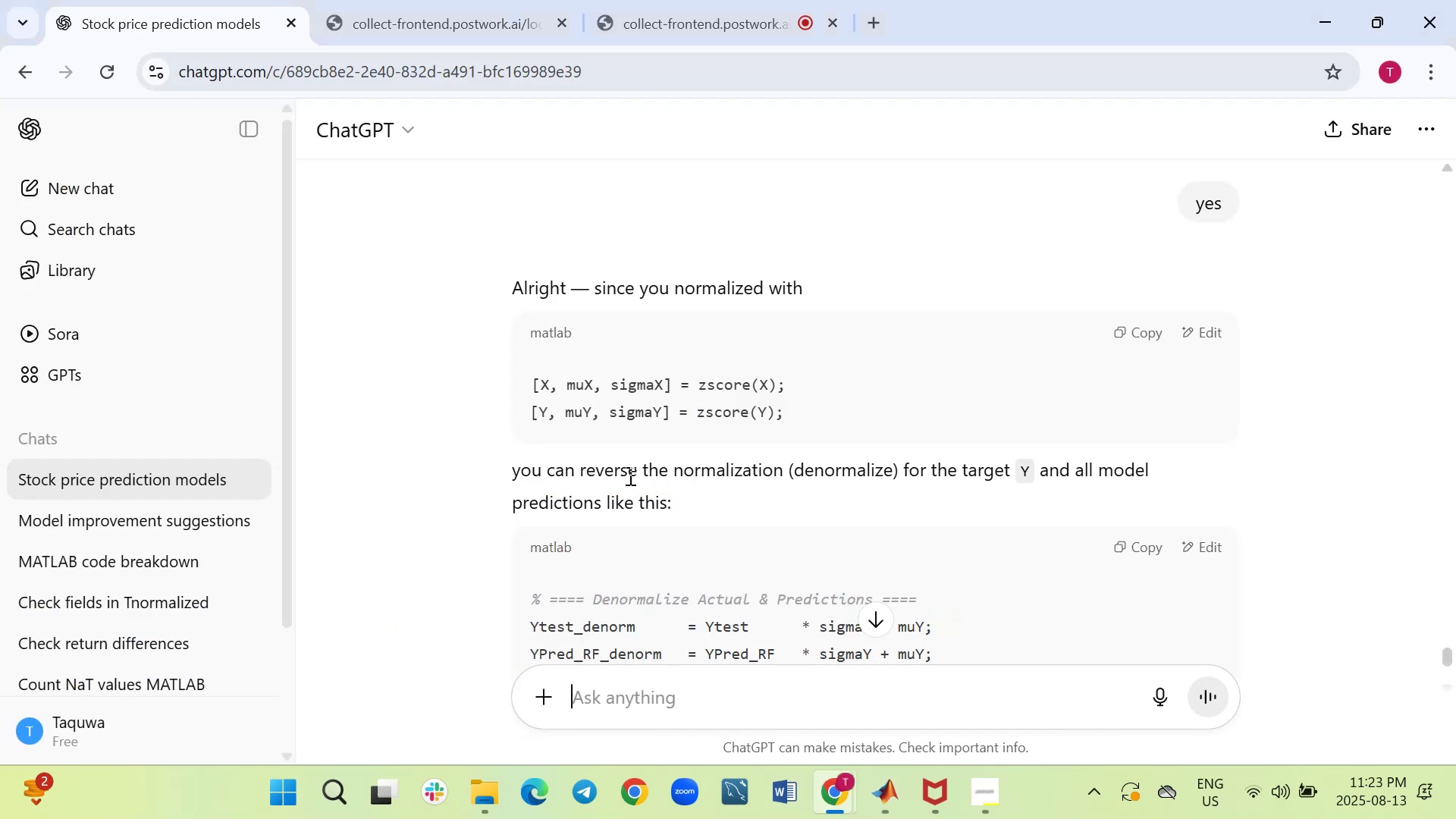 
scroll: coordinate [611, 526], scroll_direction: down, amount: 5.0
 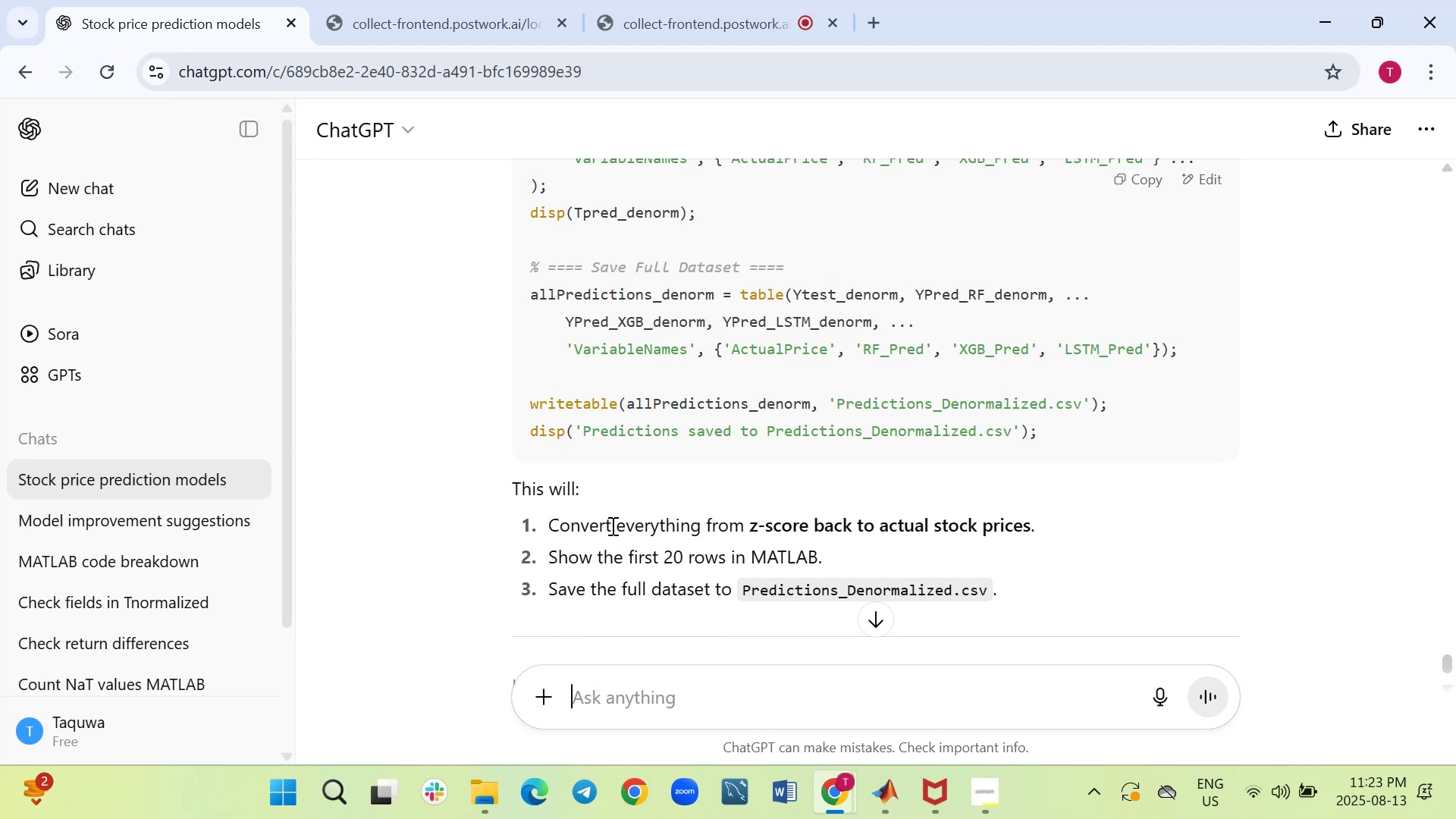 
scroll: coordinate [611, 526], scroll_direction: up, amount: 3.0
 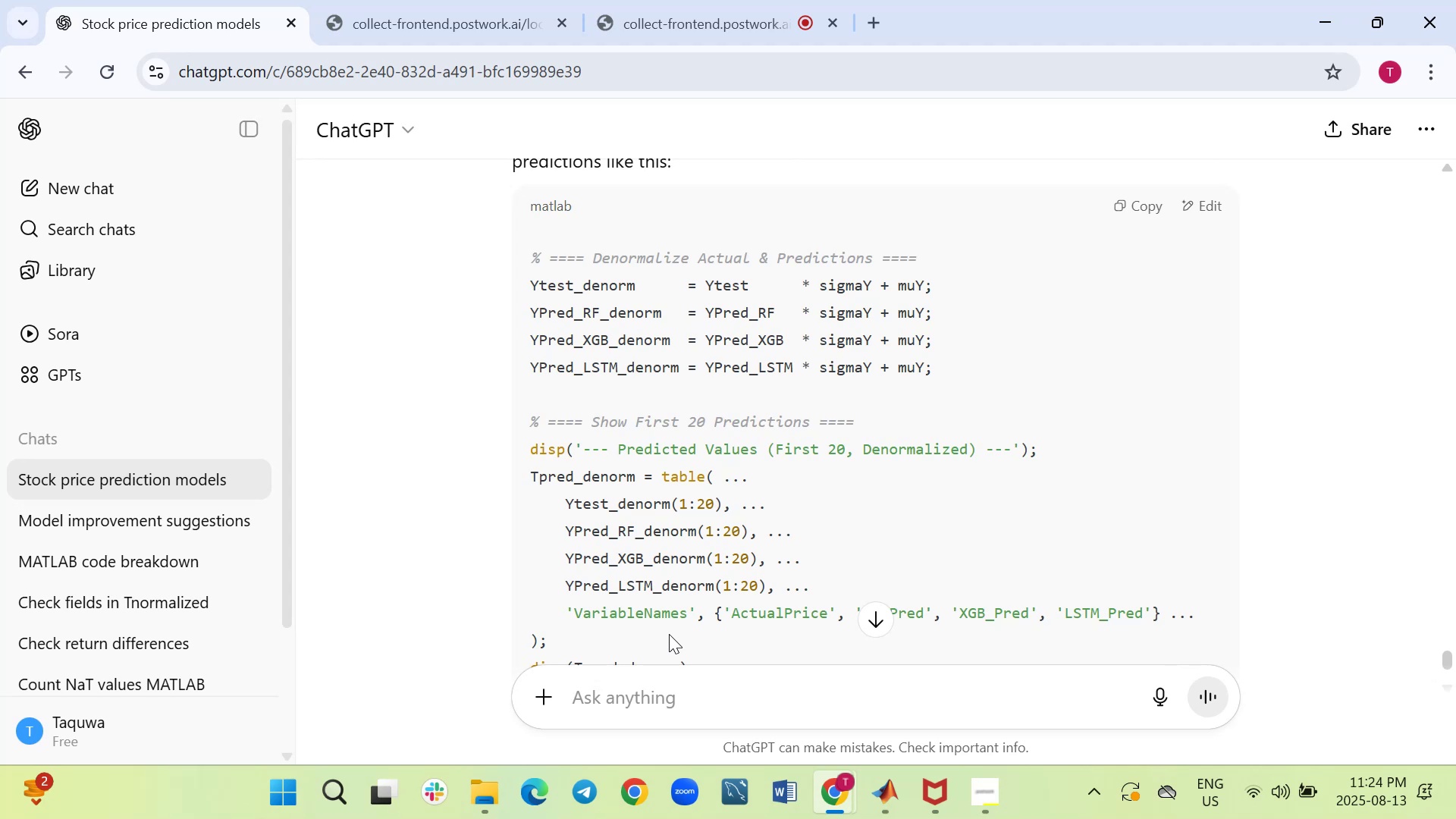 
wait(18.91)
 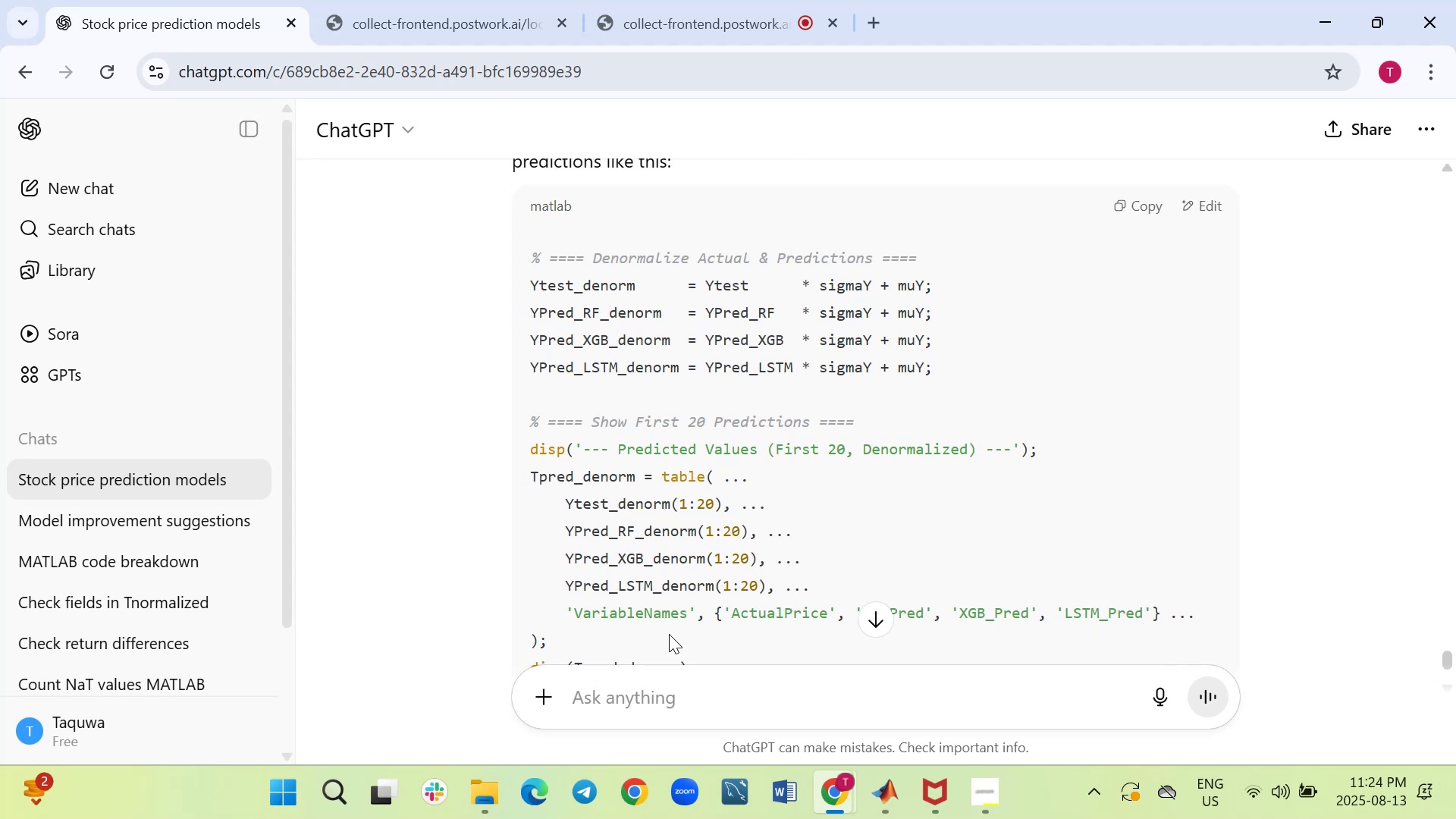 
scroll: coordinate [669, 637], scroll_direction: down, amount: 3.0
 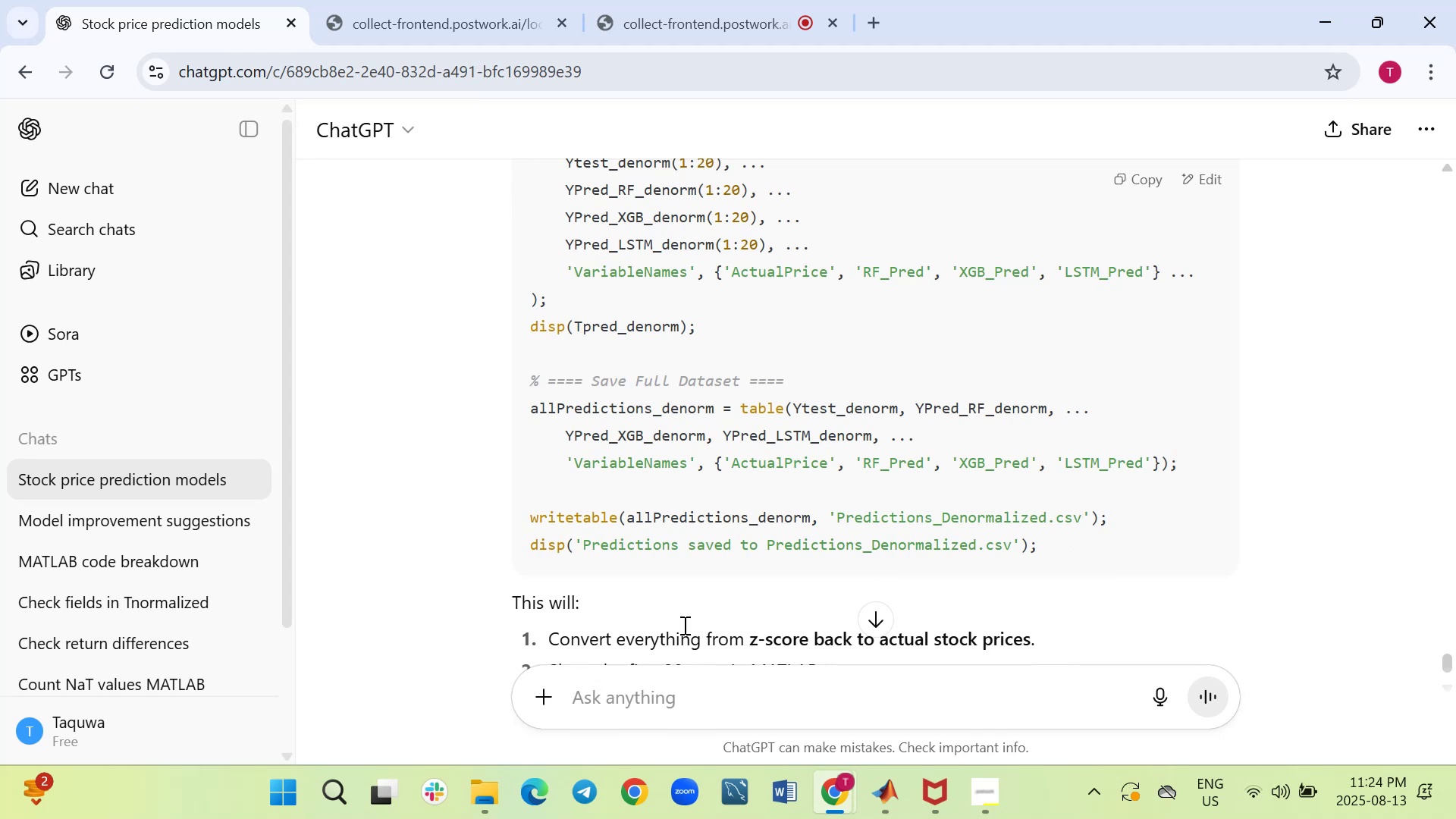 
wait(20.51)
 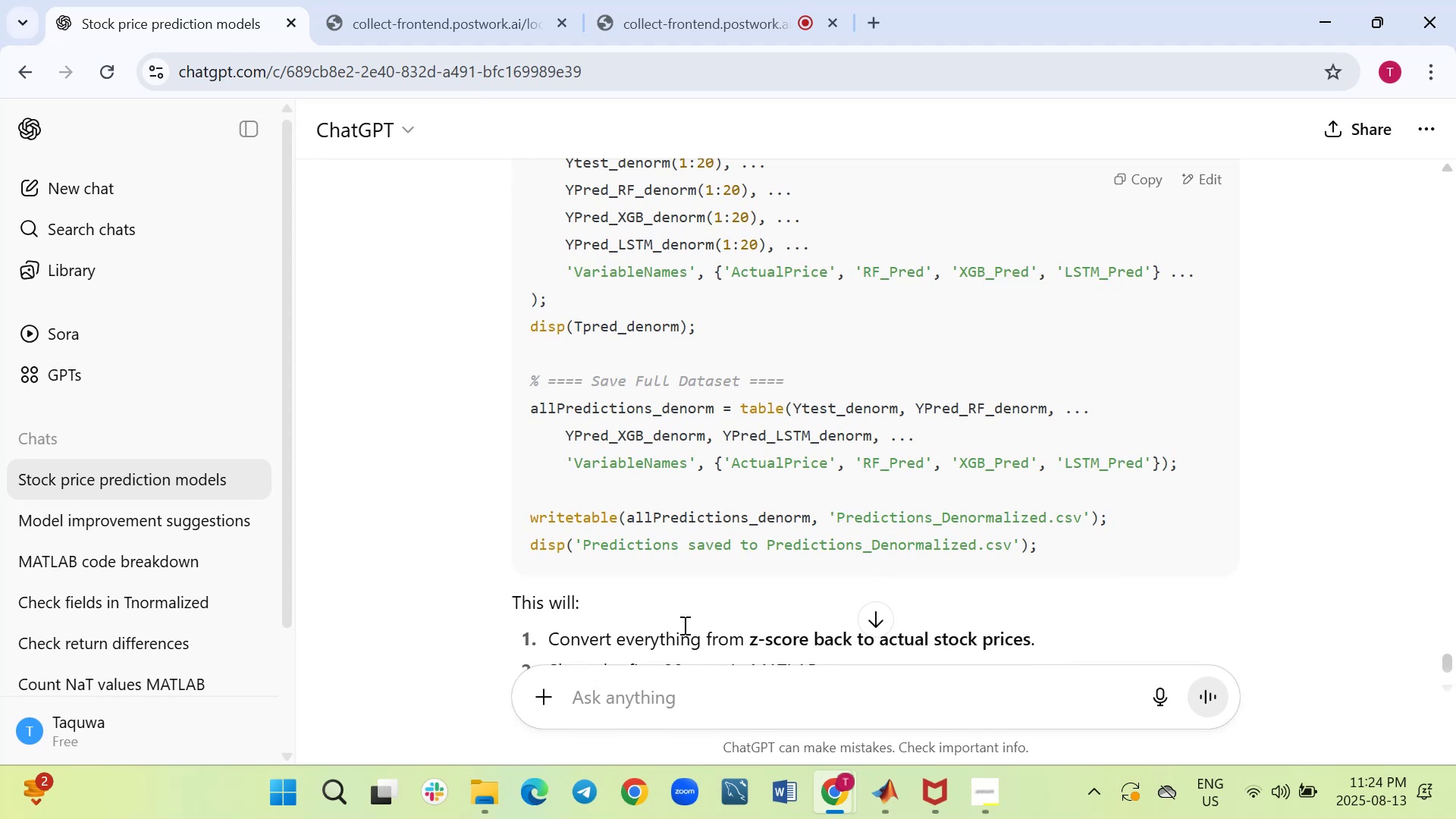 
scroll: coordinate [781, 510], scroll_direction: up, amount: 2.0
 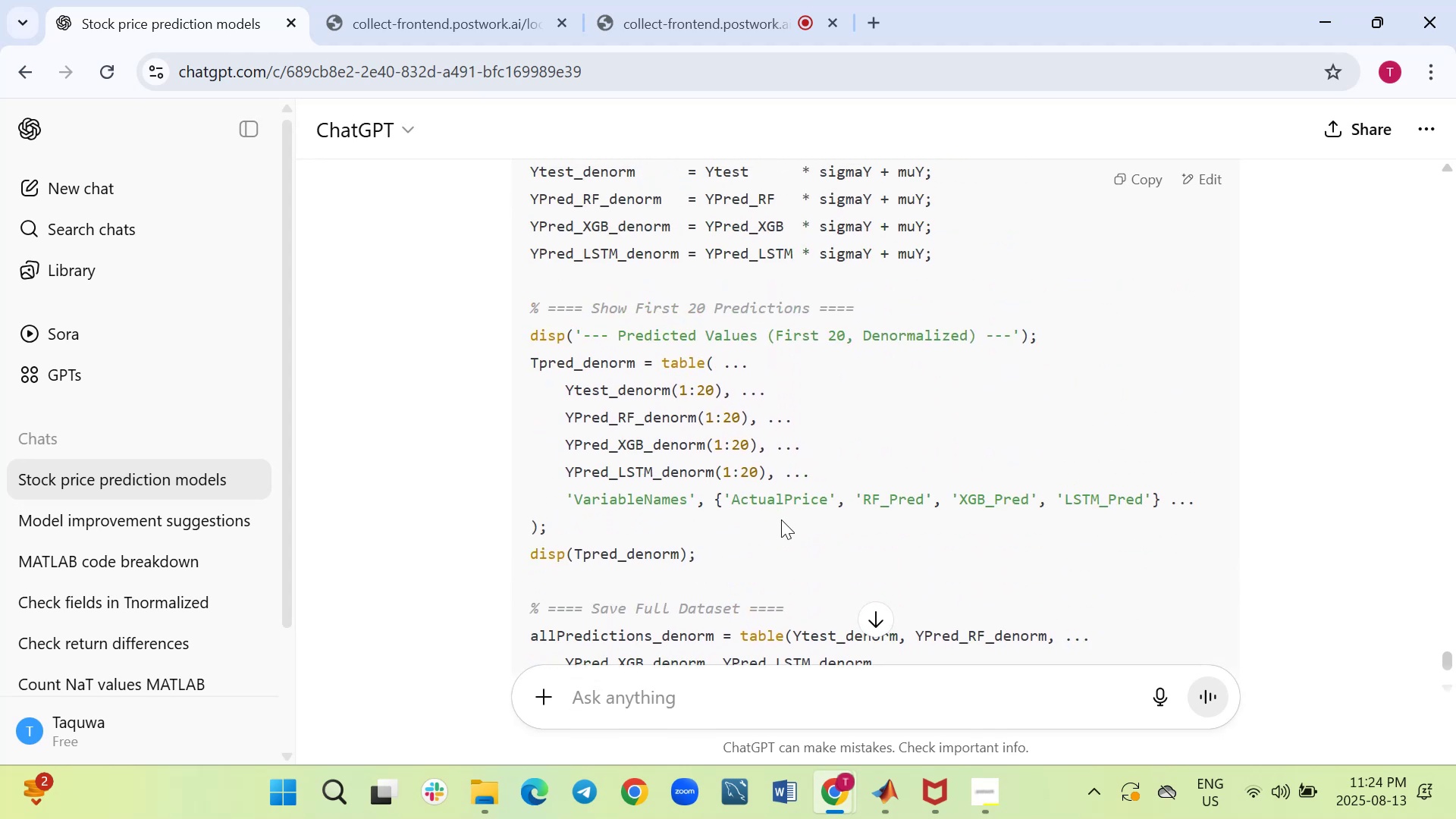 
wait(11.53)
 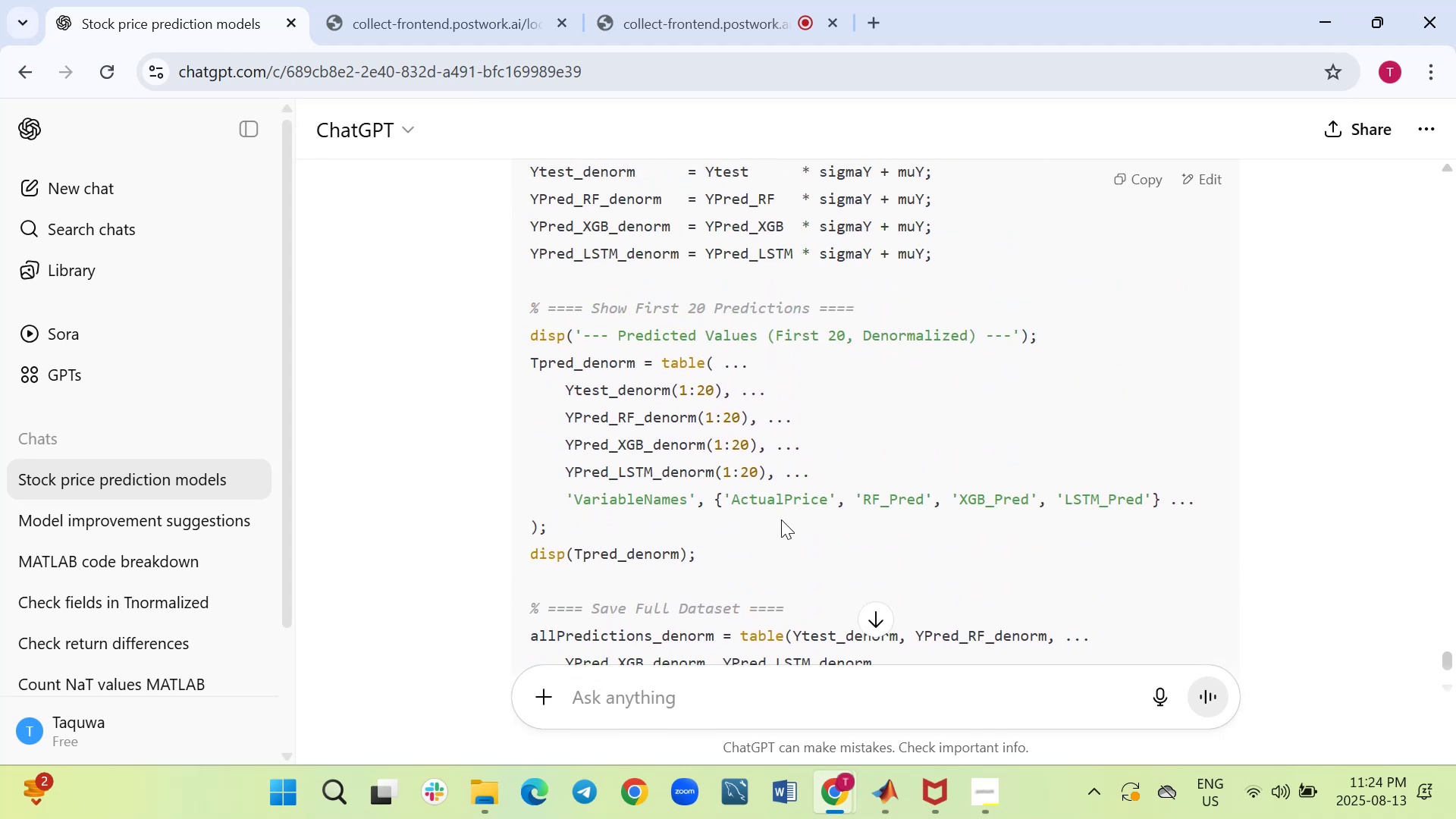 
left_click([813, 693])
 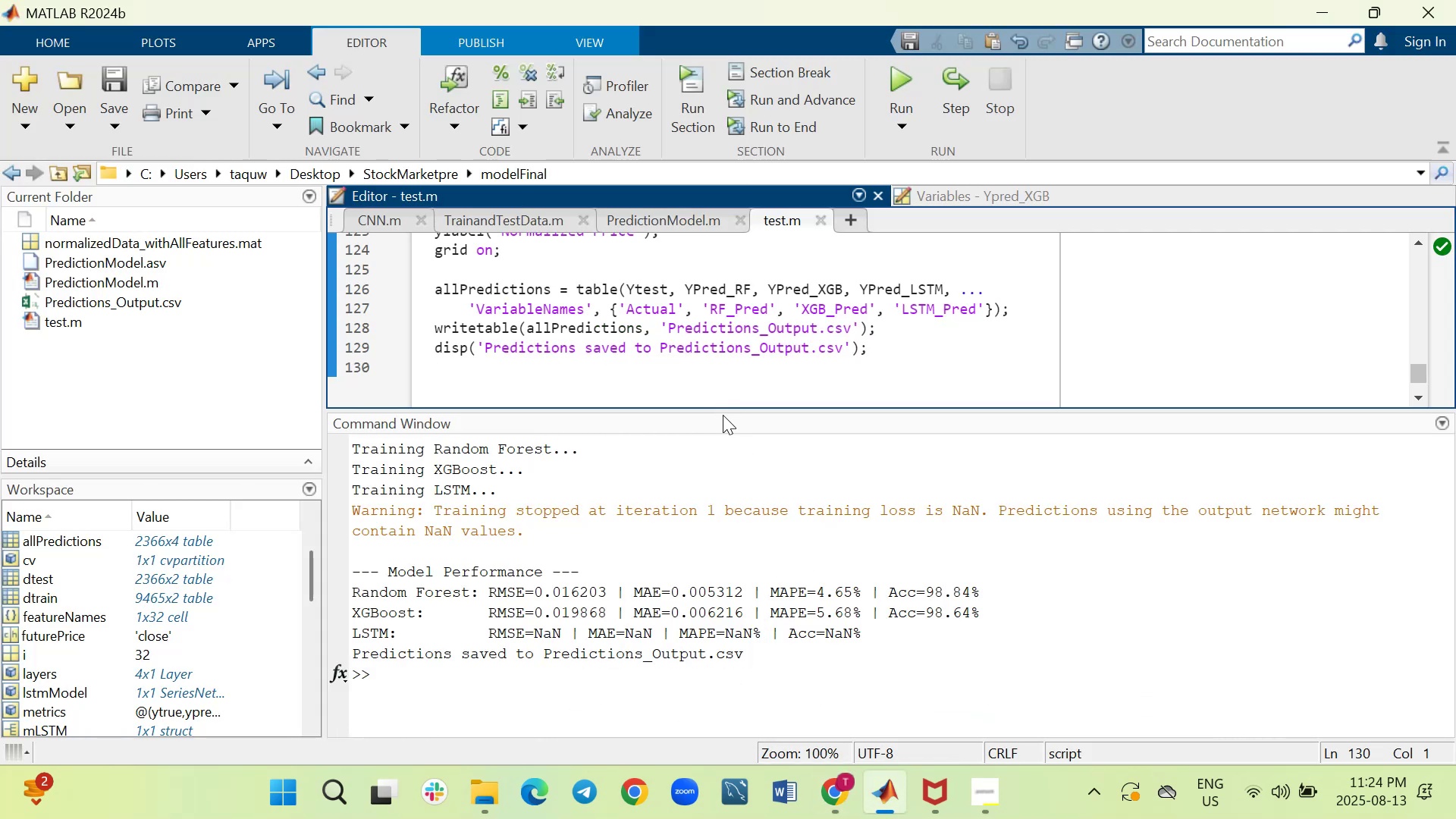 
left_click_drag(start_coordinate=[720, 410], to_coordinate=[708, 561])
 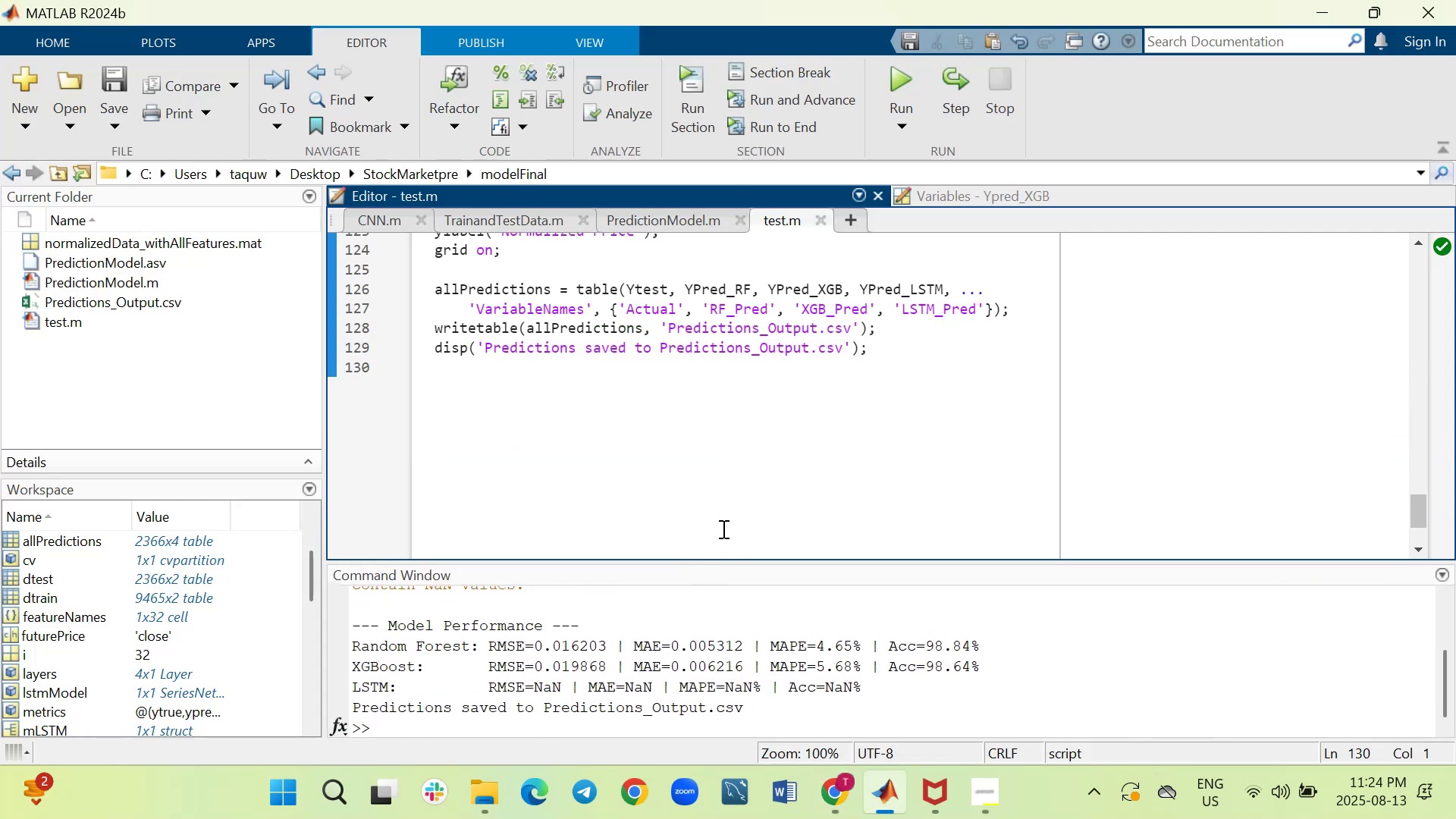 
key(Enter)
 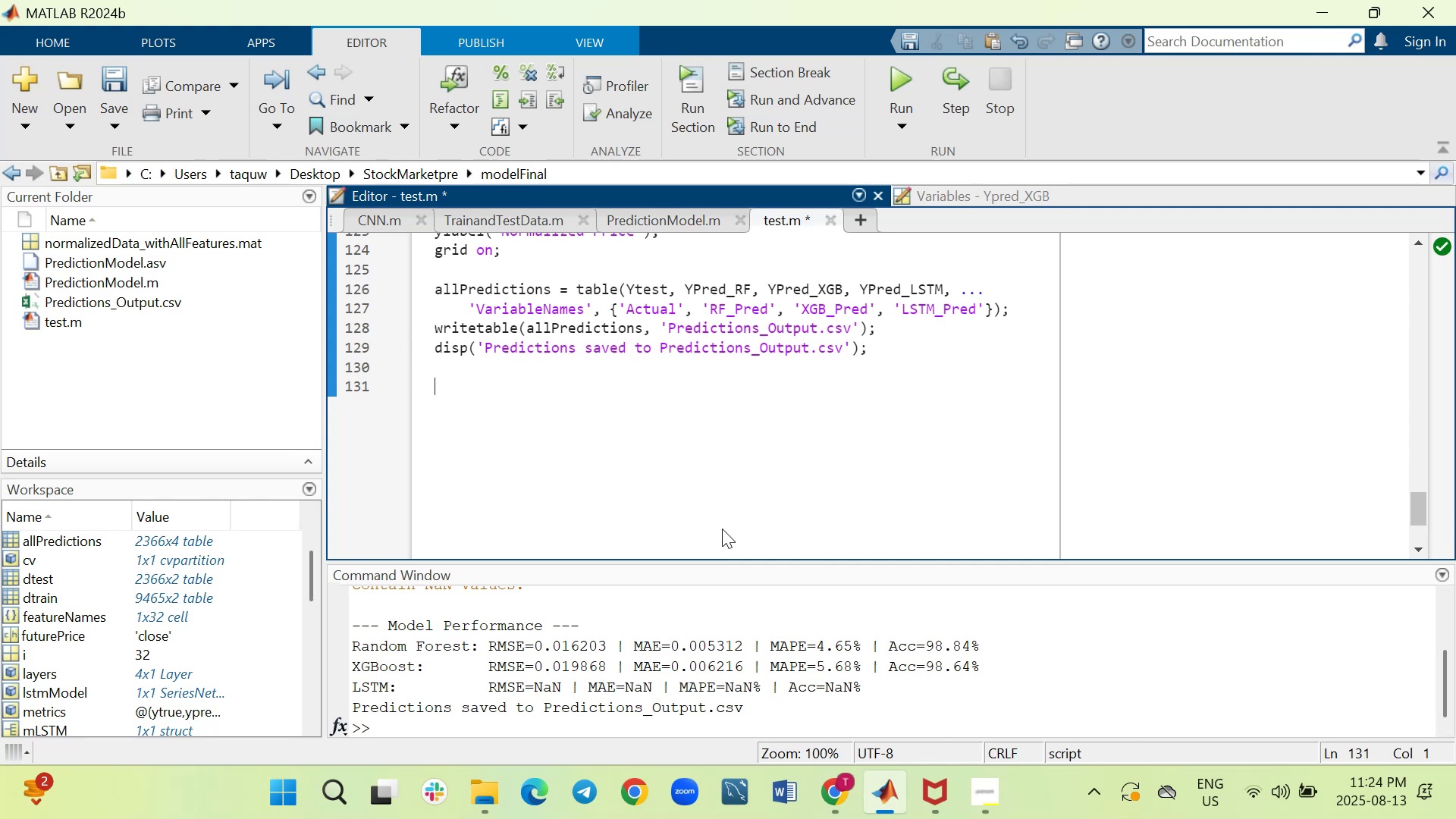 
wait(9.08)
 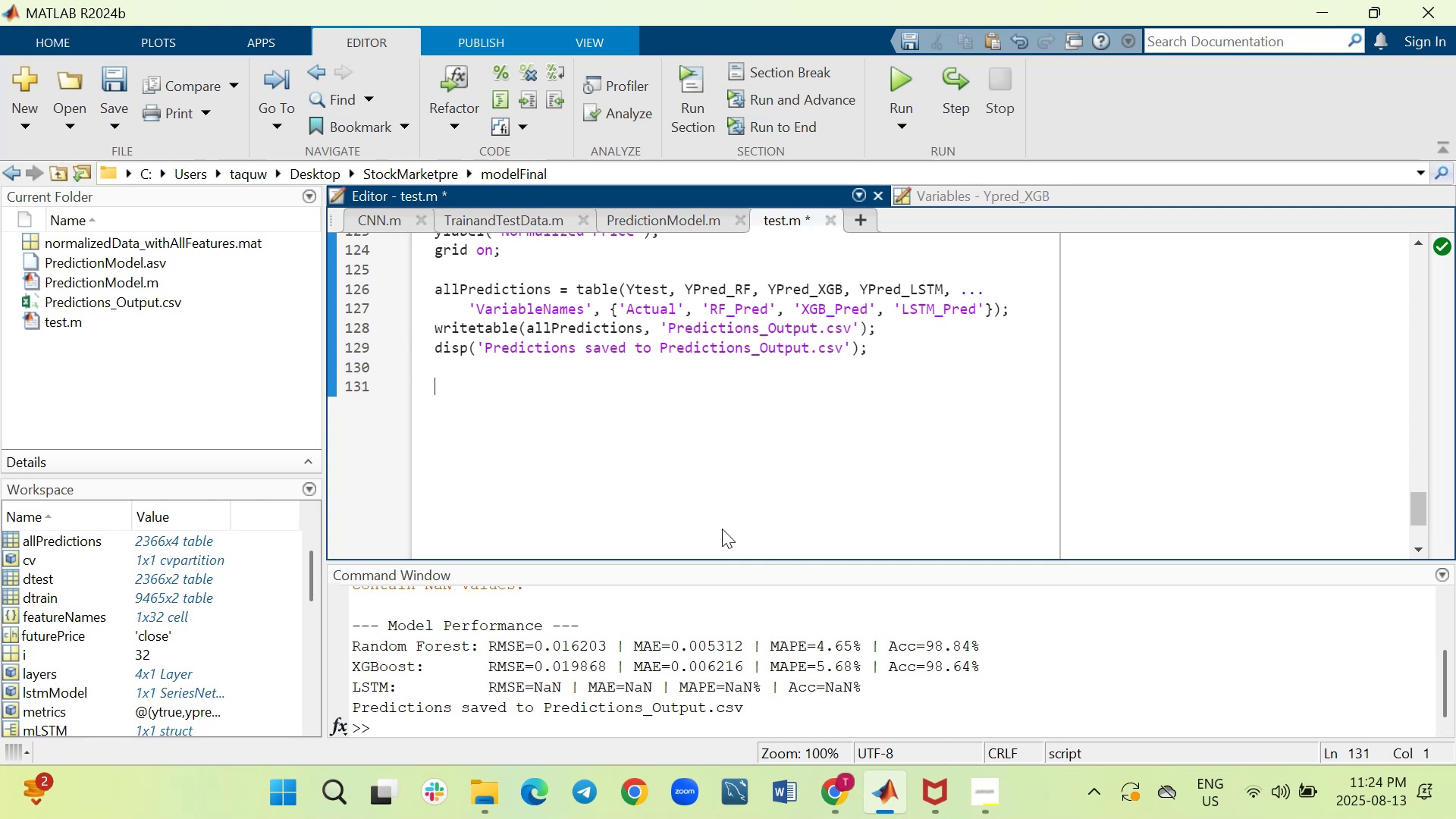 
key(Shift+ShiftLeft)
 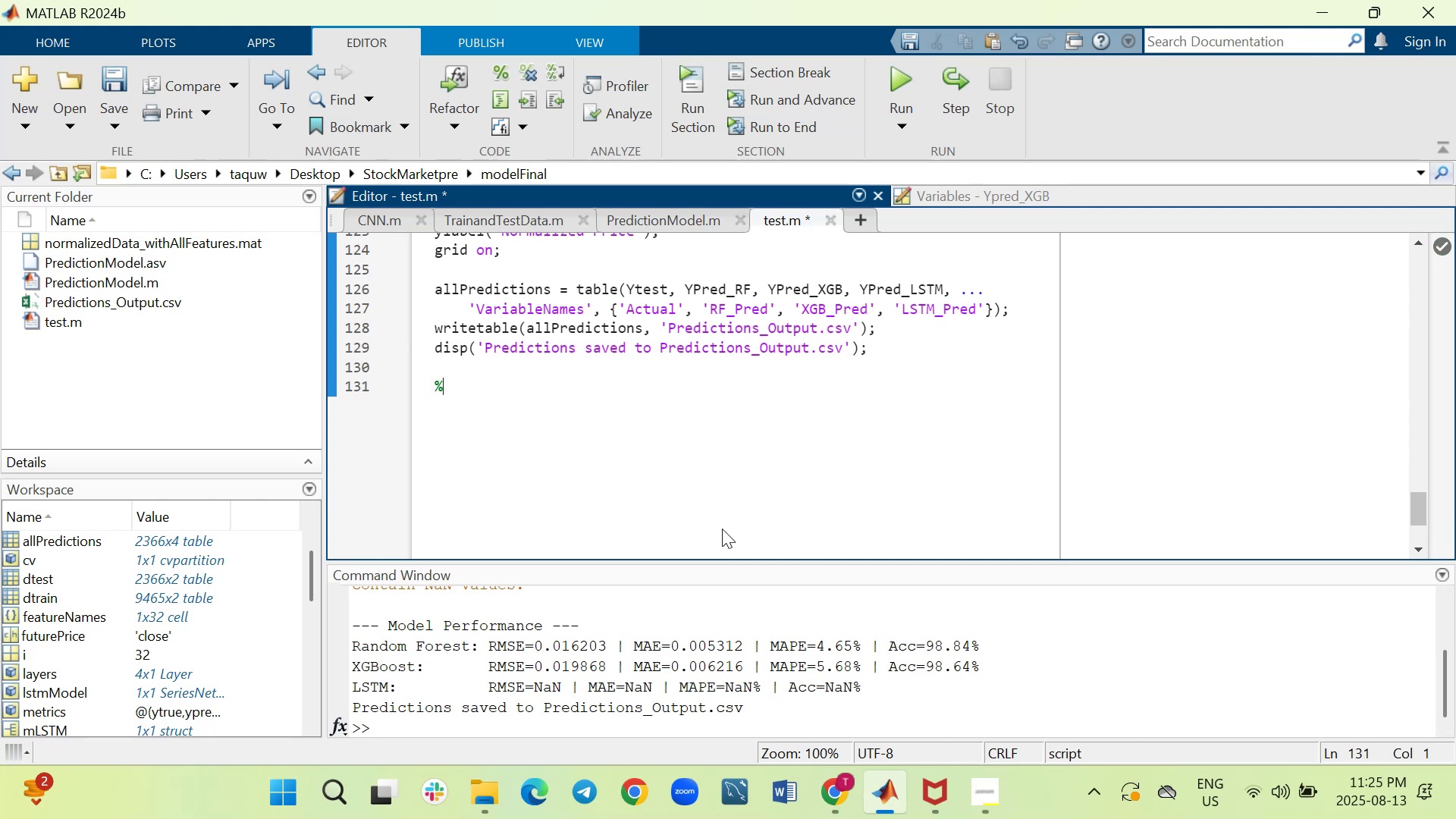 
key(Shift+5)
 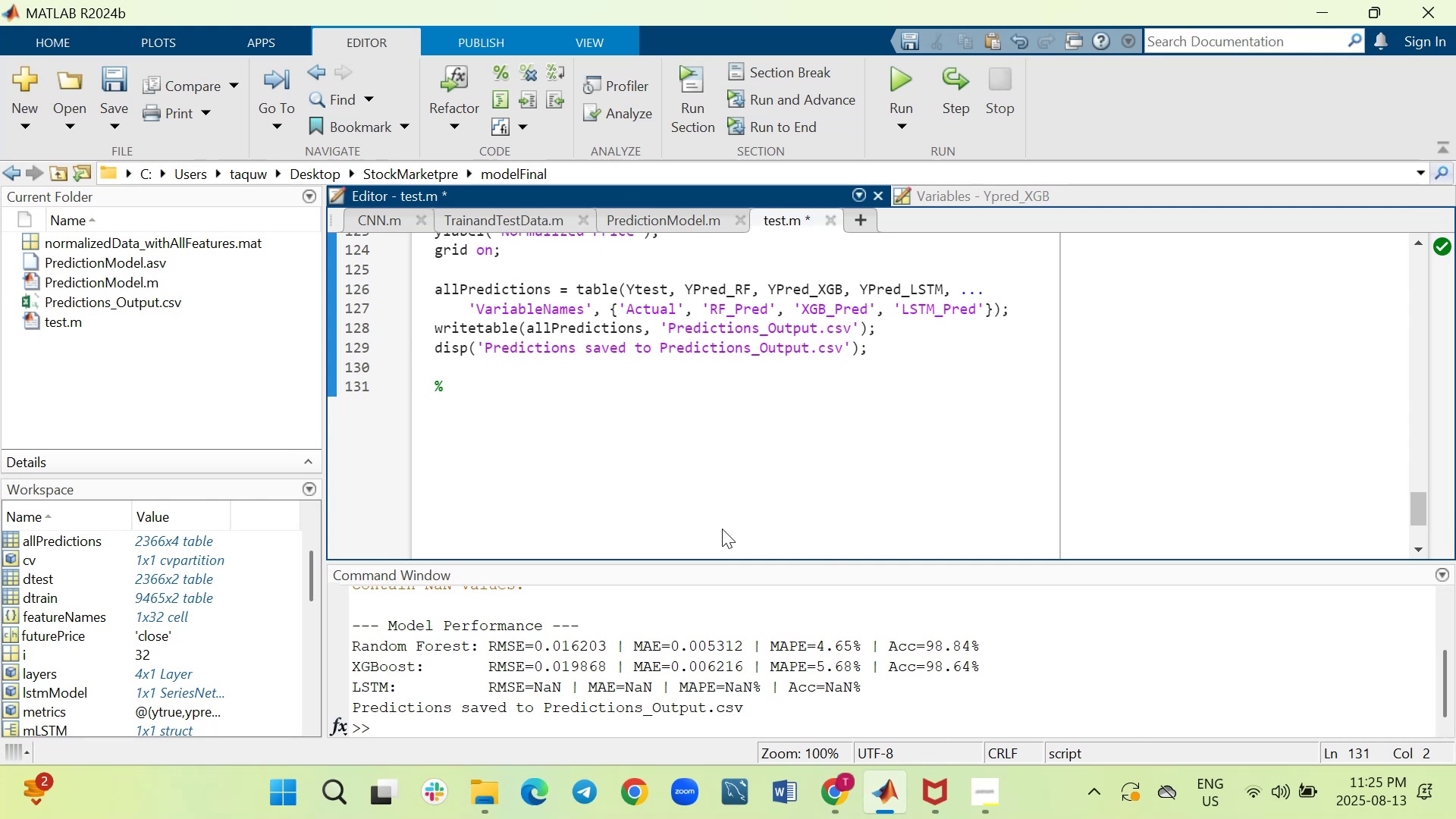 
type(==== Denormalize Actual & Predictions ====)
 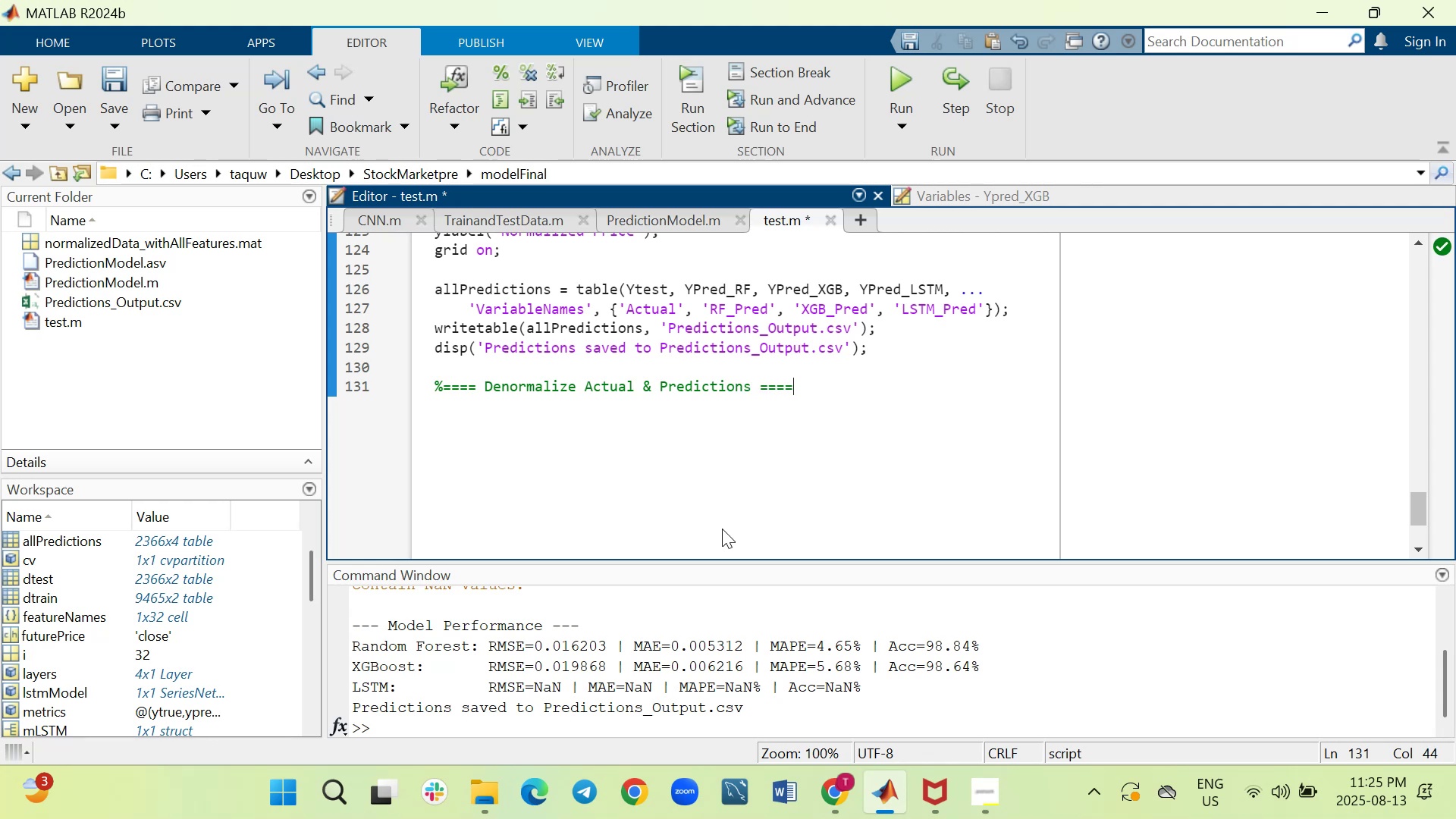 
key(Shift+Enter)
 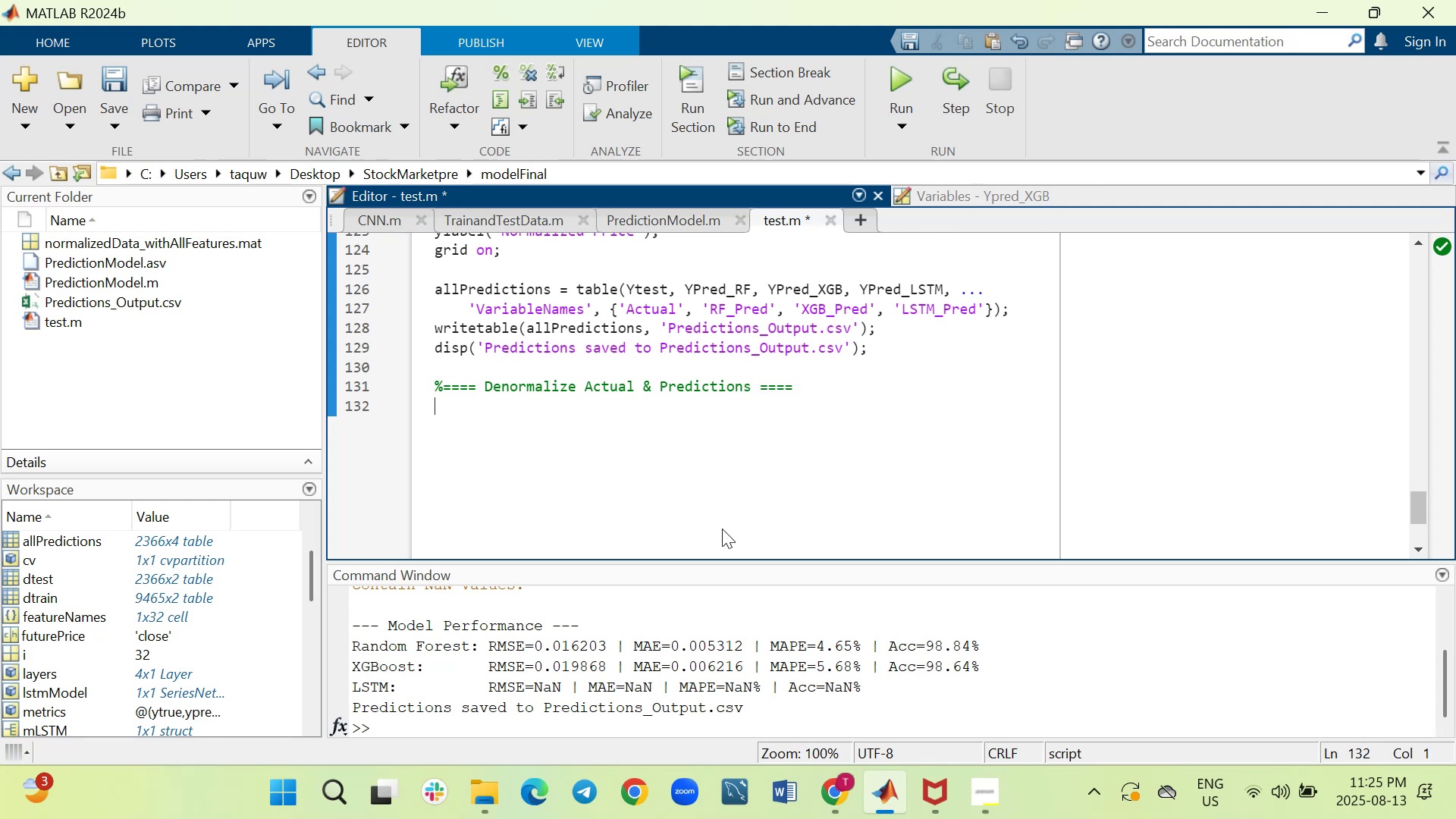 
type(Ytest_denorm = Ytest)
 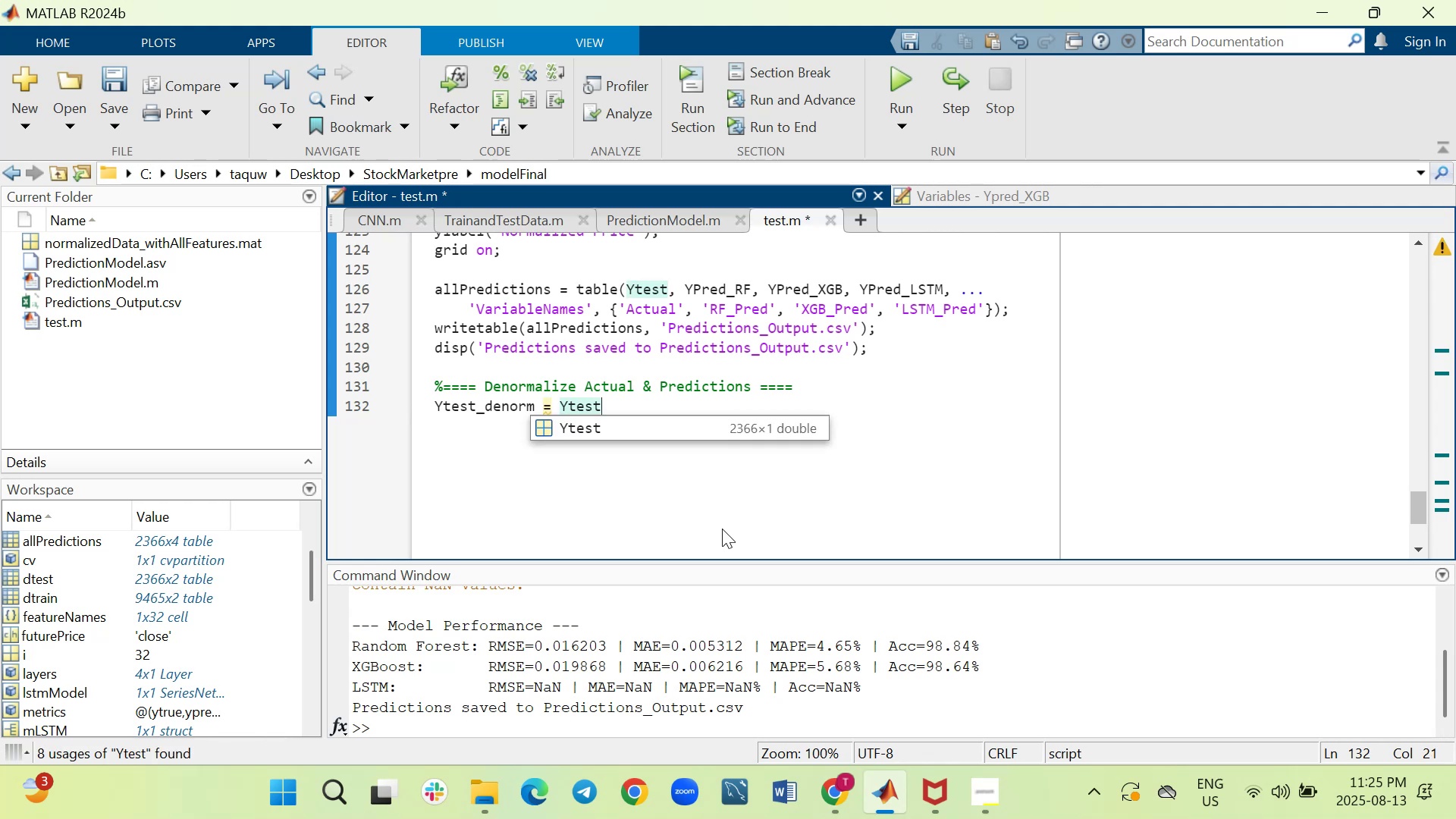 
type( * sigmaY =)
key(Backspace)
type(+ muY;)
 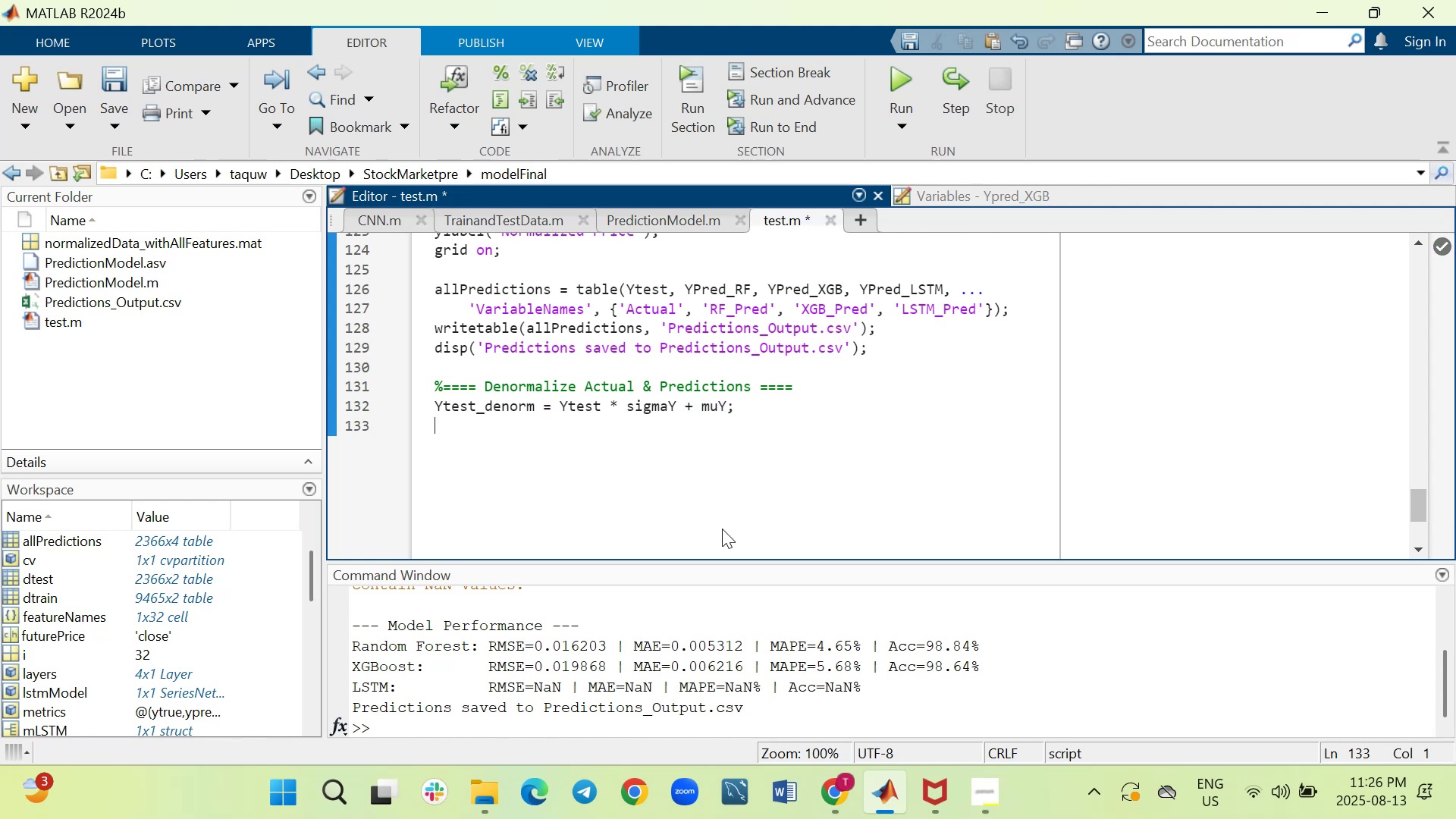 
 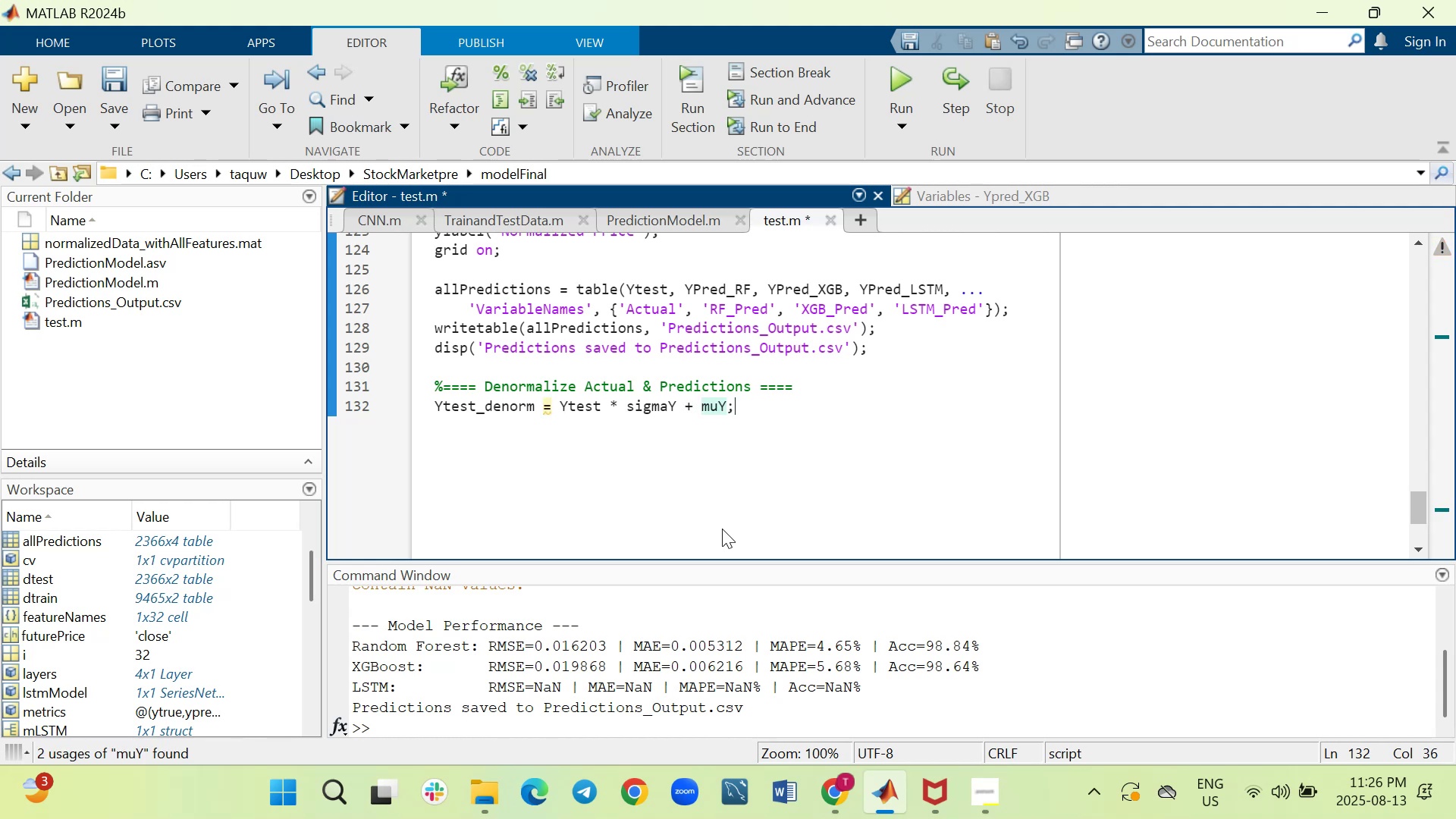 
key(Shift+Enter)
 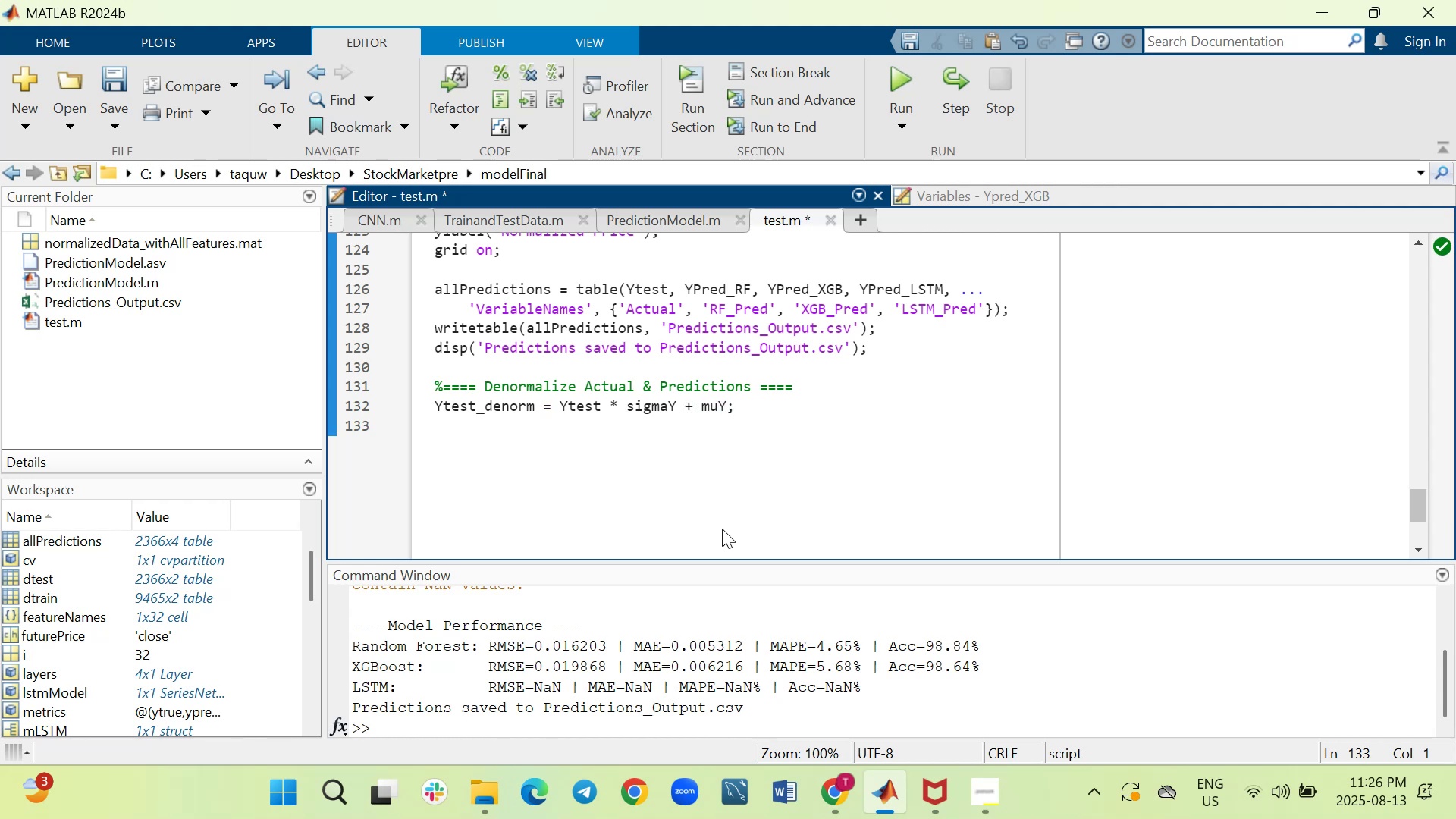 
type(YPred_RF_denorm= )
 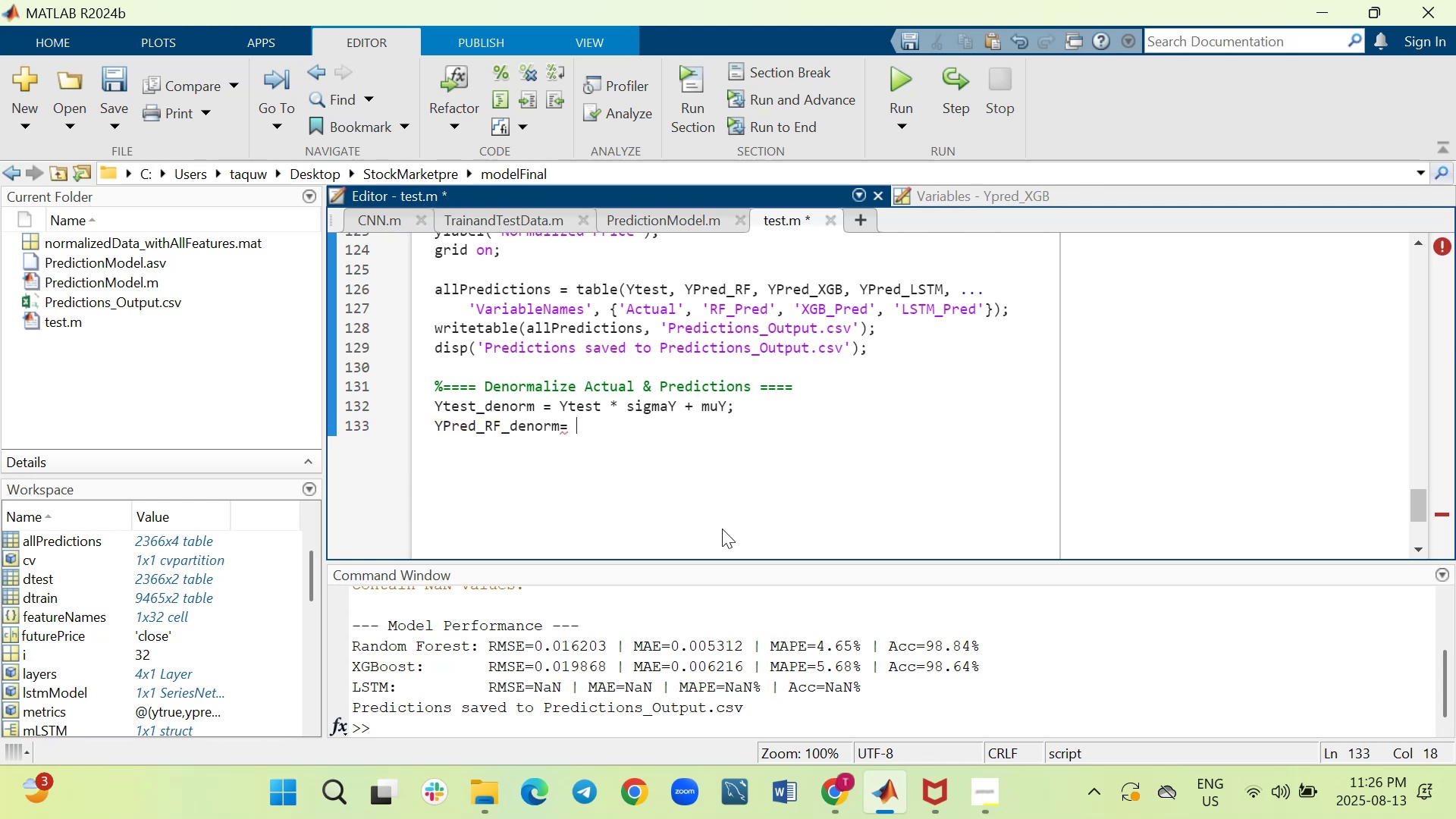 
wait(15.44)
 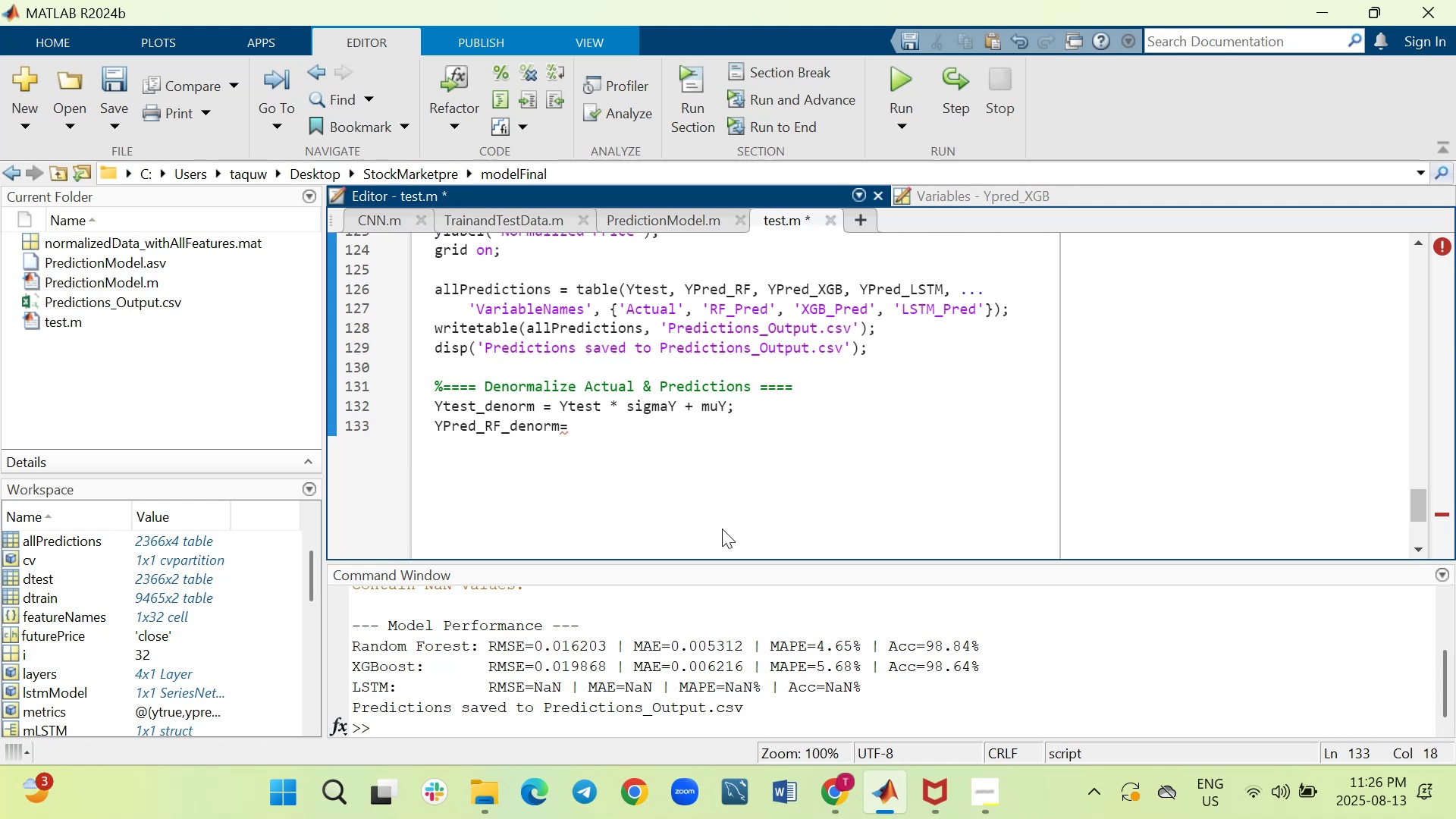 
type(YPred_RF *)
 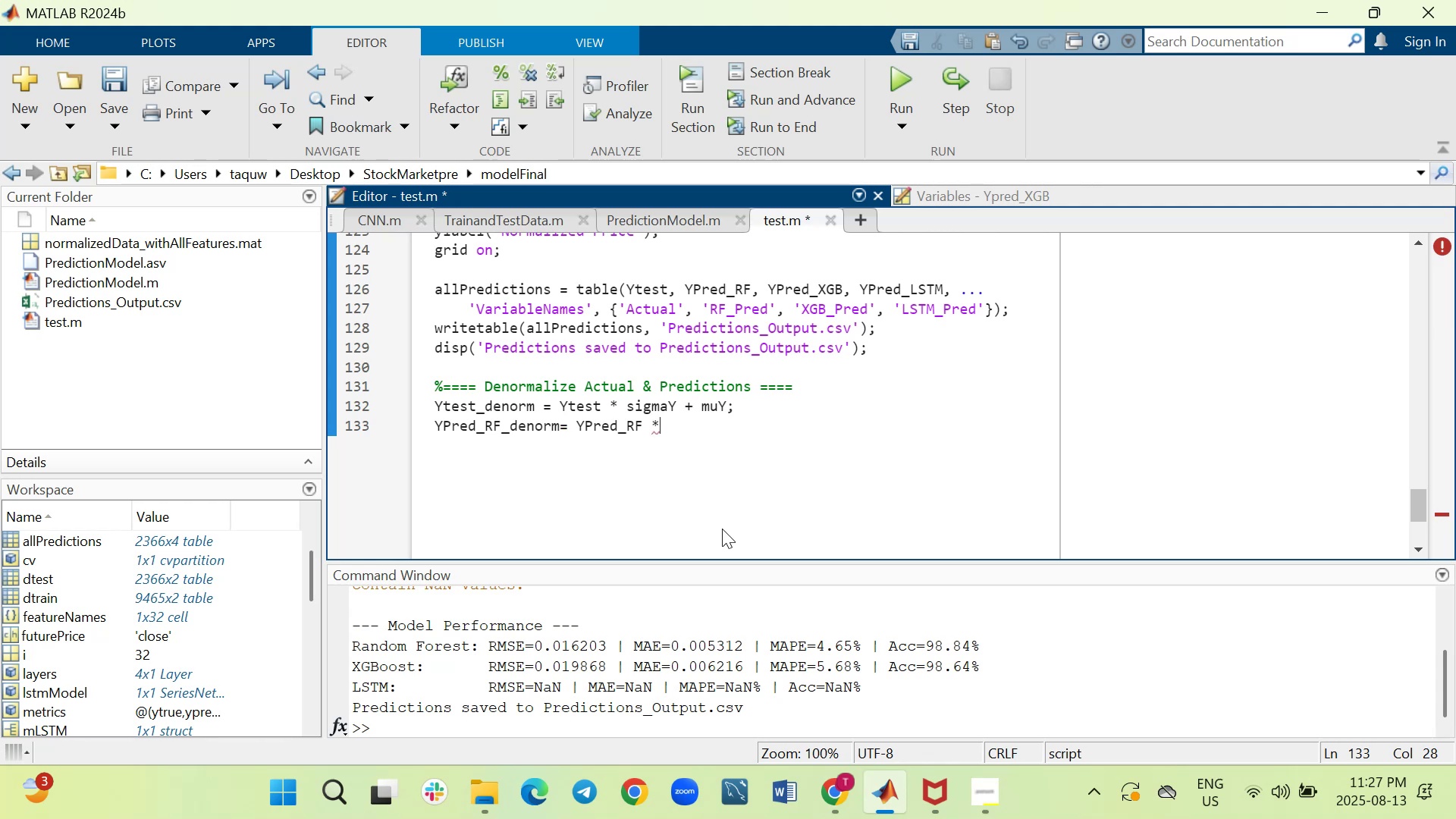 
wait(5.56)
 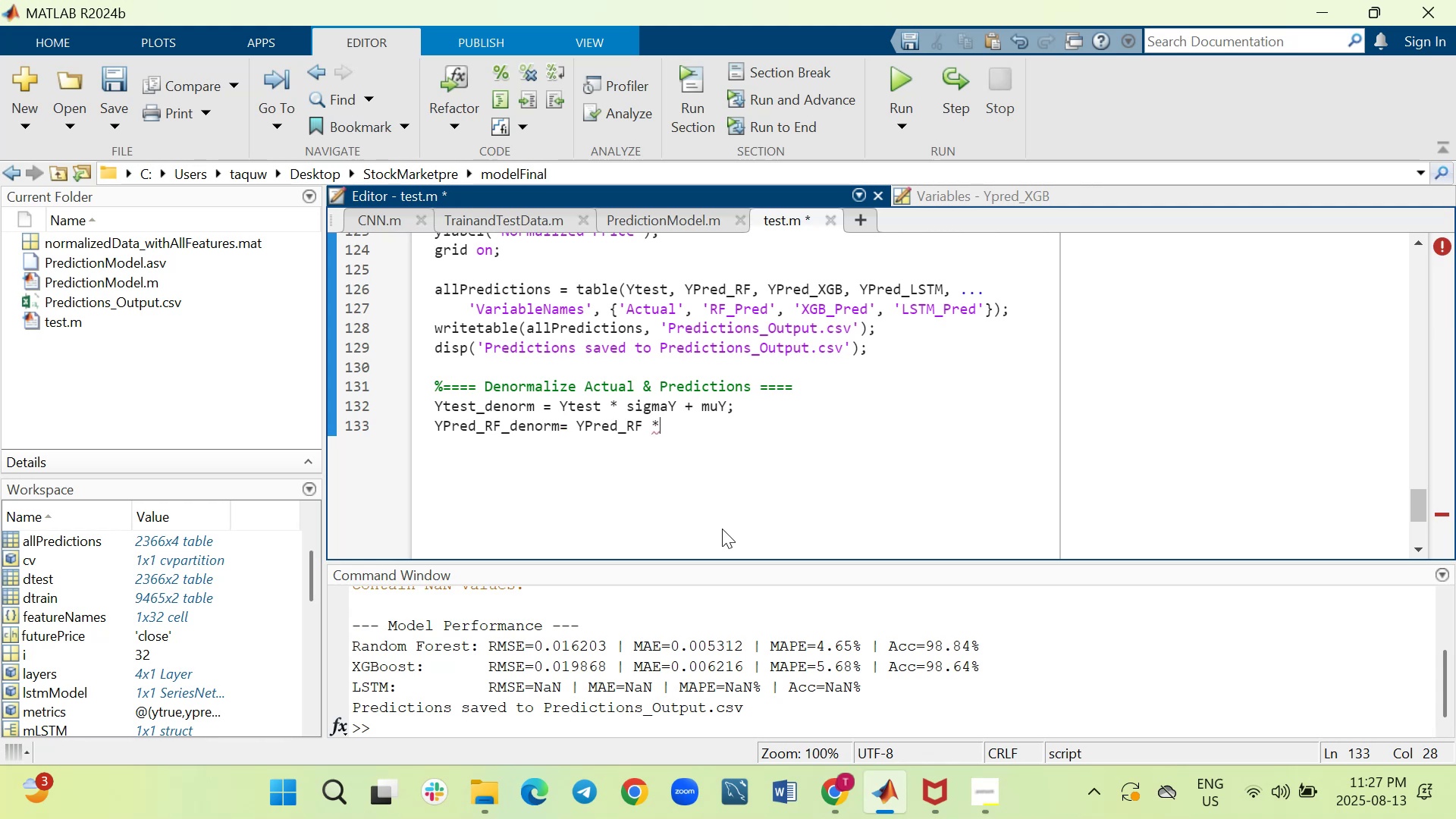 
type( sigmay +muy)
 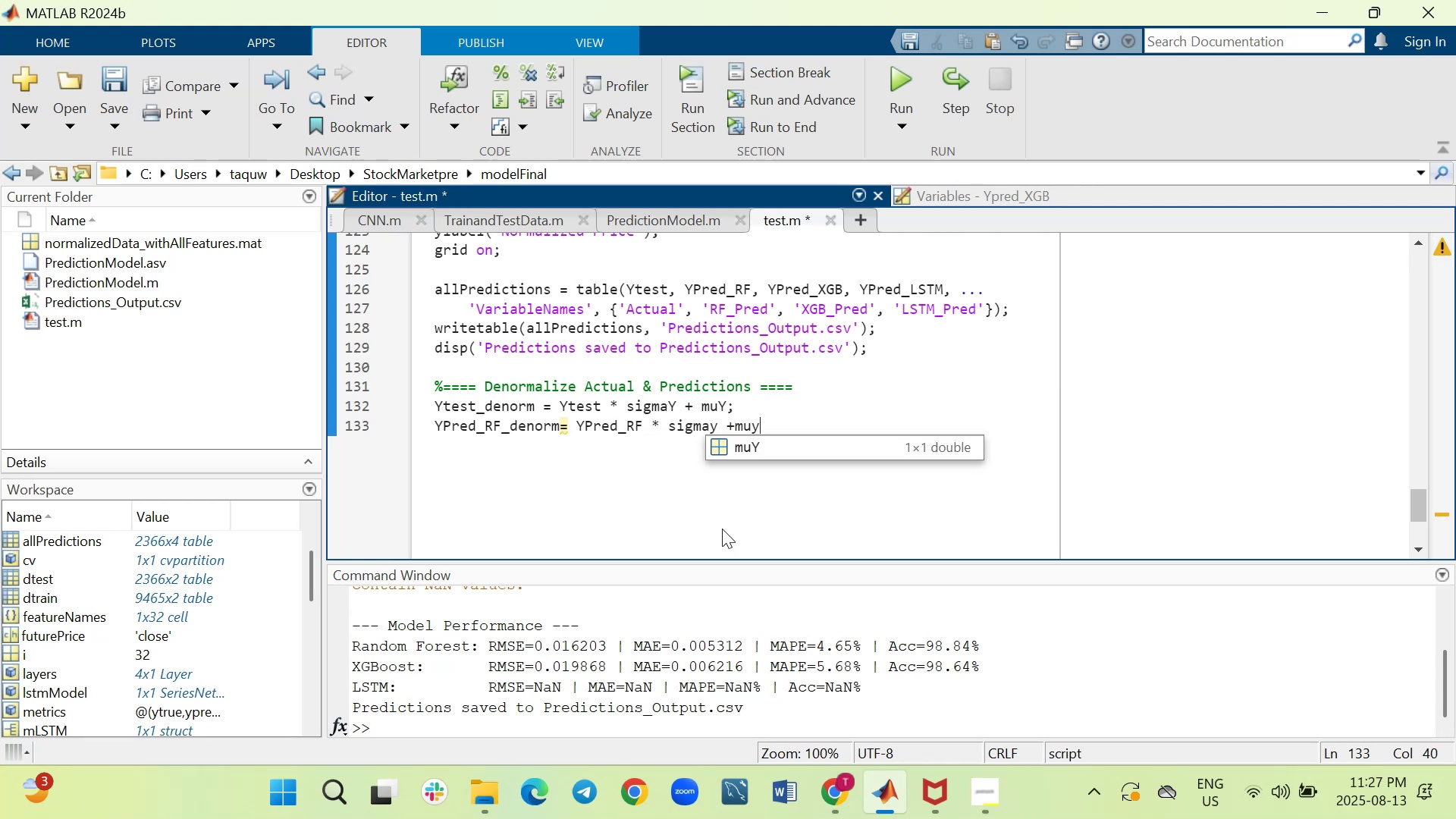 
key(ArrowLeft)
 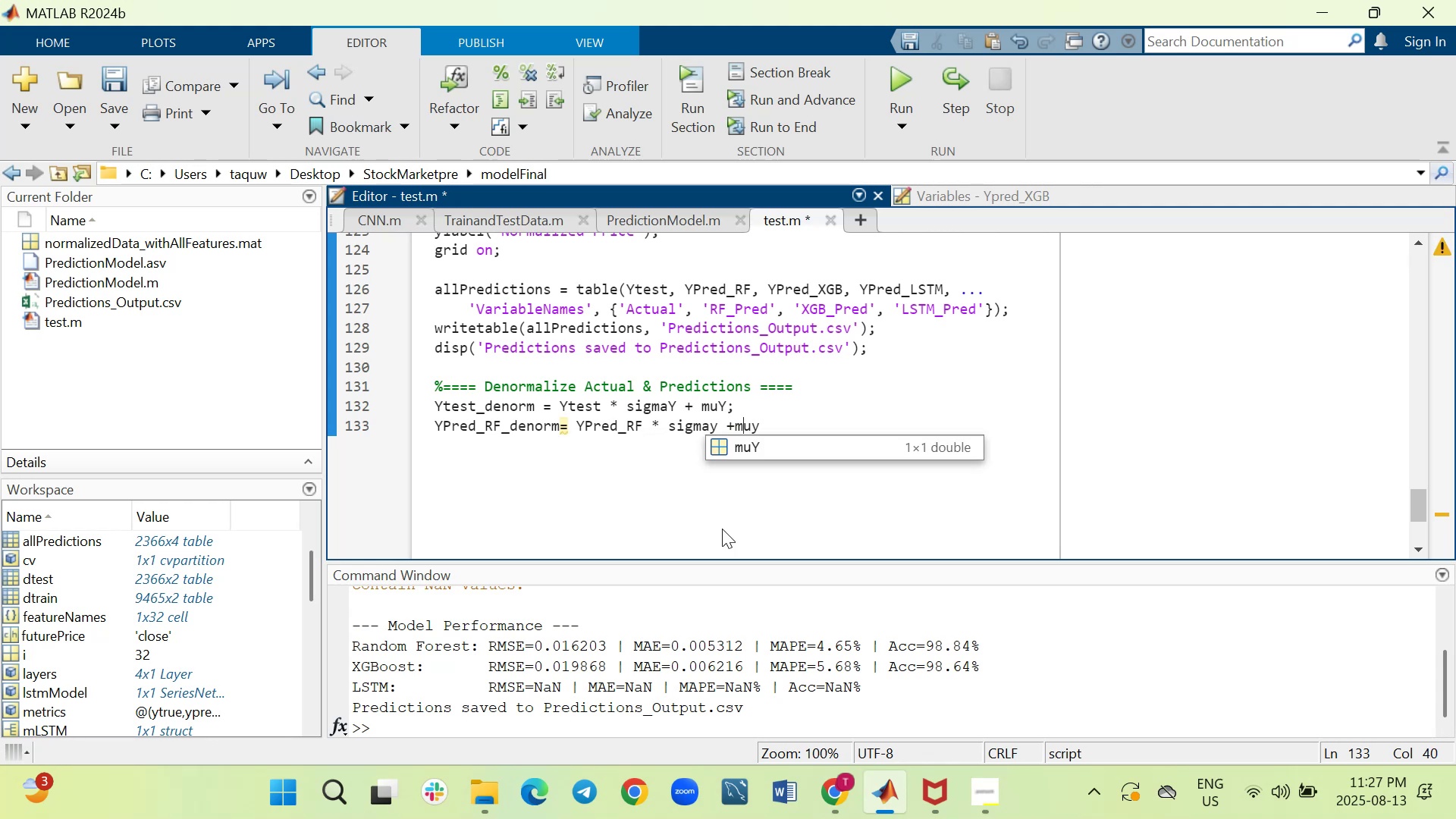 
key(ArrowLeft)
 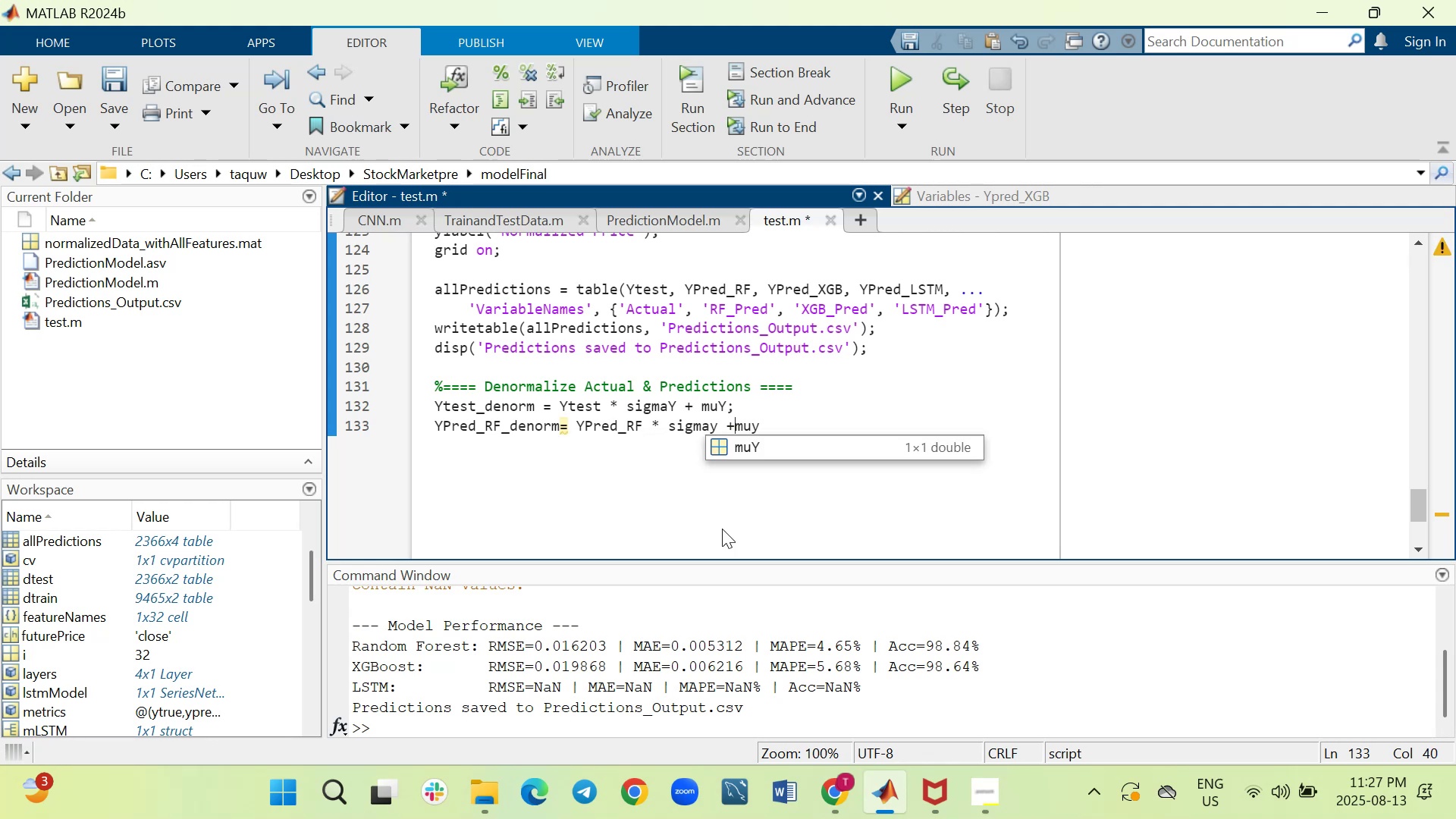 
key(ArrowLeft)
 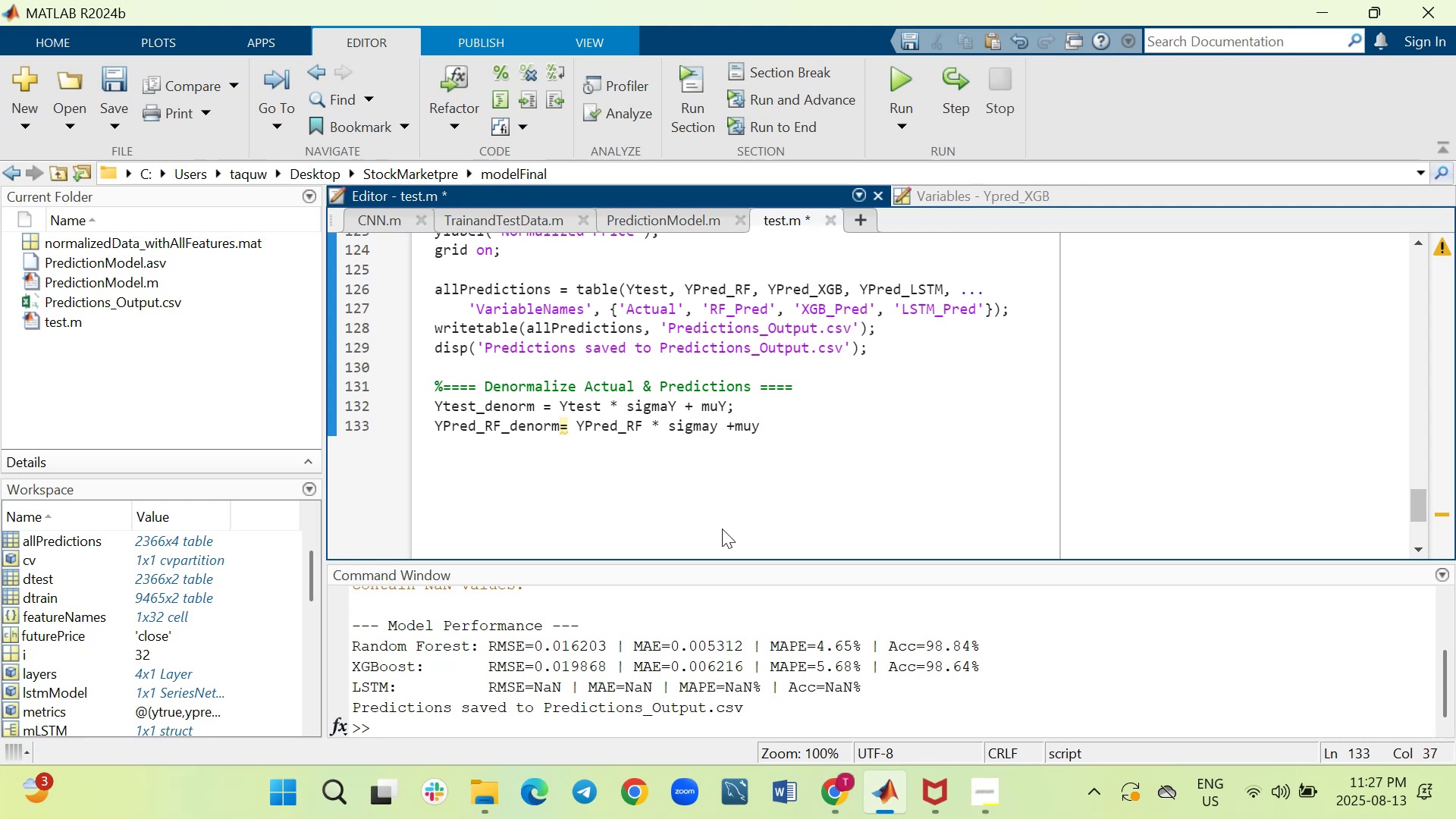 
key(Space)
 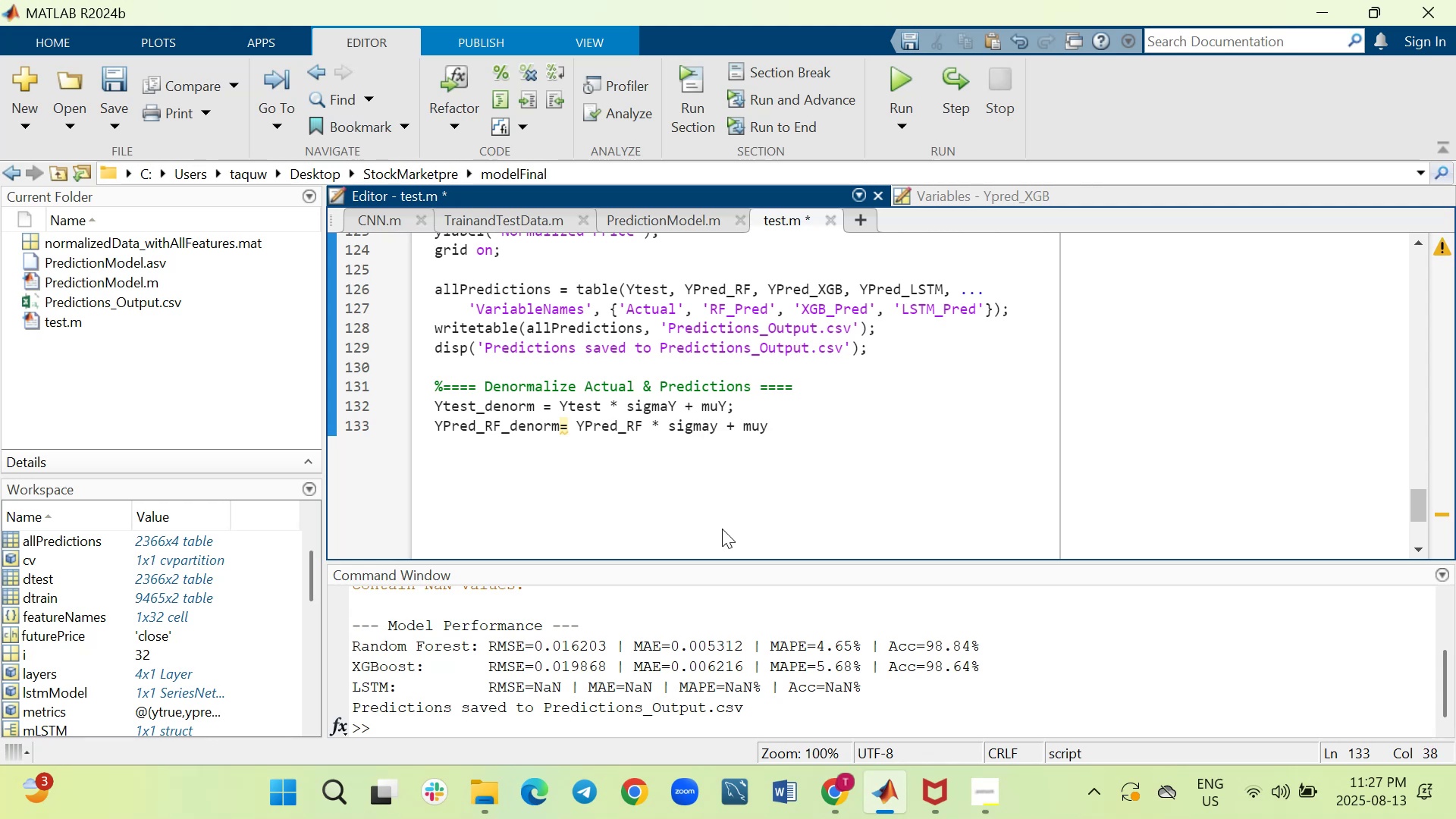 
key(ArrowRight)
 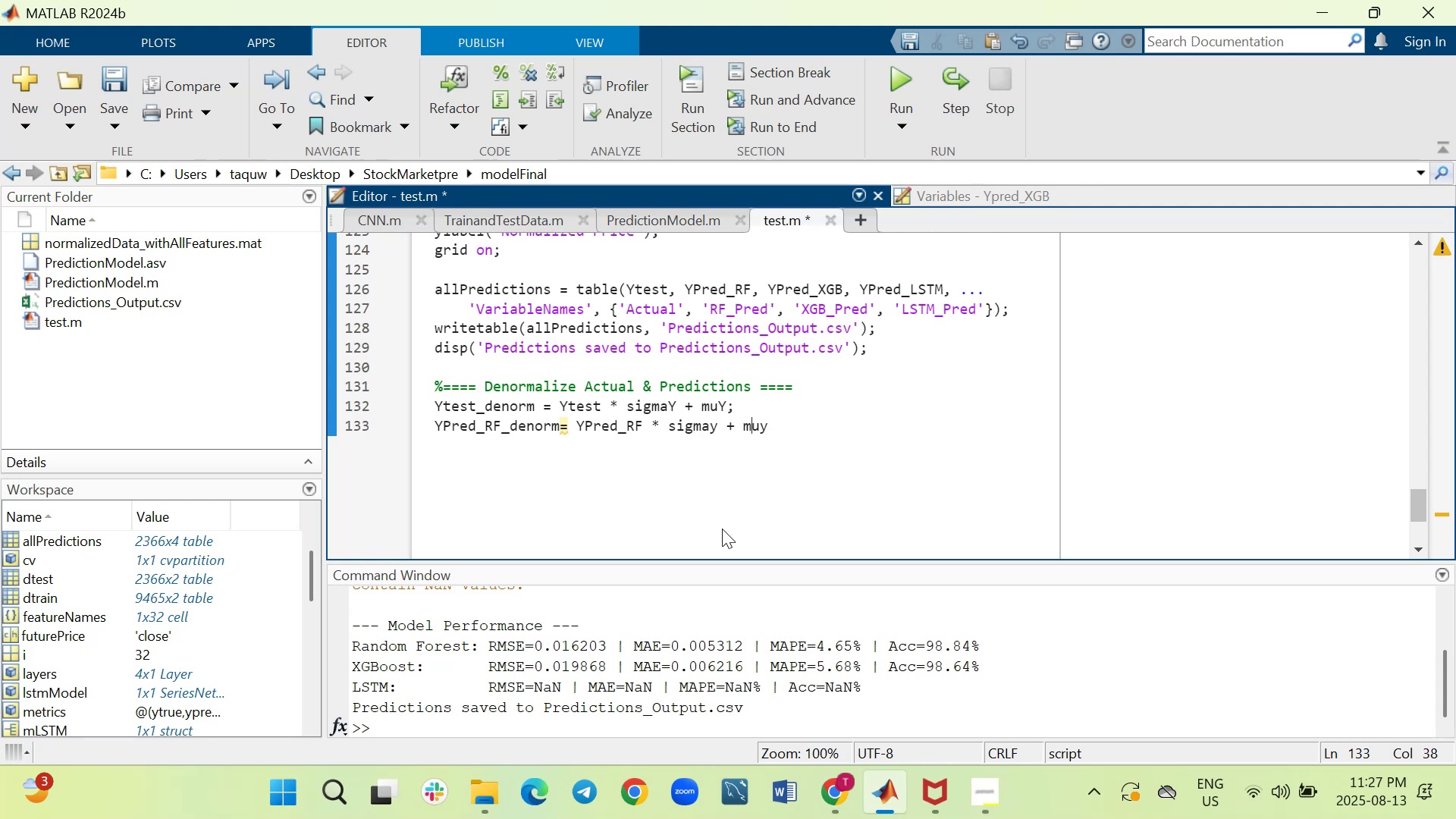 
key(ArrowRight)
 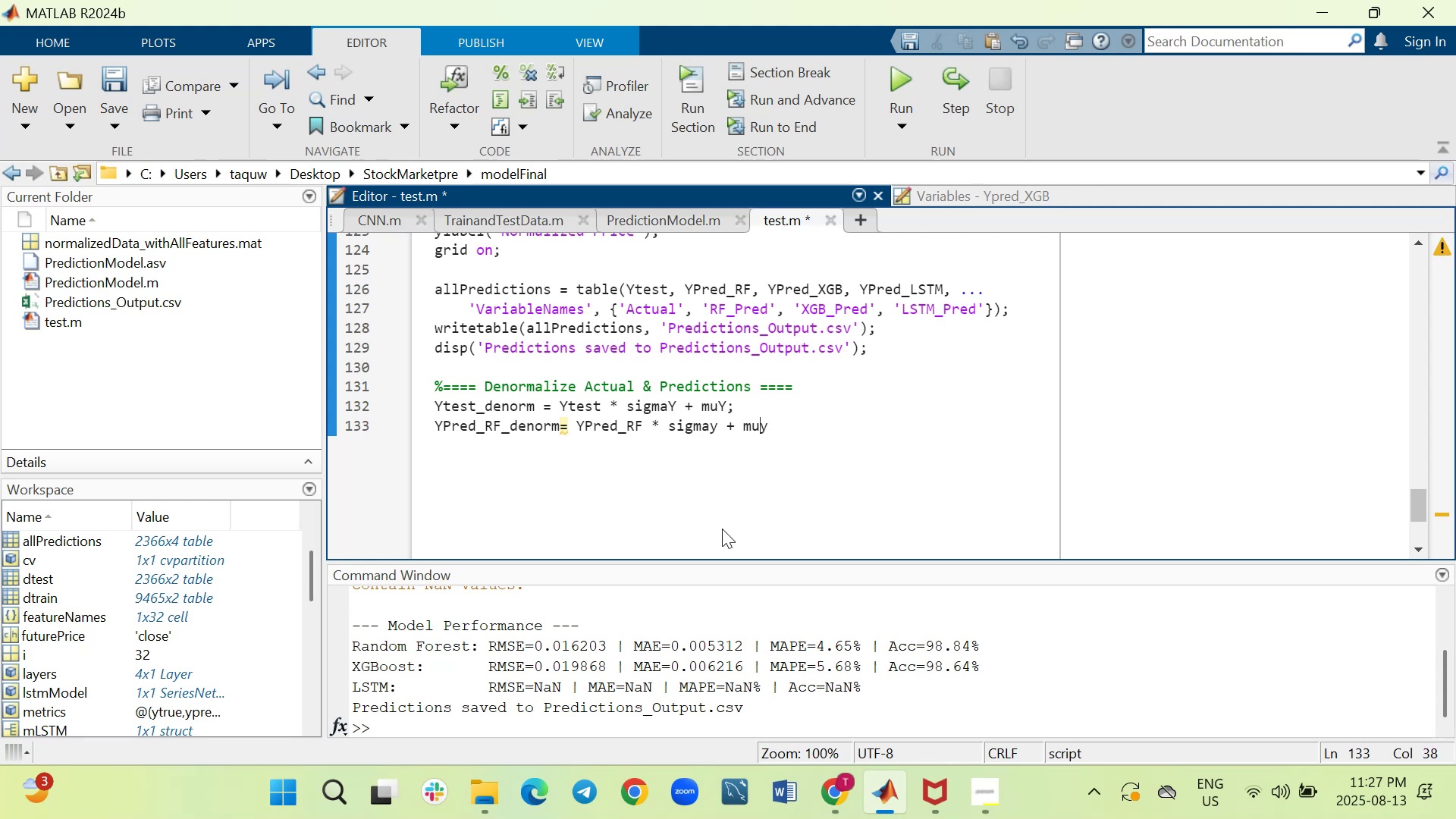 
key(ArrowRight)
 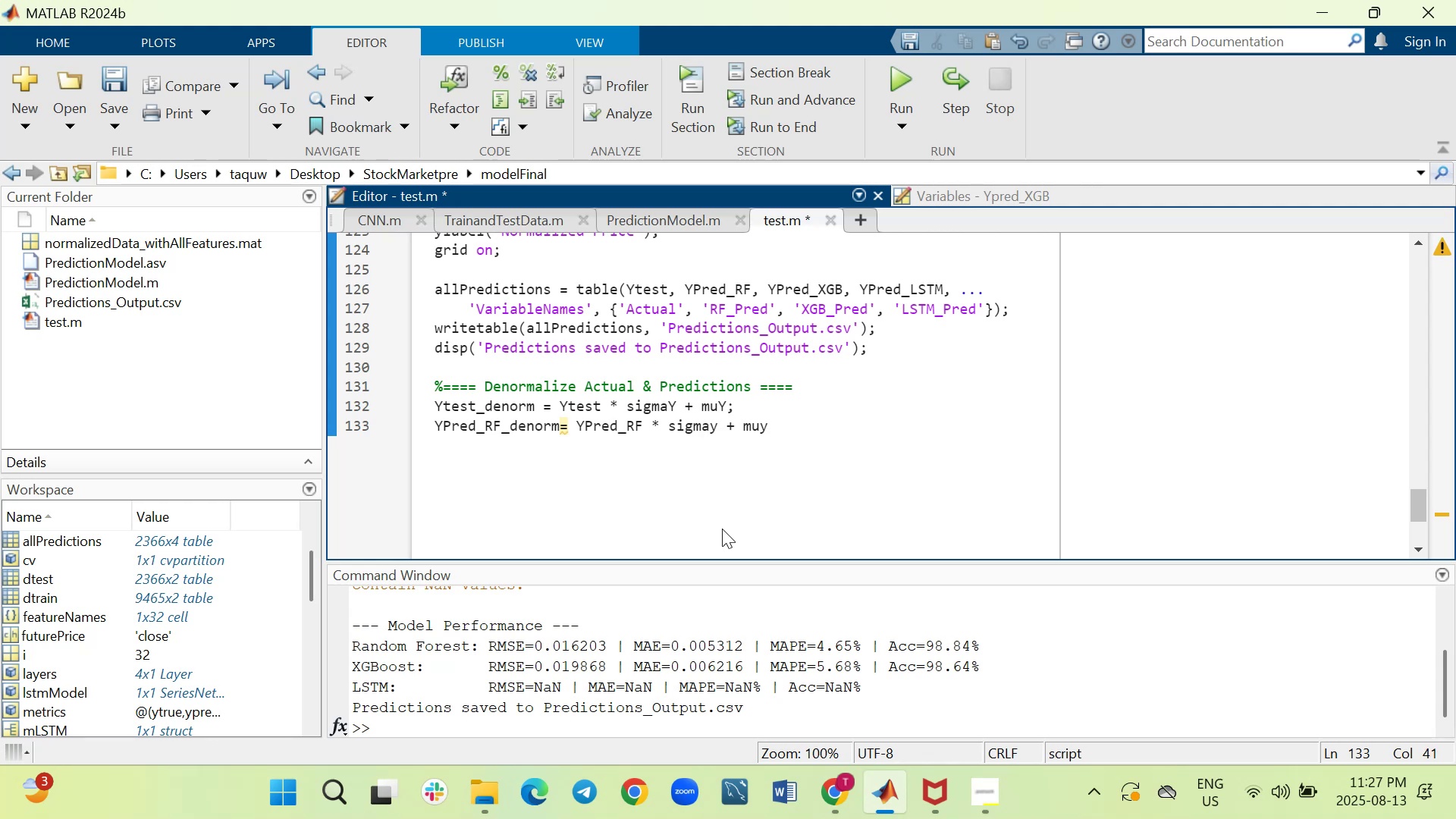 
key(Semicolon)
 